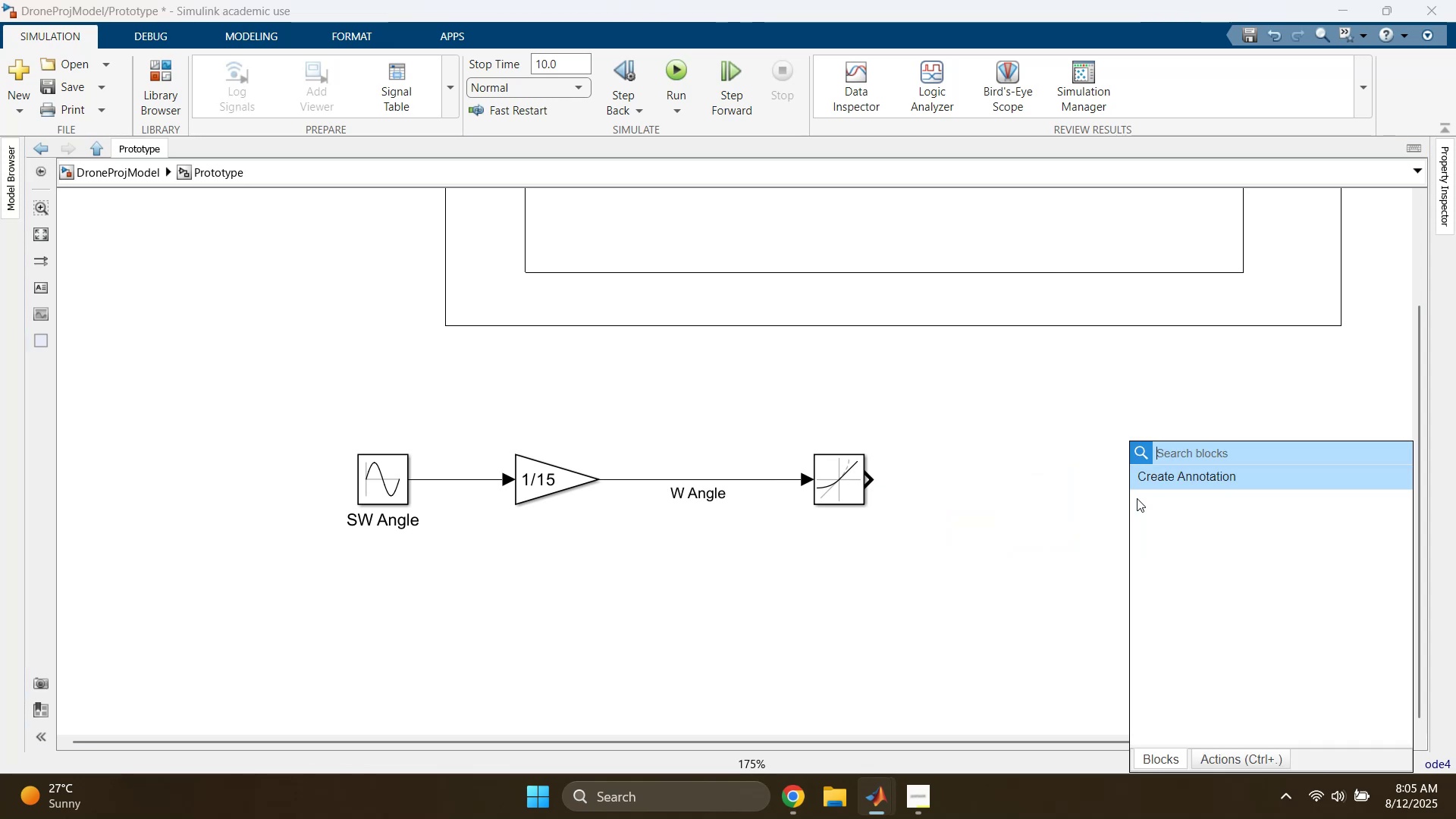 
type(diff)
key(Backspace)
key(Backspace)
key(Backspace)
key(Backspace)
type(add)
 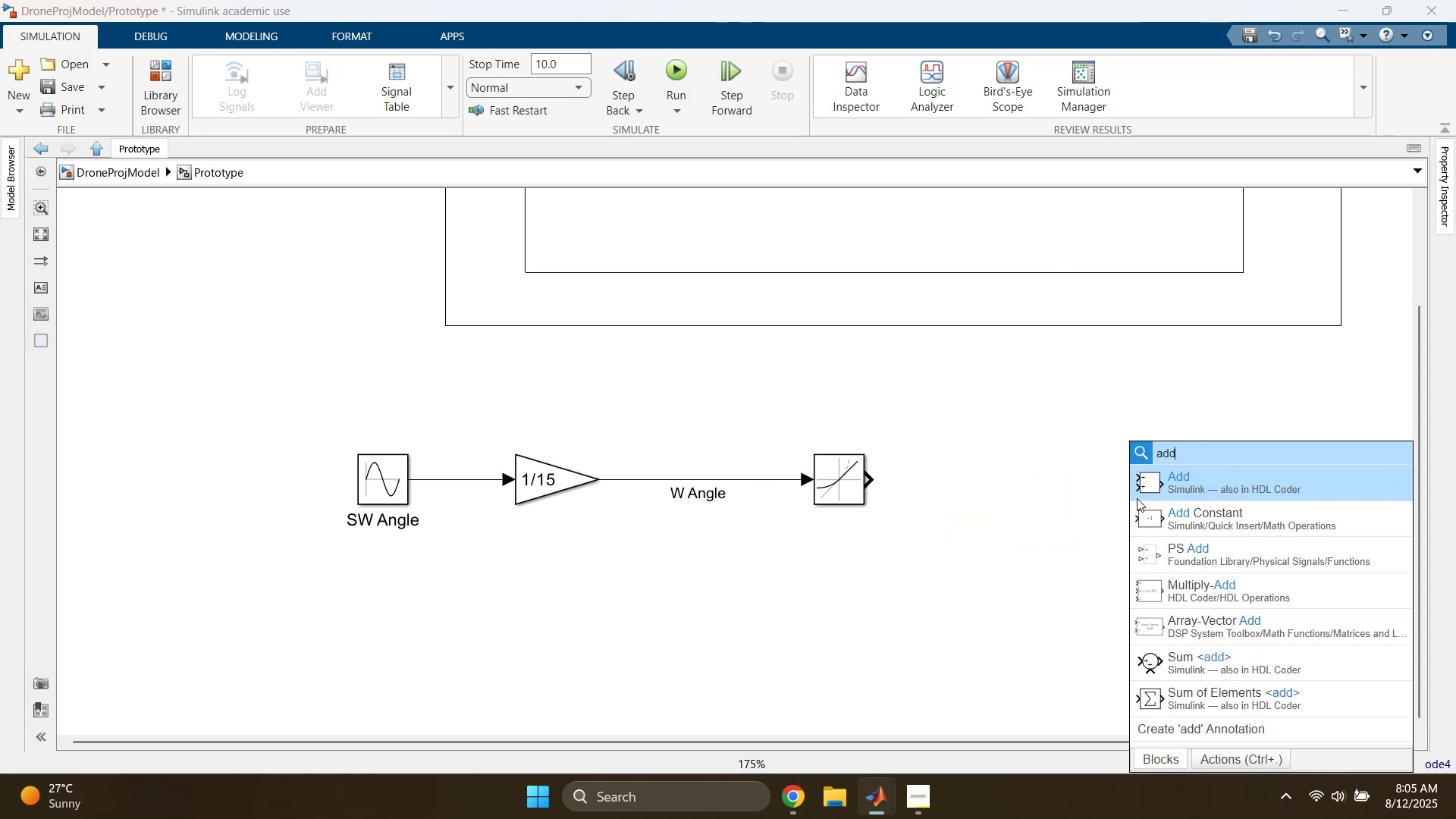 
key(Enter)
 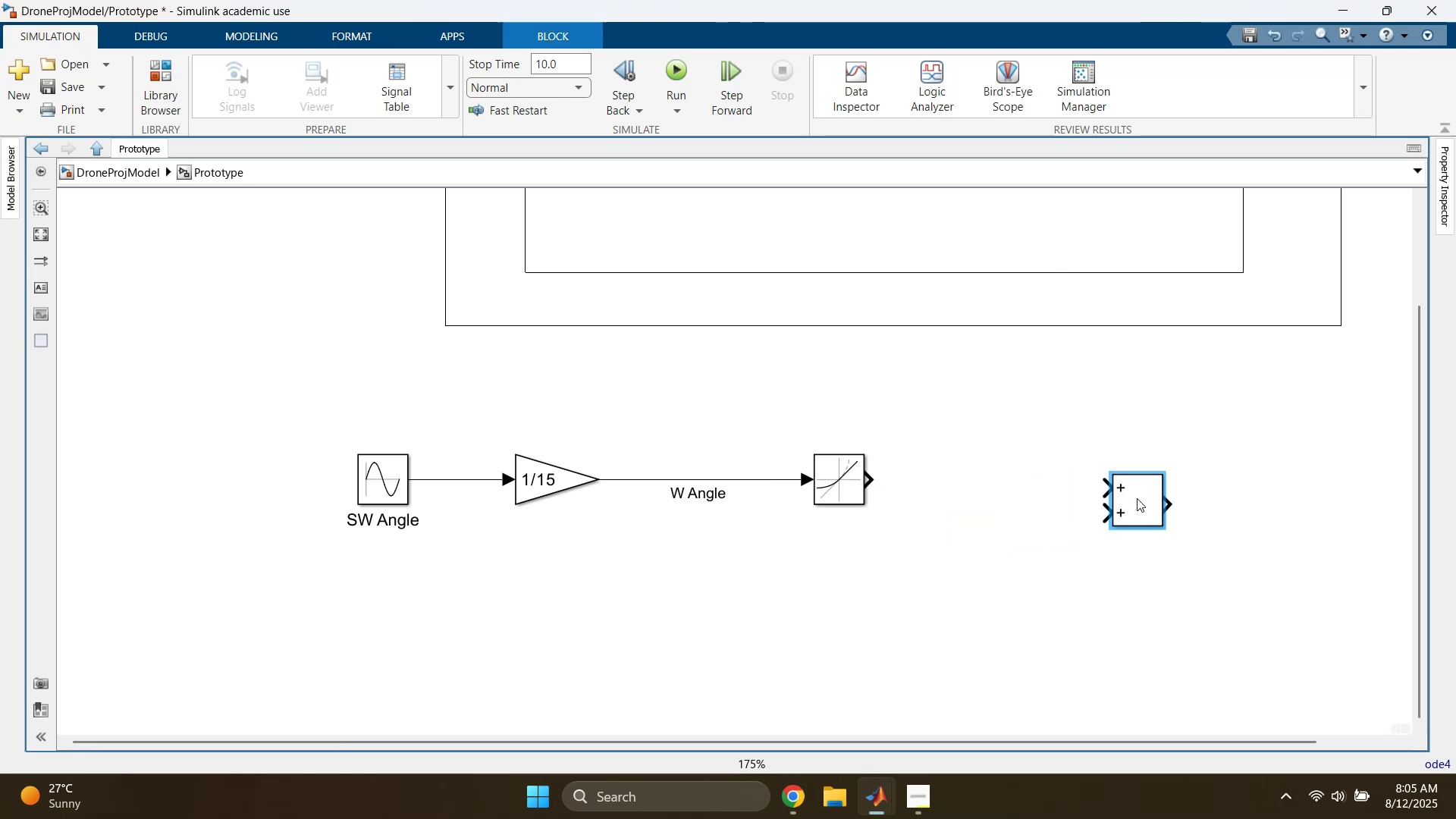 
double_click([1137, 498])
 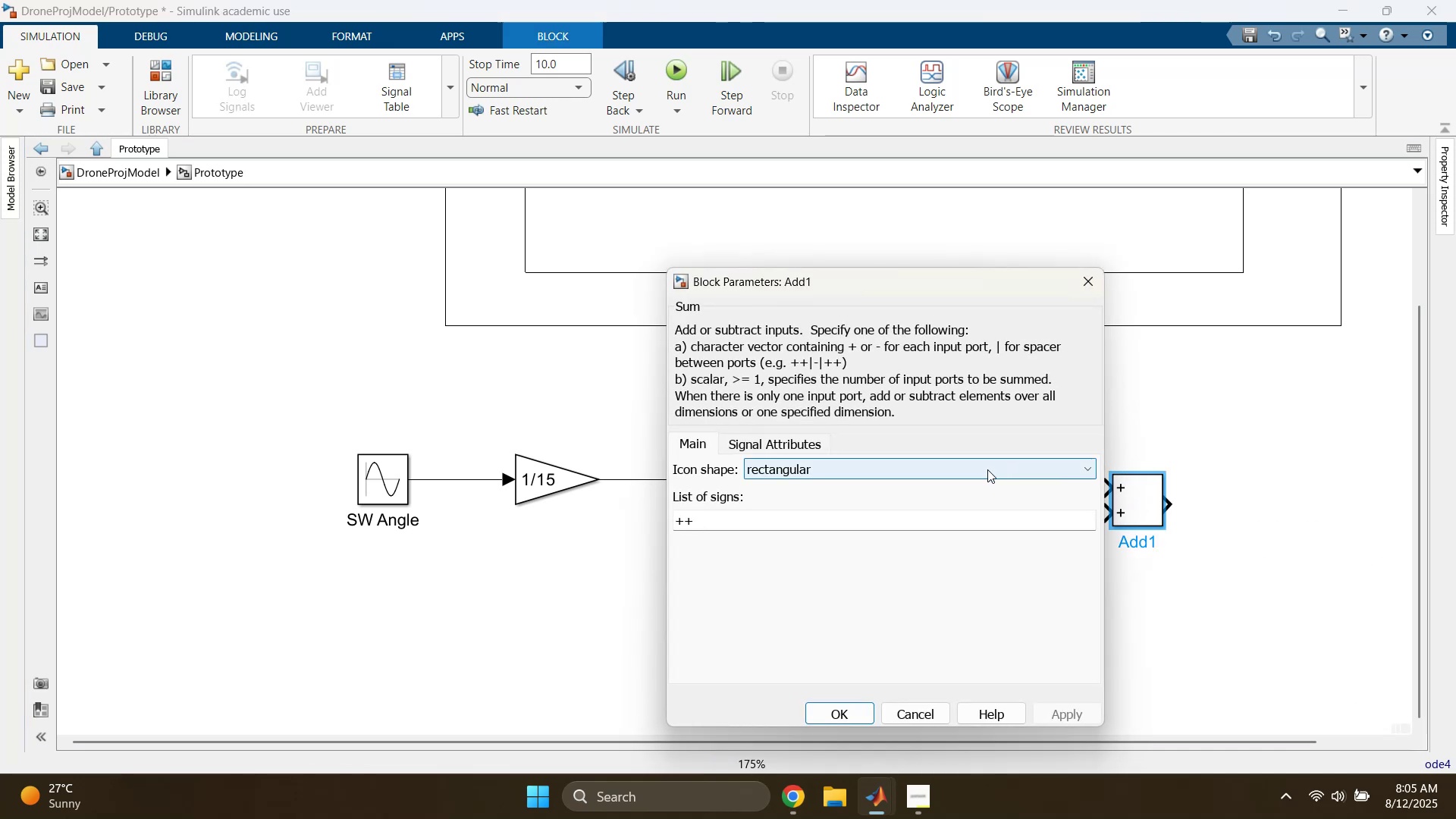 
left_click([943, 519])
 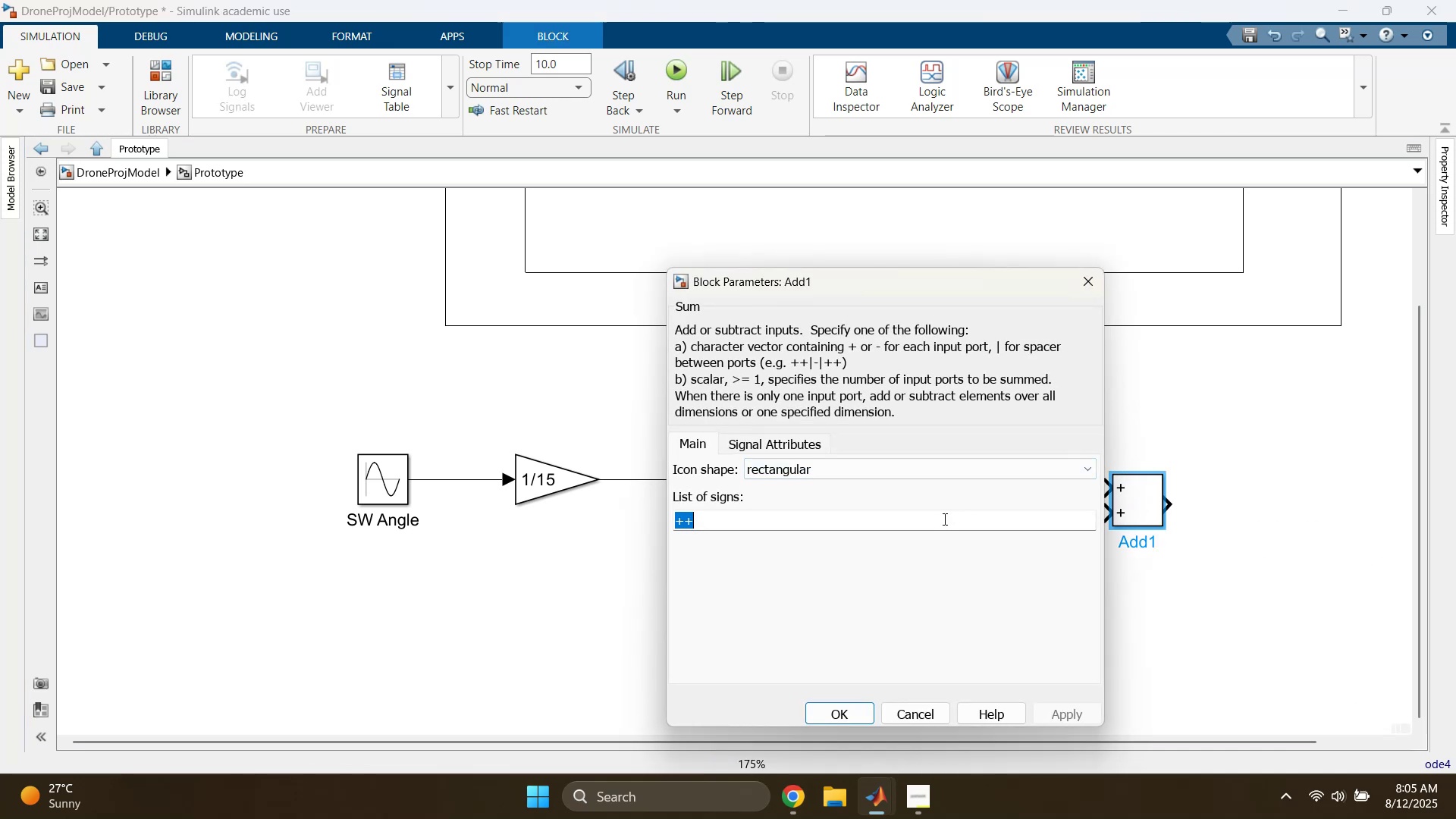 
key(ArrowRight)
 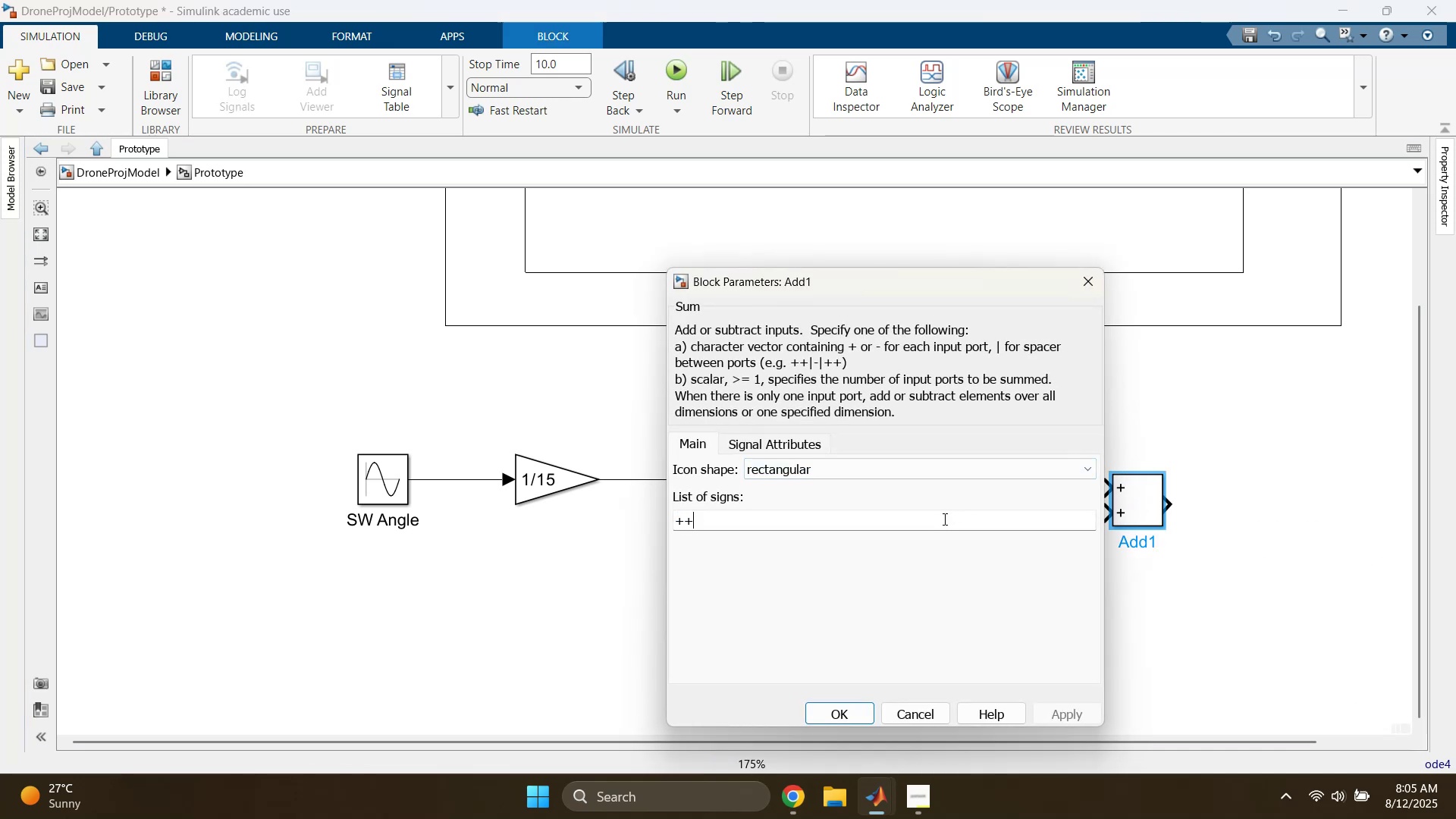 
key(Backspace)
 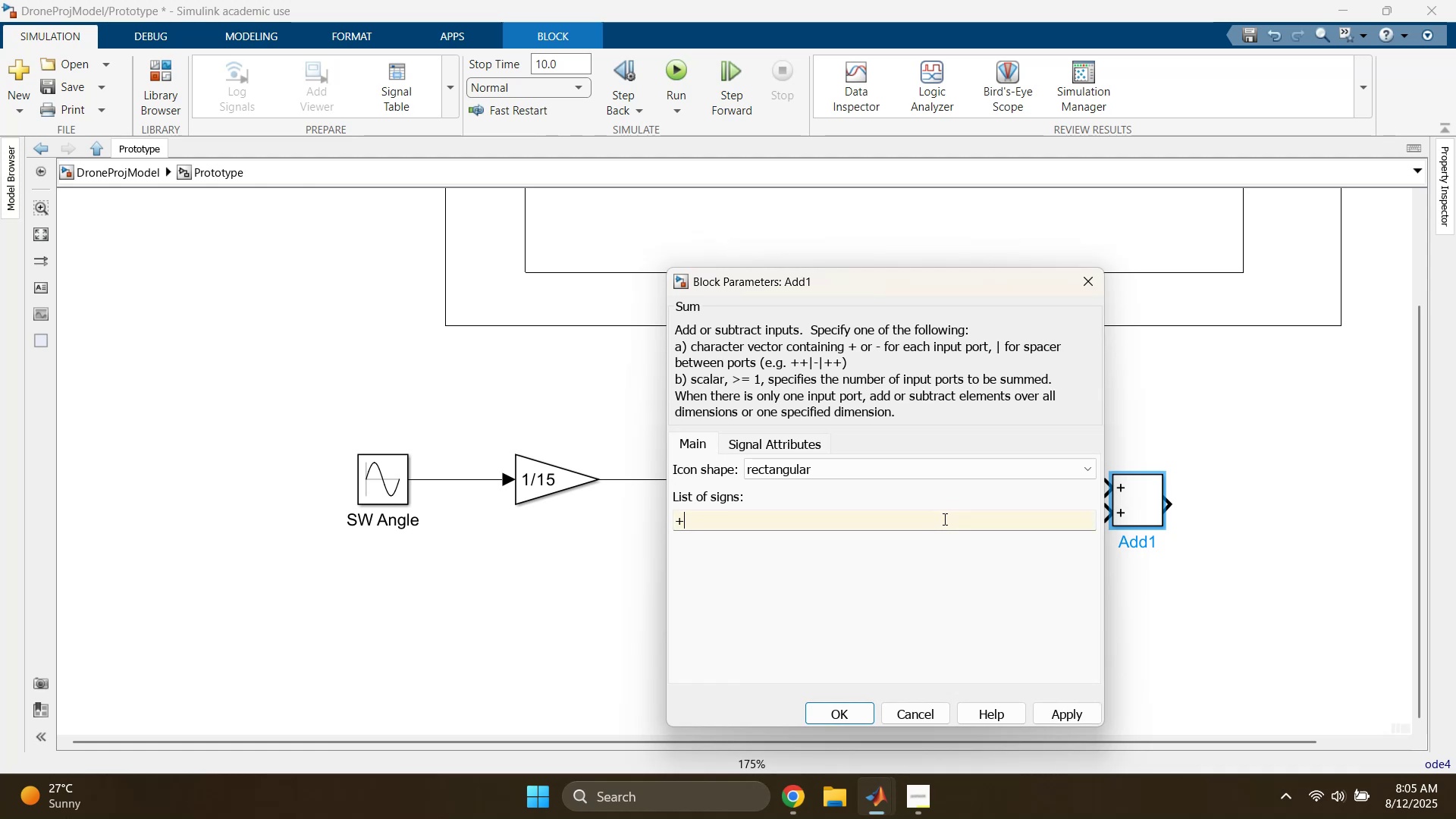 
key(Minus)
 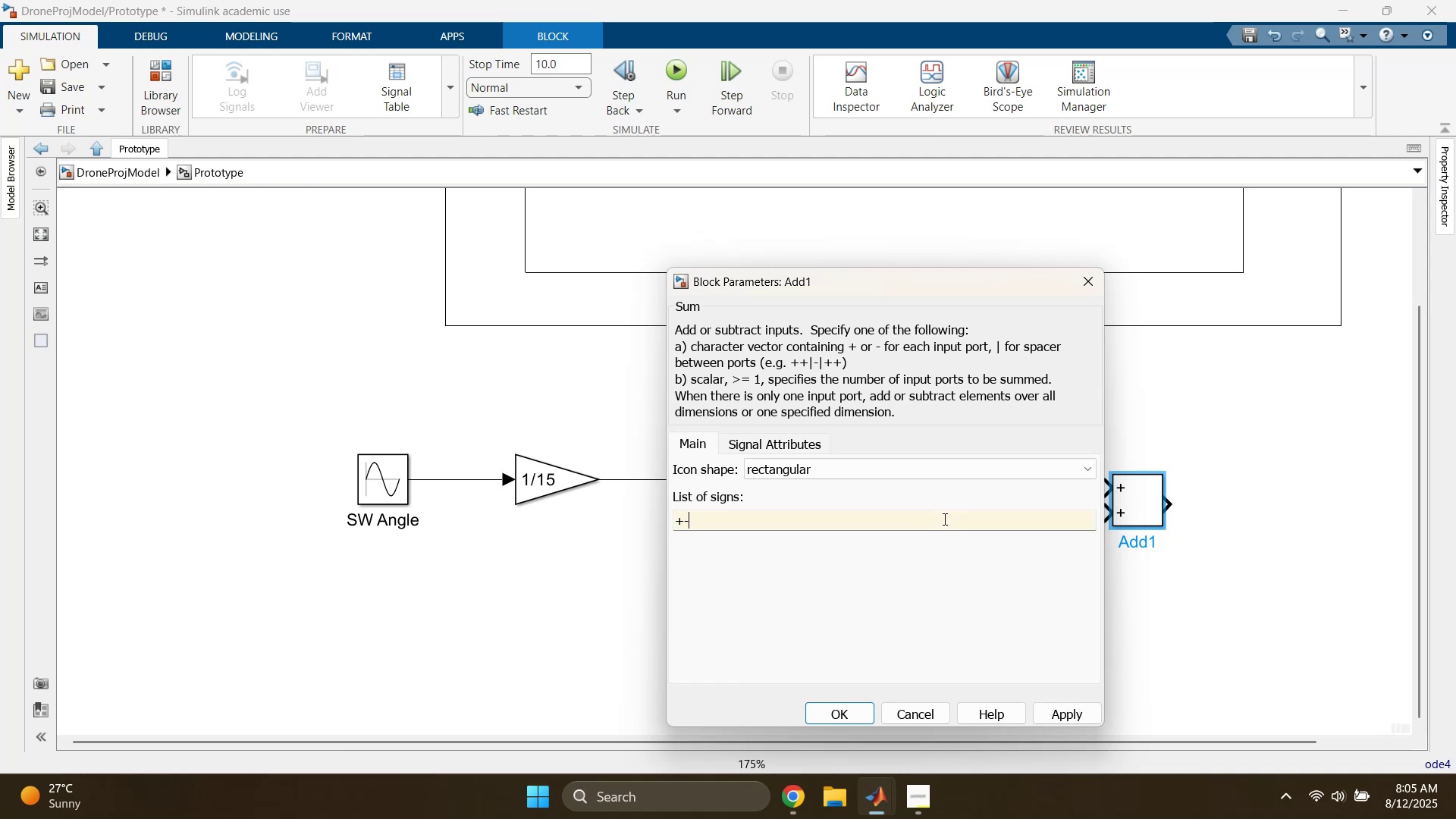 
key(Enter)
 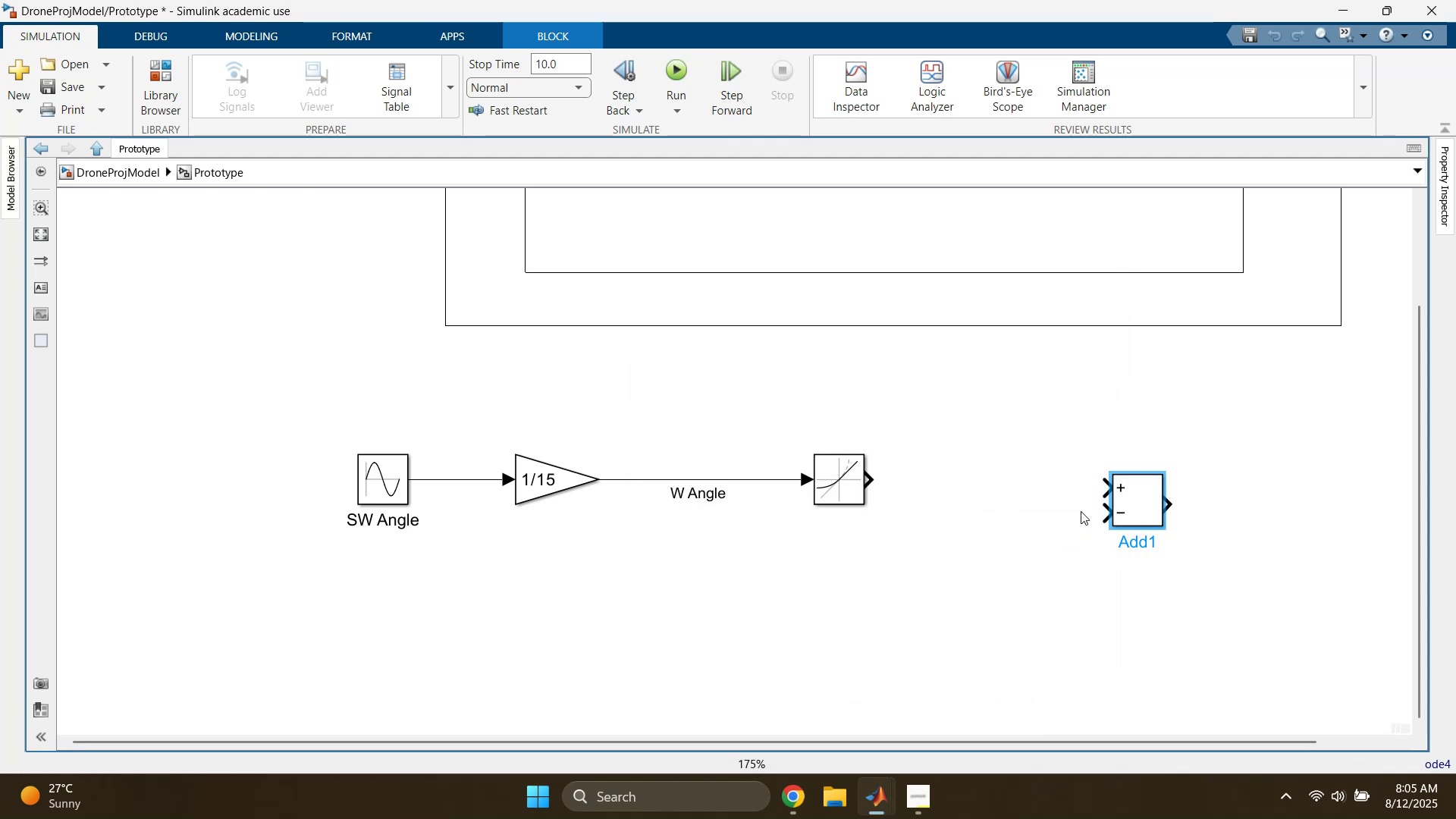 
left_click_drag(start_coordinate=[1147, 495], to_coordinate=[1065, 485])
 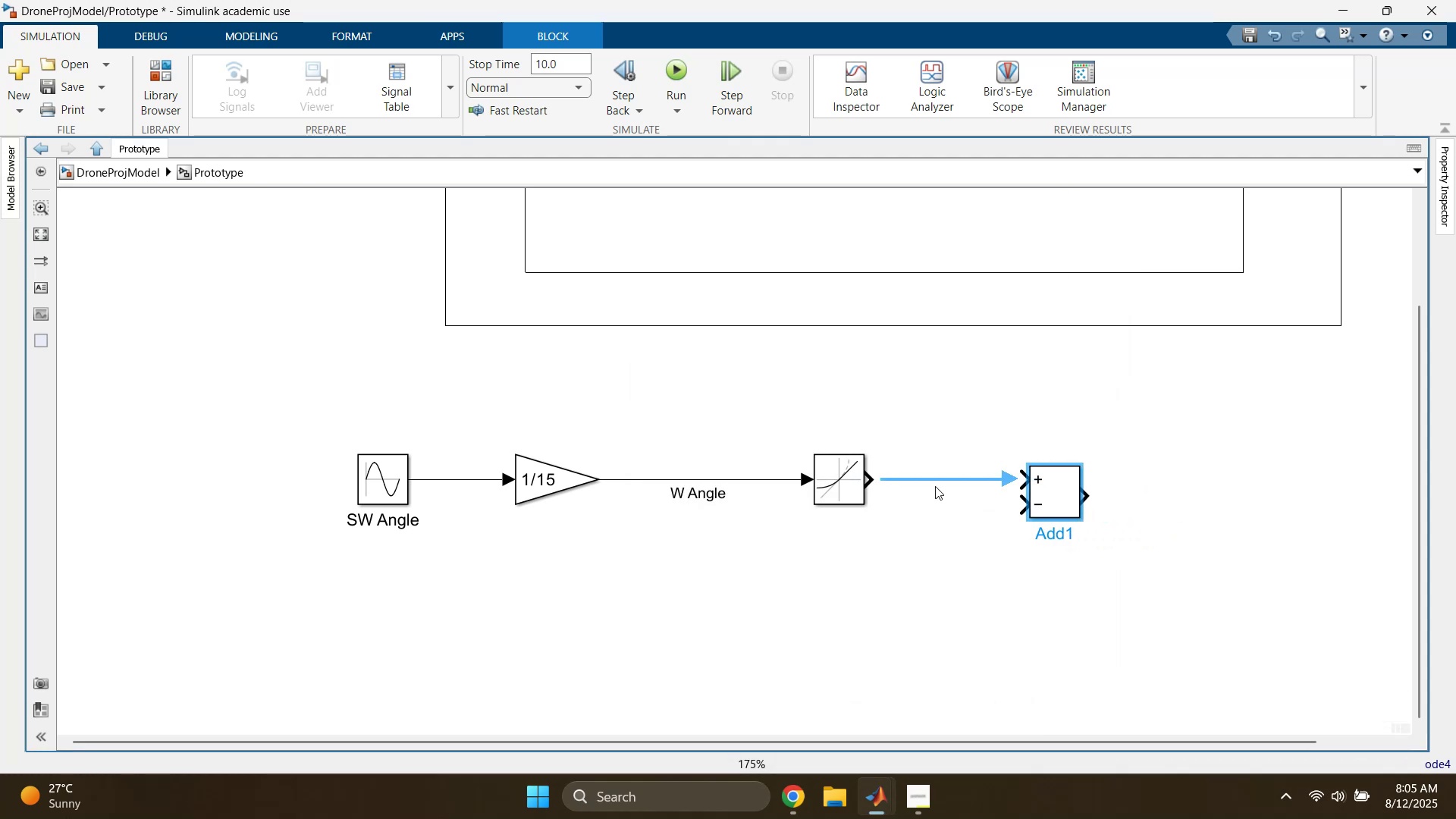 
left_click([935, 480])
 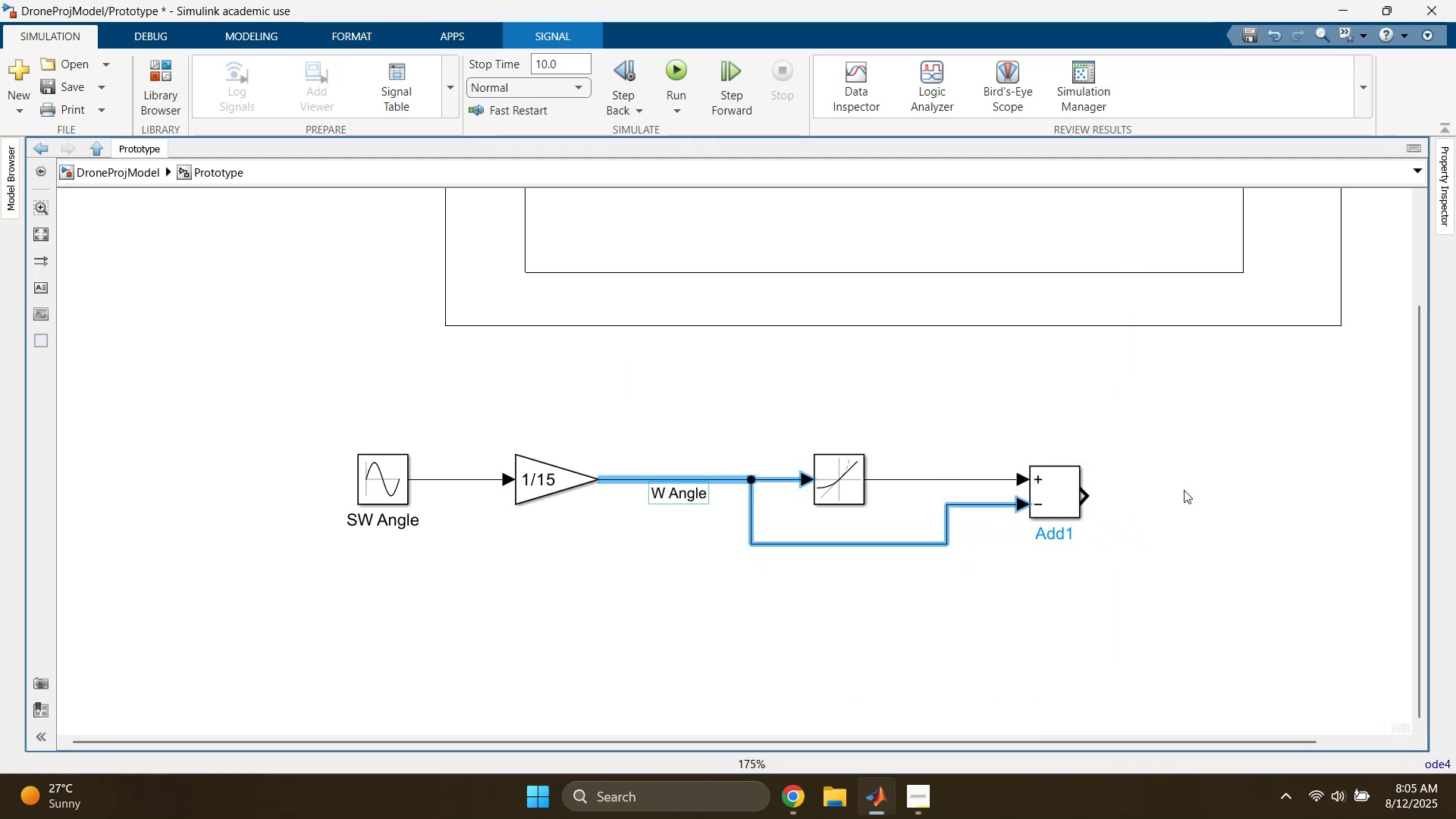 
wait(8.1)
 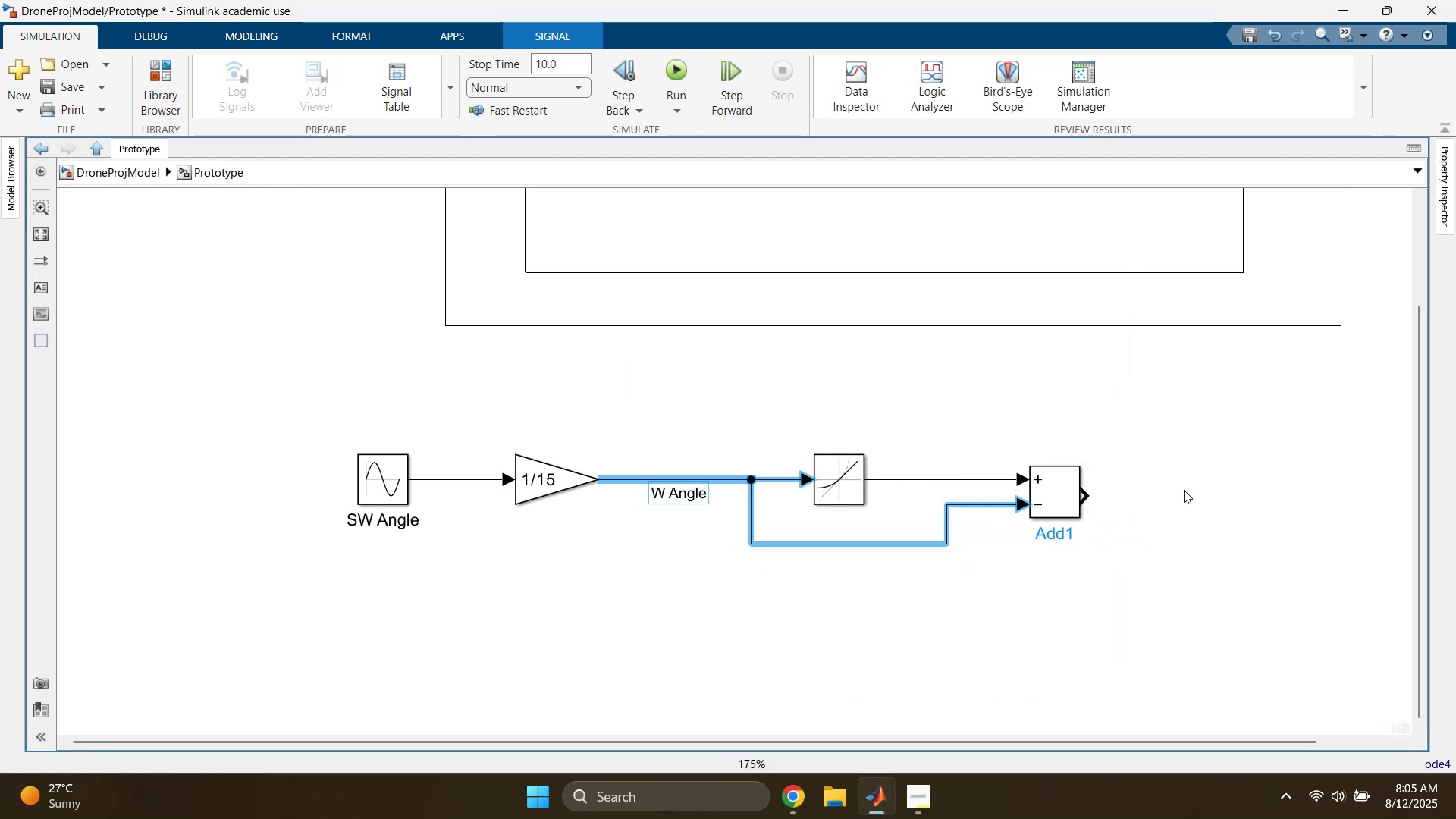 
left_click([670, 451])
 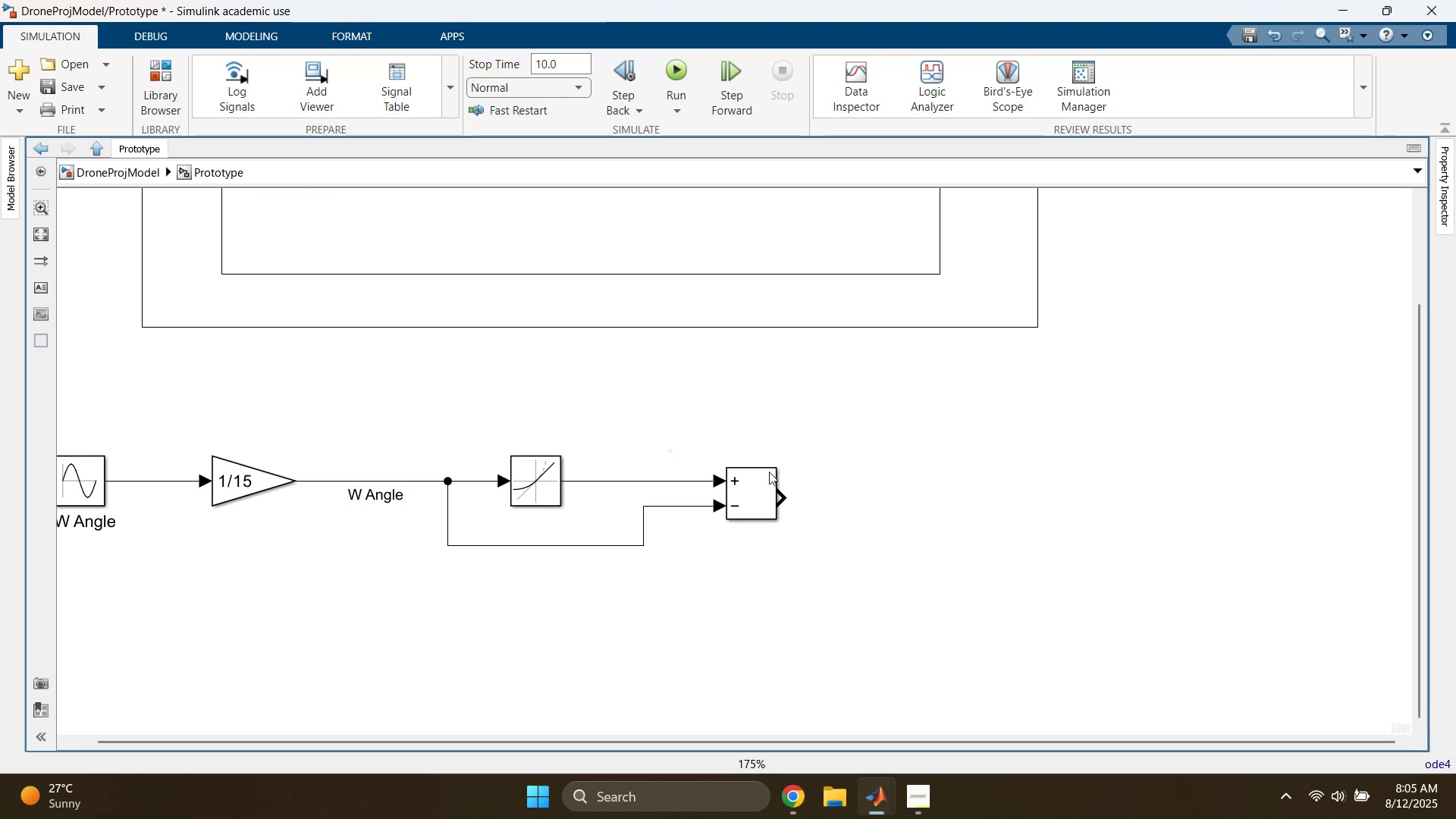 
double_click([880, 486])
 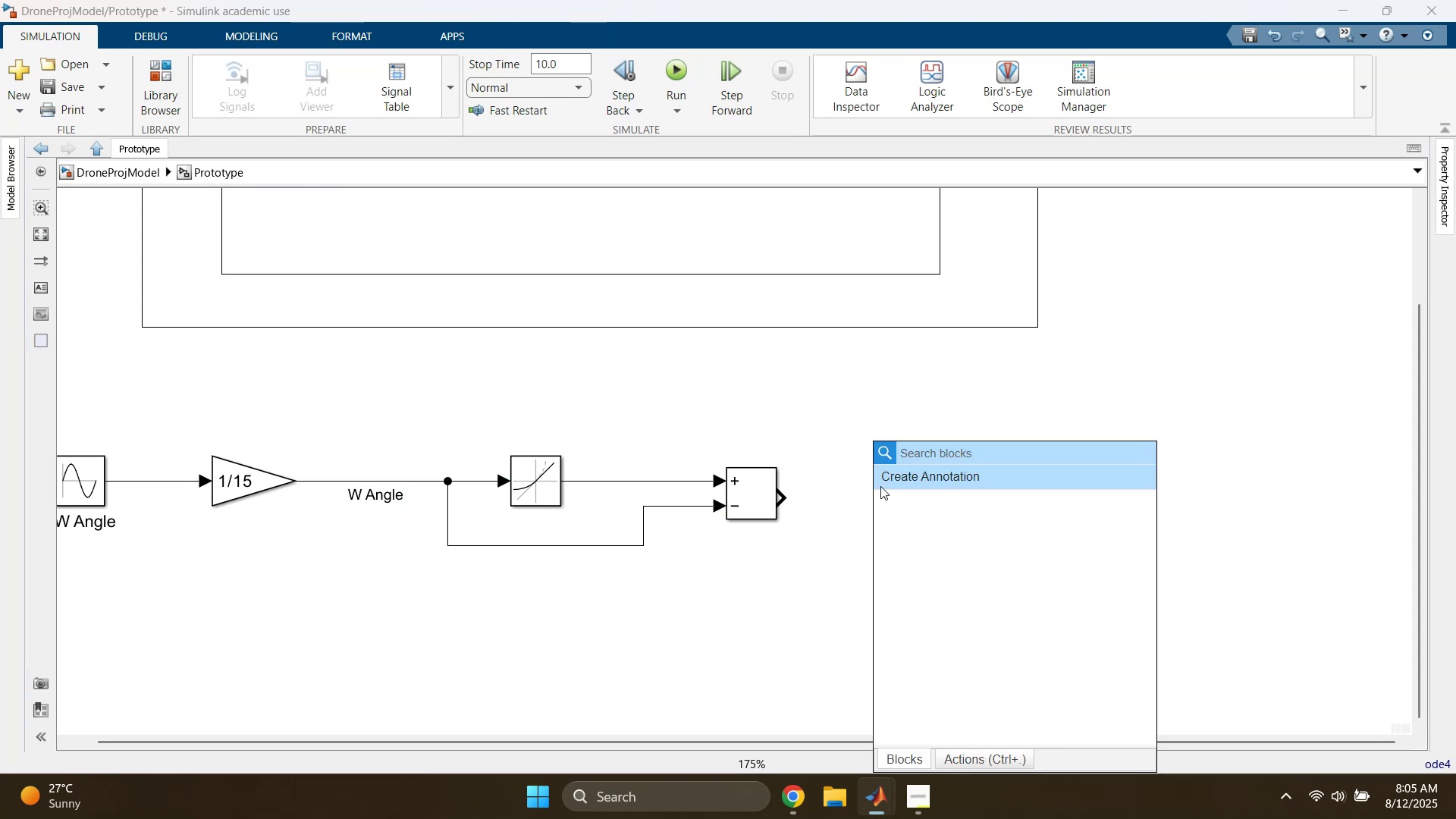 
type(scope)
 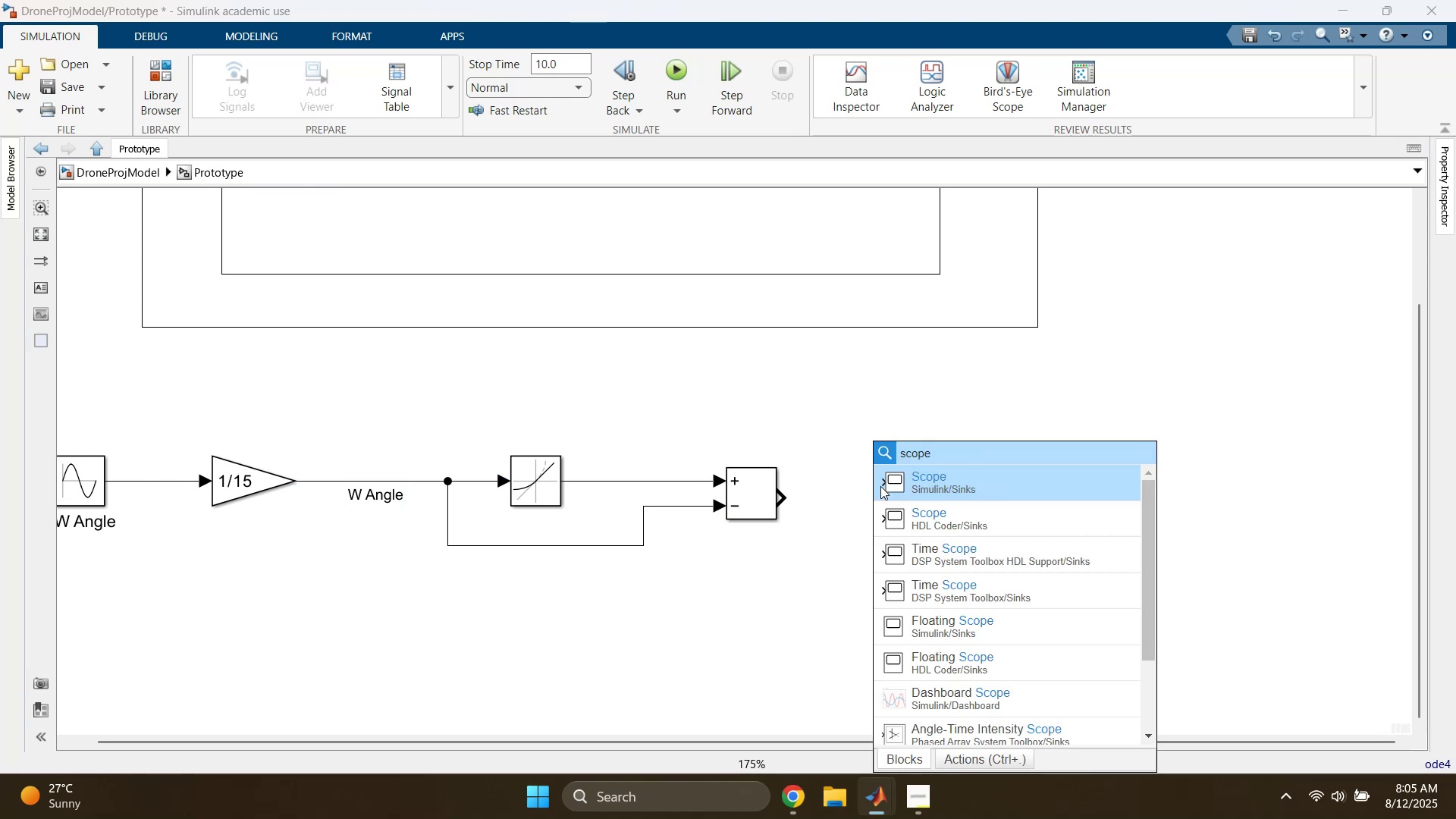 
key(Enter)
 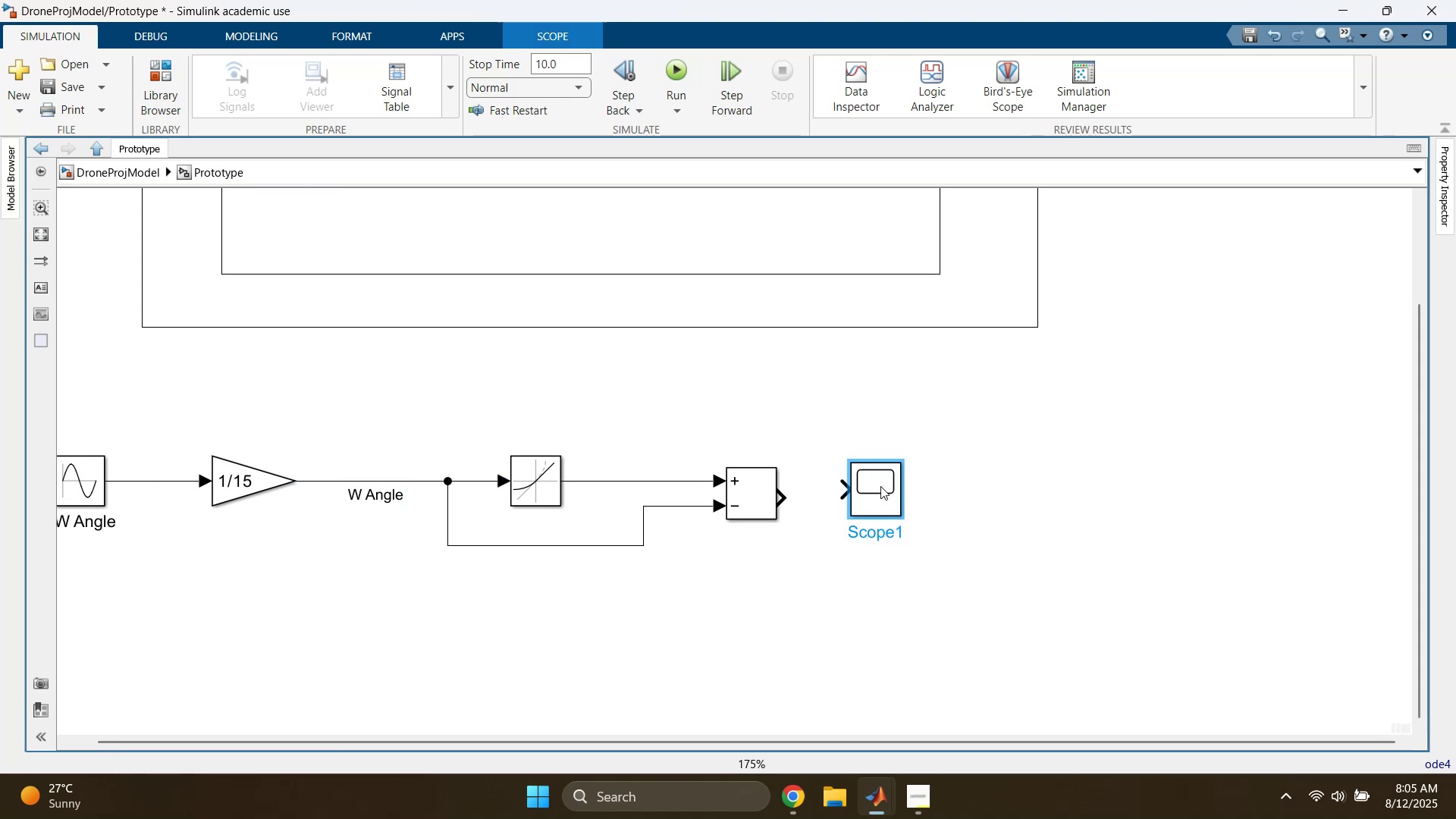 
left_click_drag(start_coordinate=[880, 486], to_coordinate=[884, 496])
 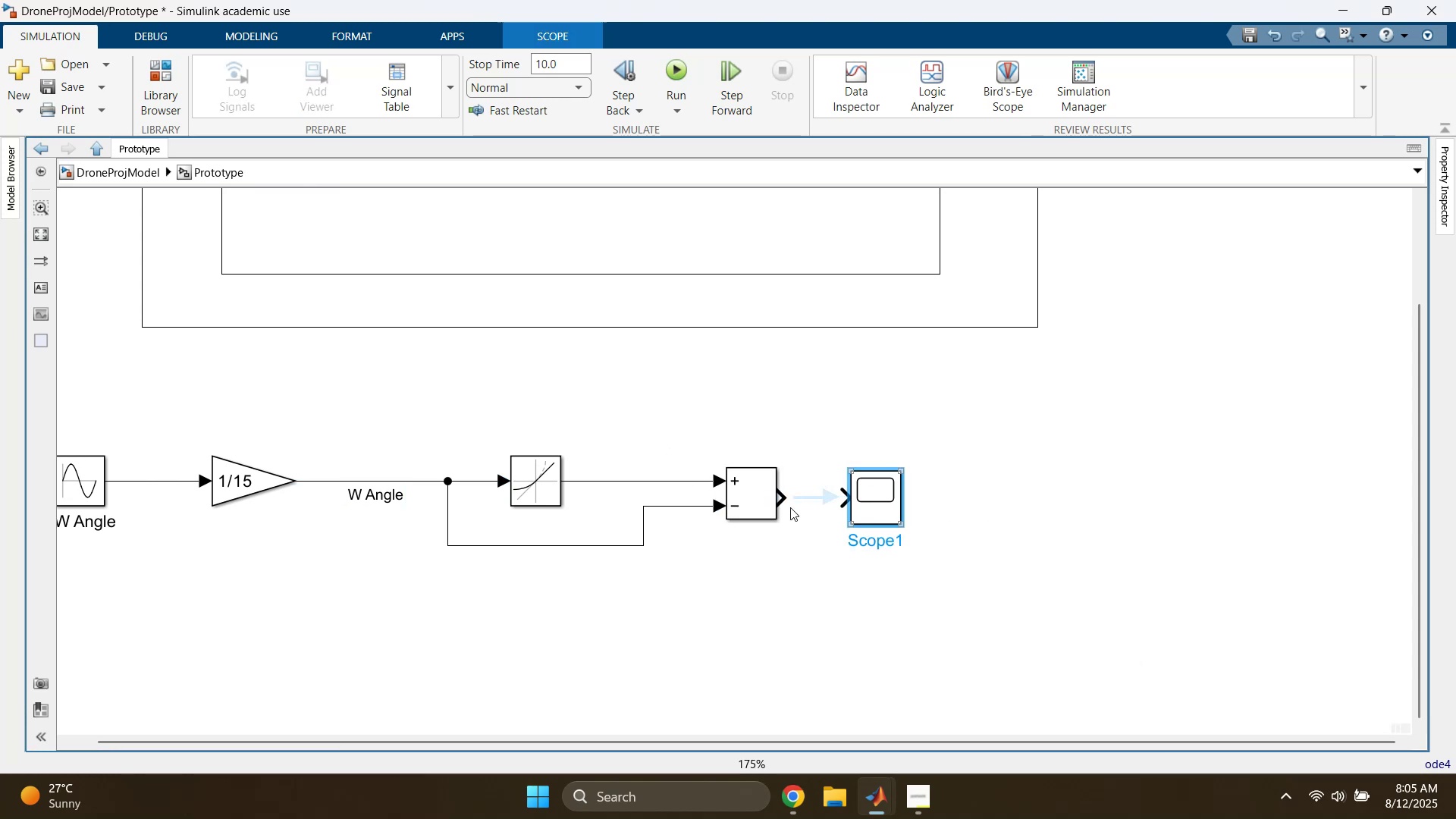 
left_click([783, 507])
 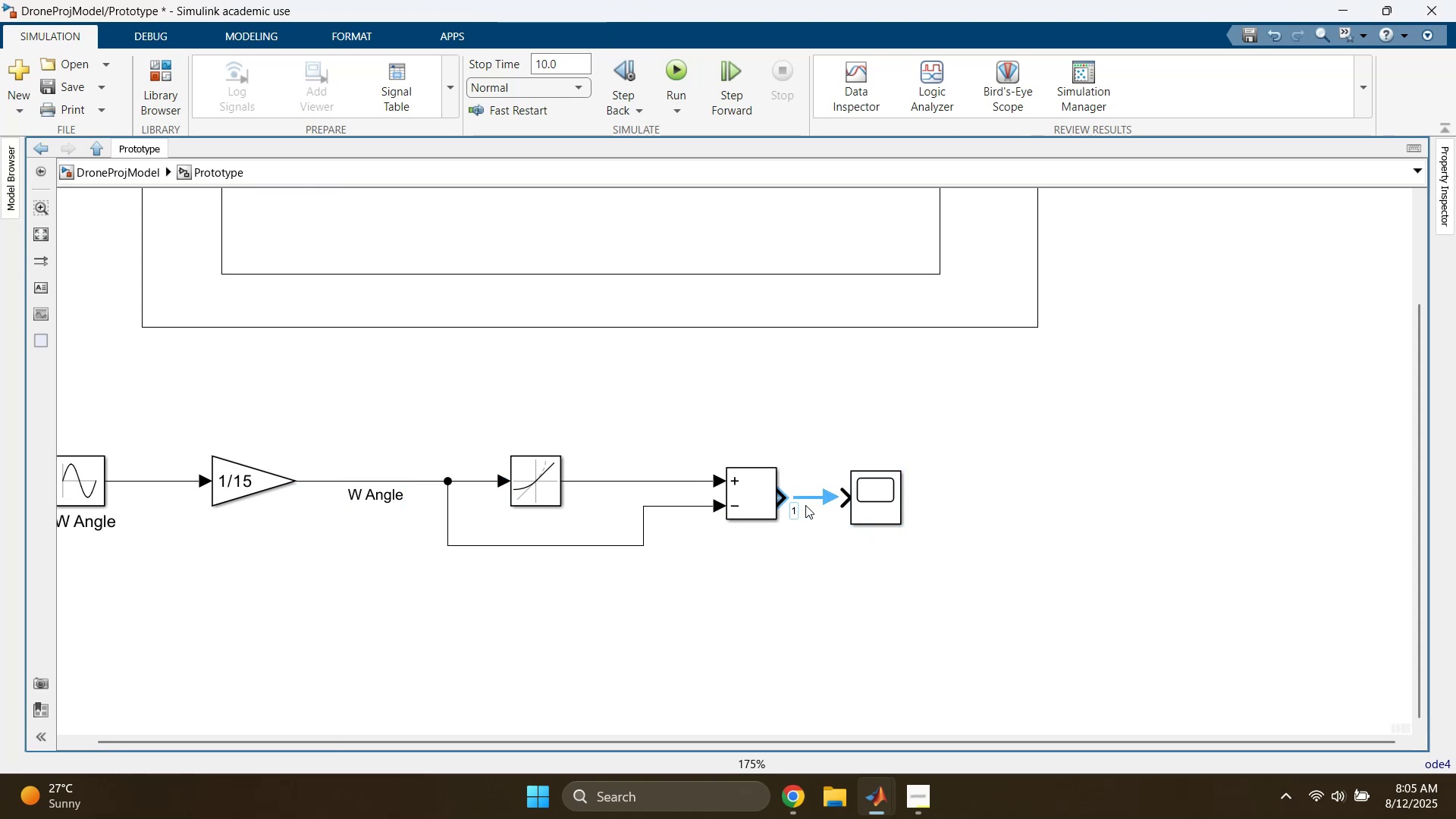 
double_click([907, 507])
 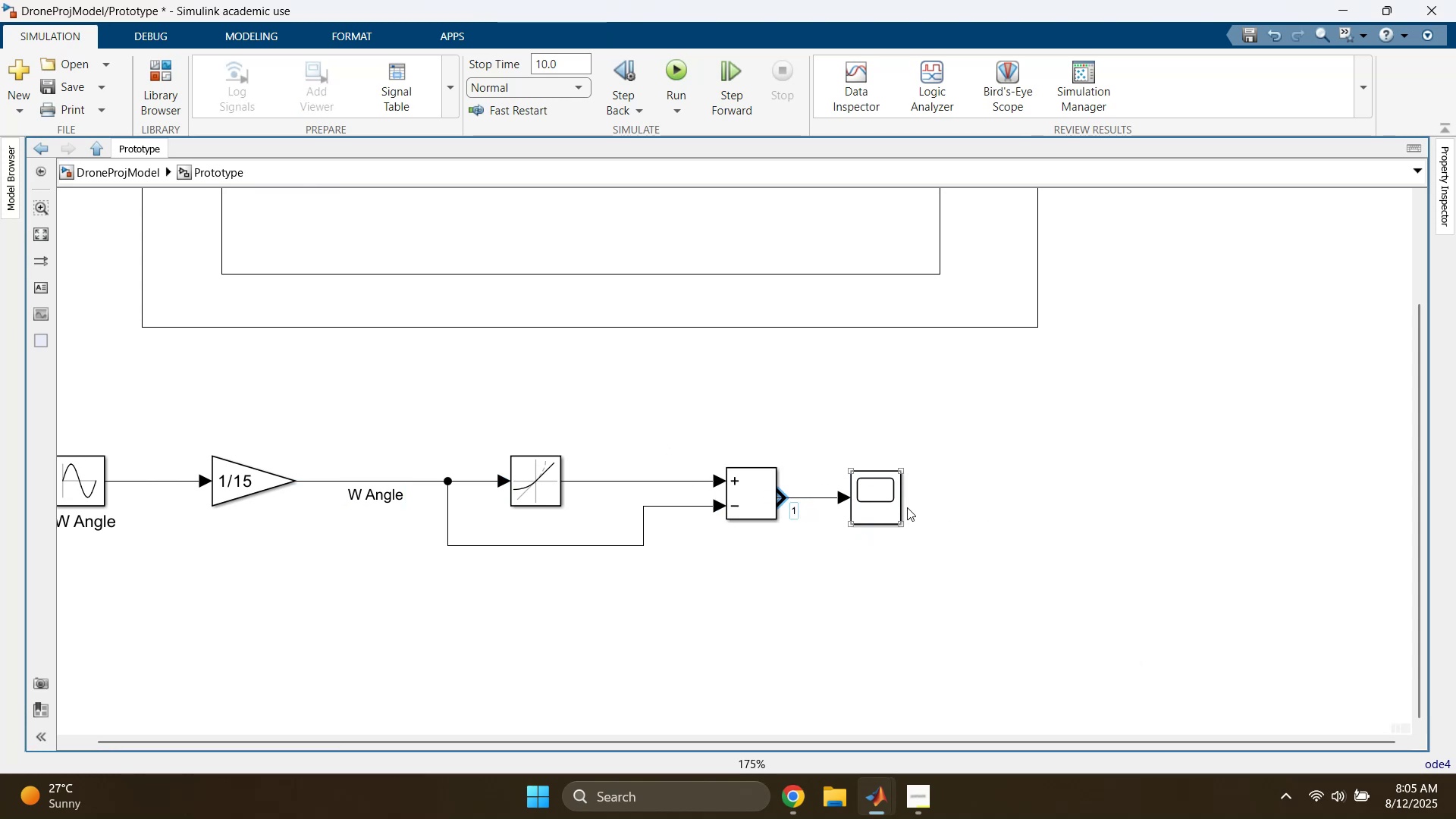 
triple_click([905, 507])
 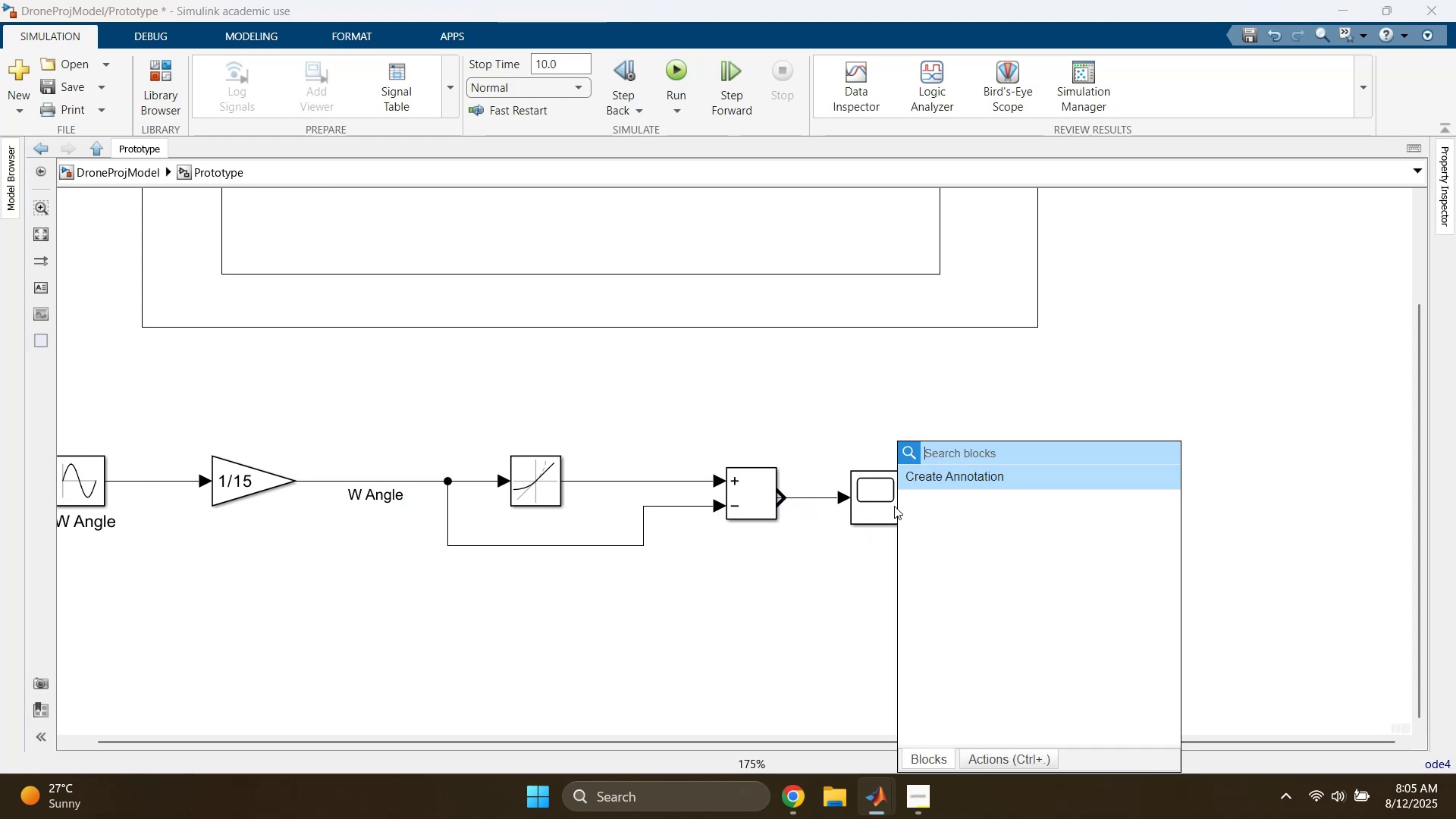 
triple_click([883, 504])
 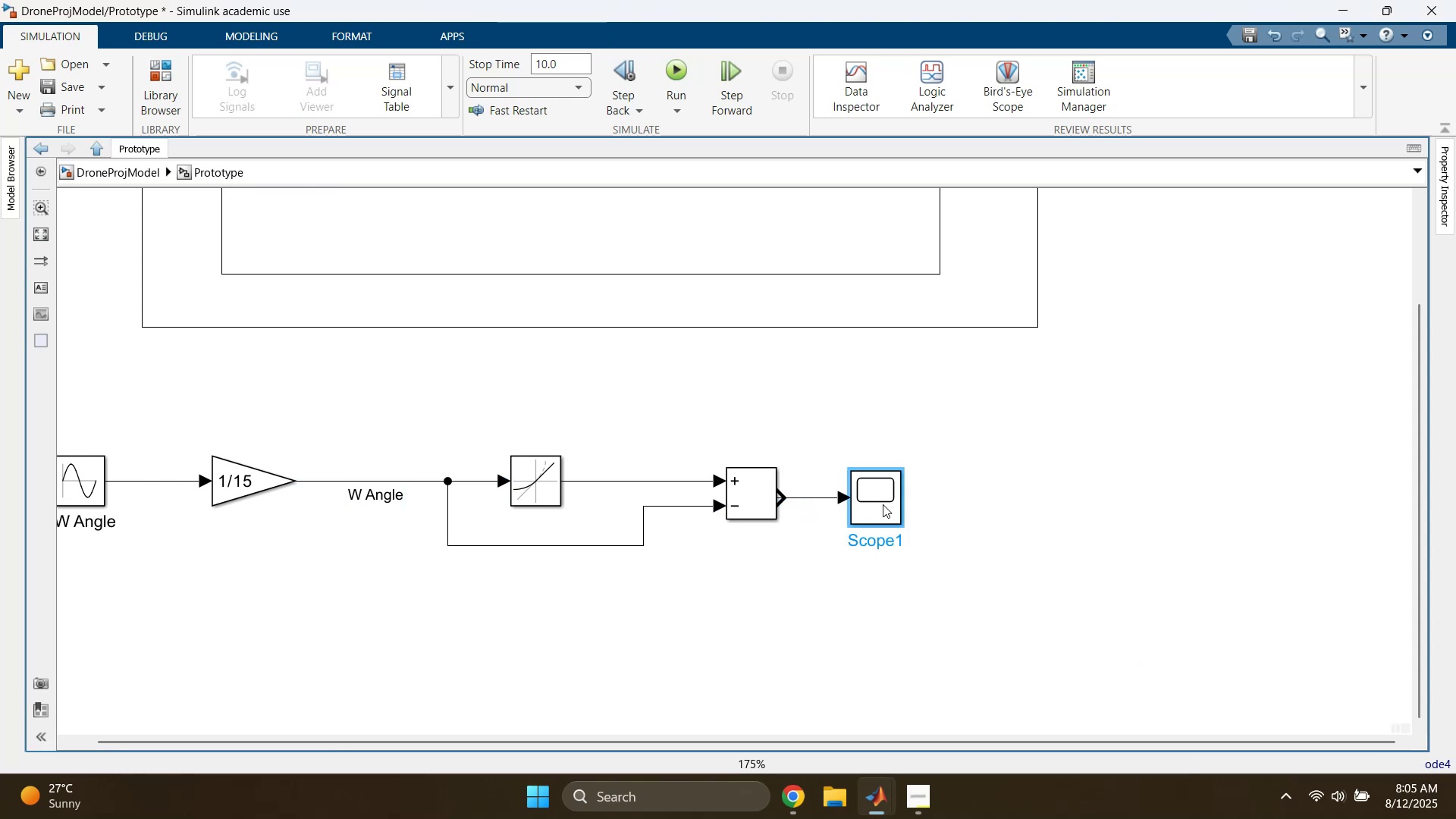 
triple_click([883, 504])
 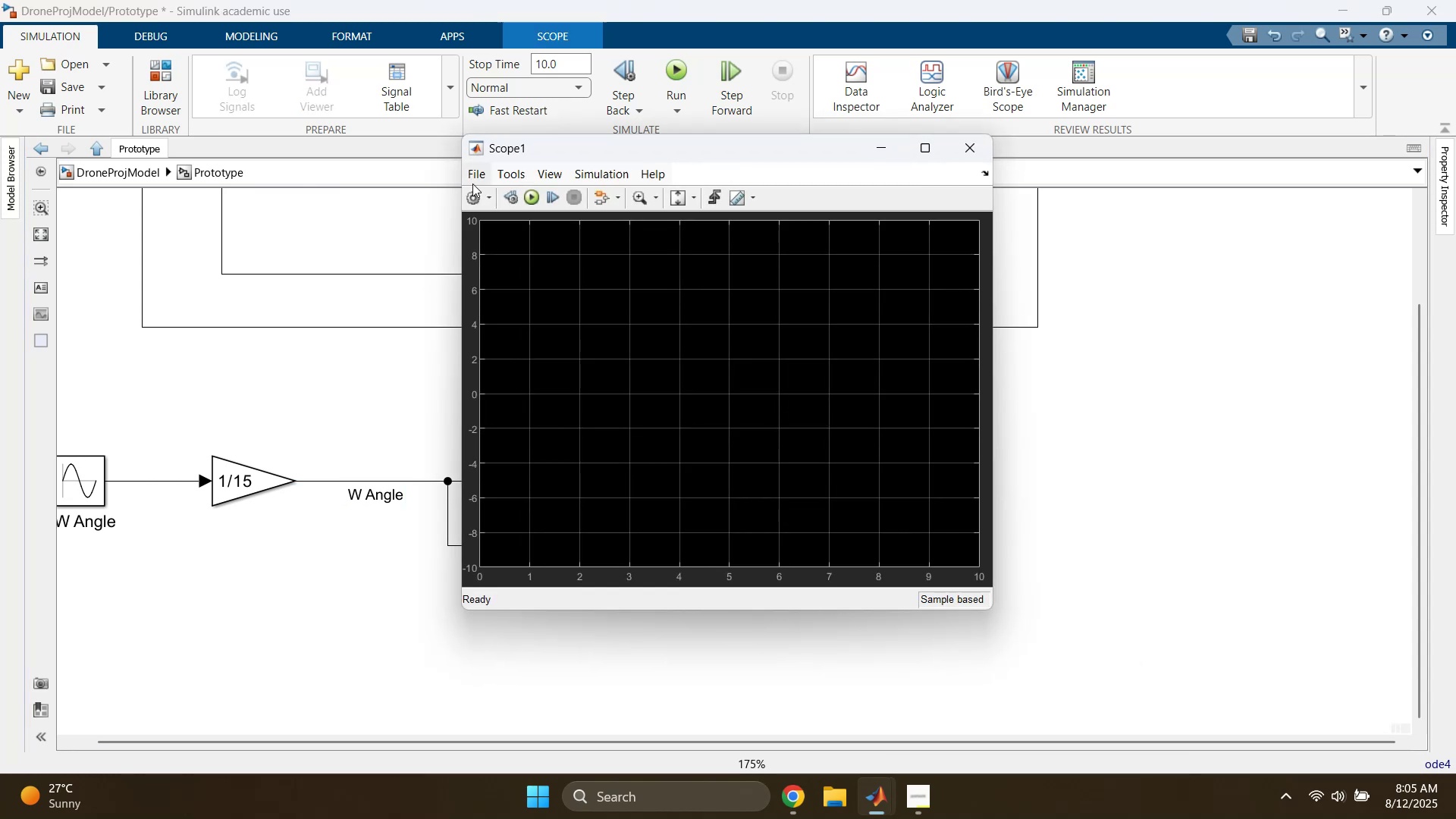 
left_click([527, 198])
 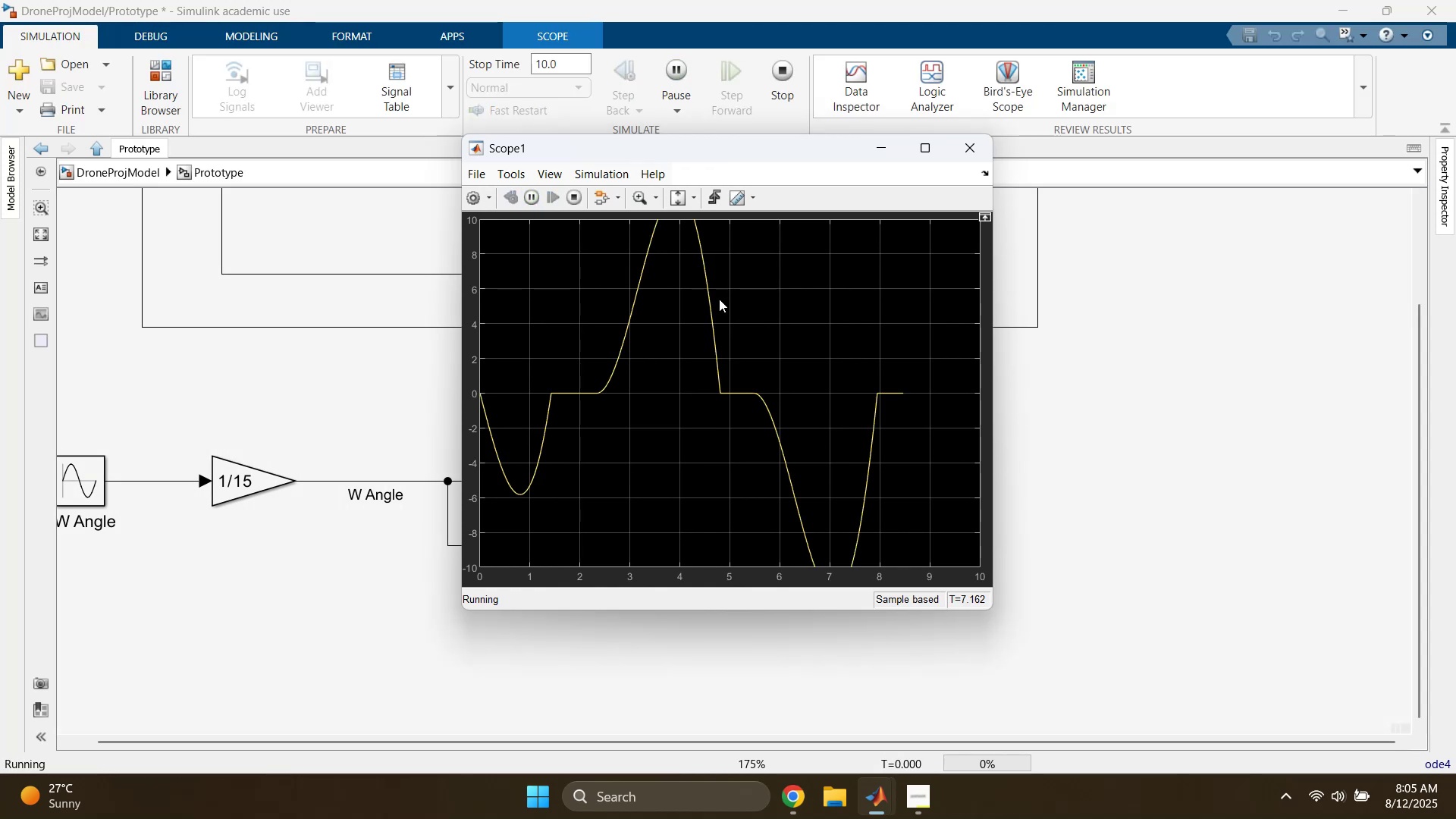 
wait(8.93)
 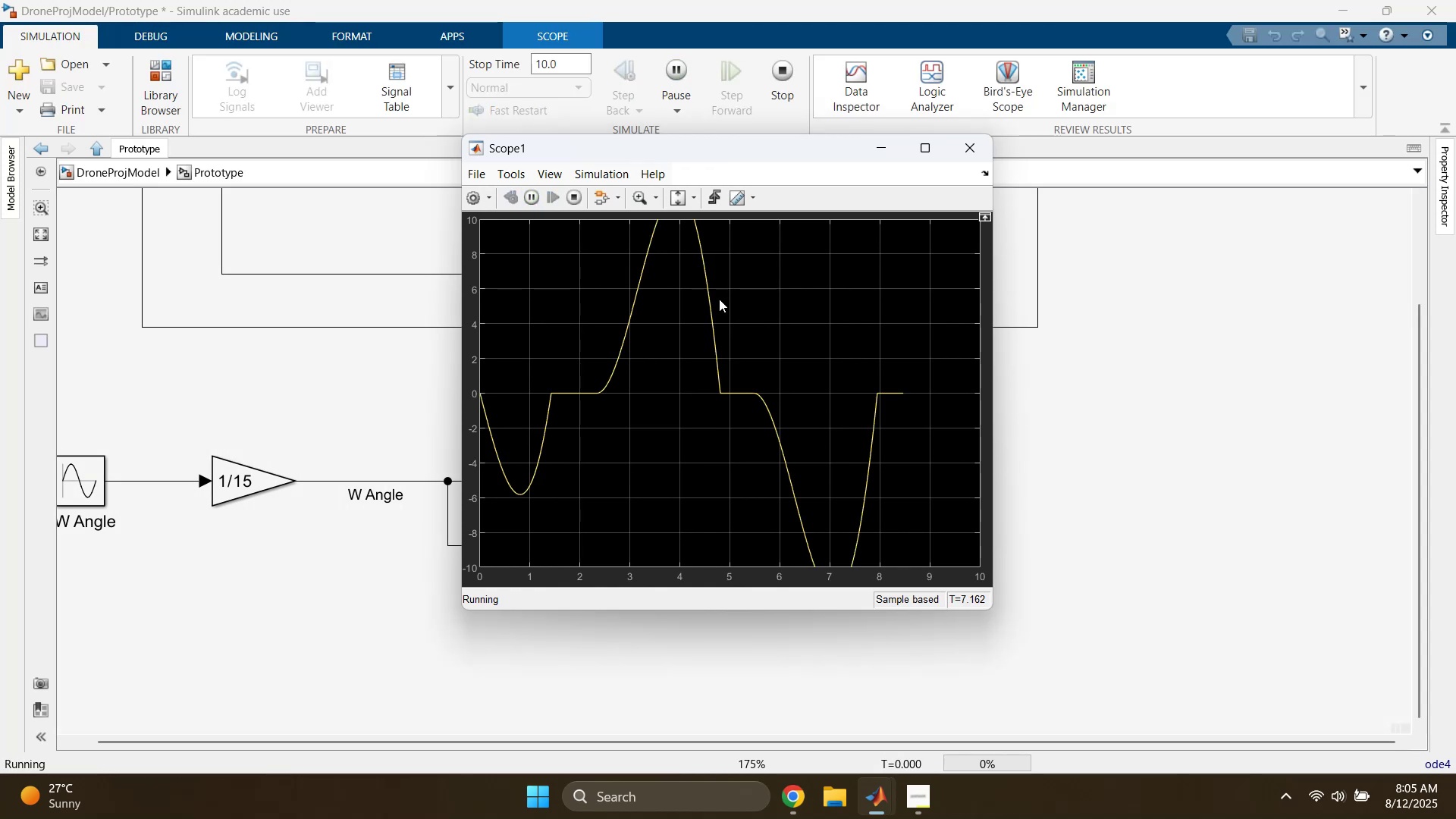 
left_click([876, 159])
 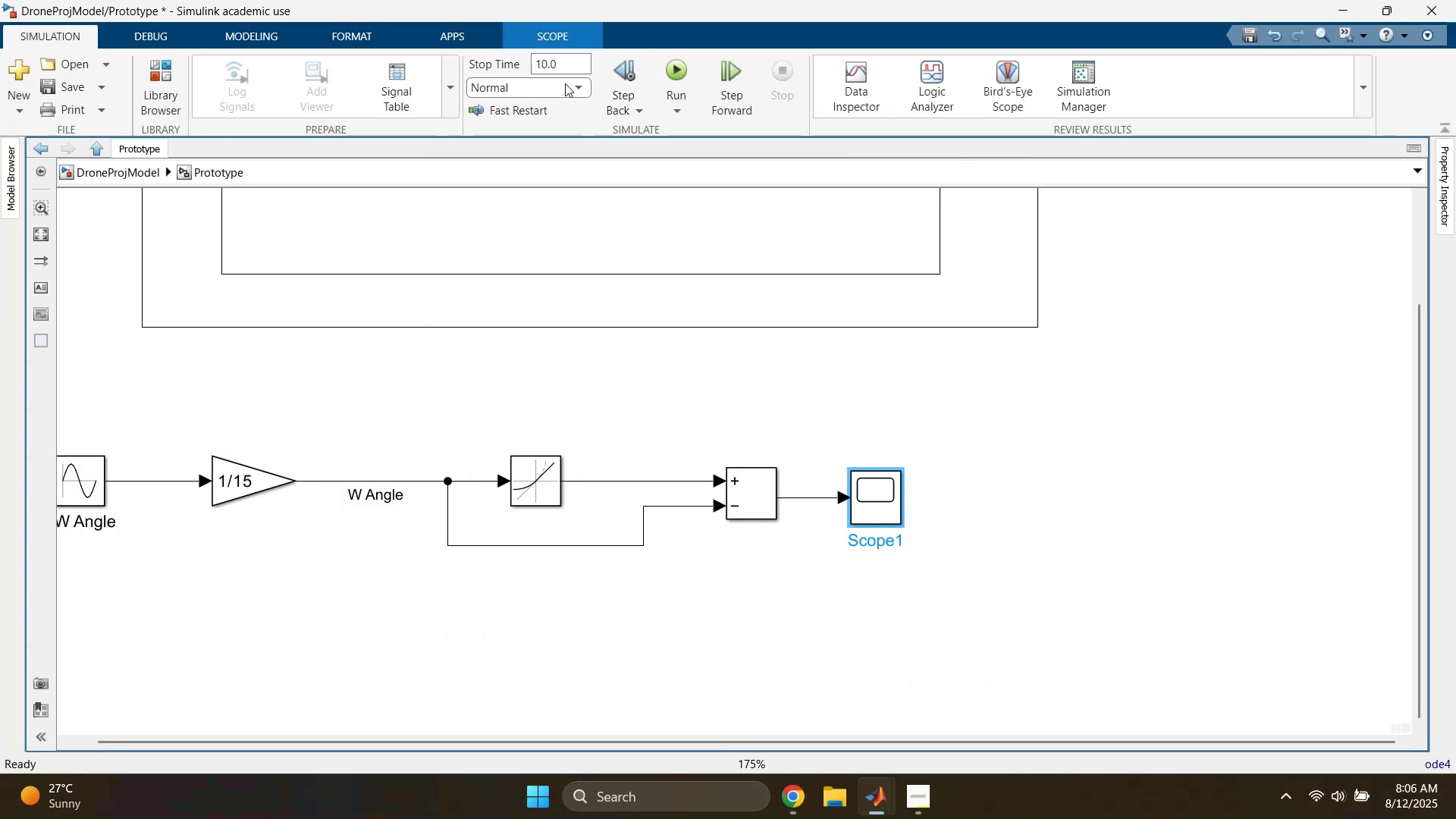 
left_click([565, 67])
 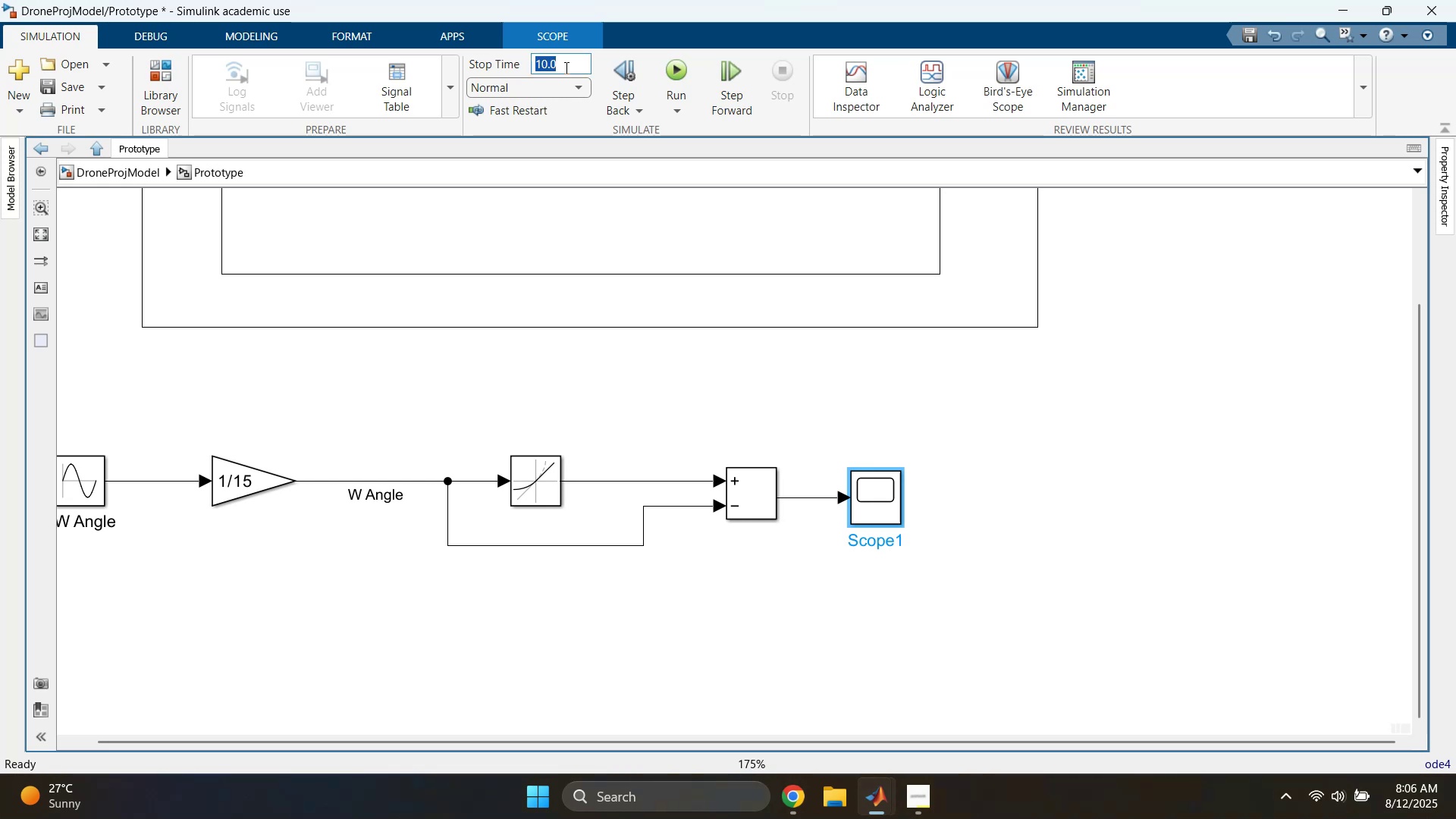 
type(20)
 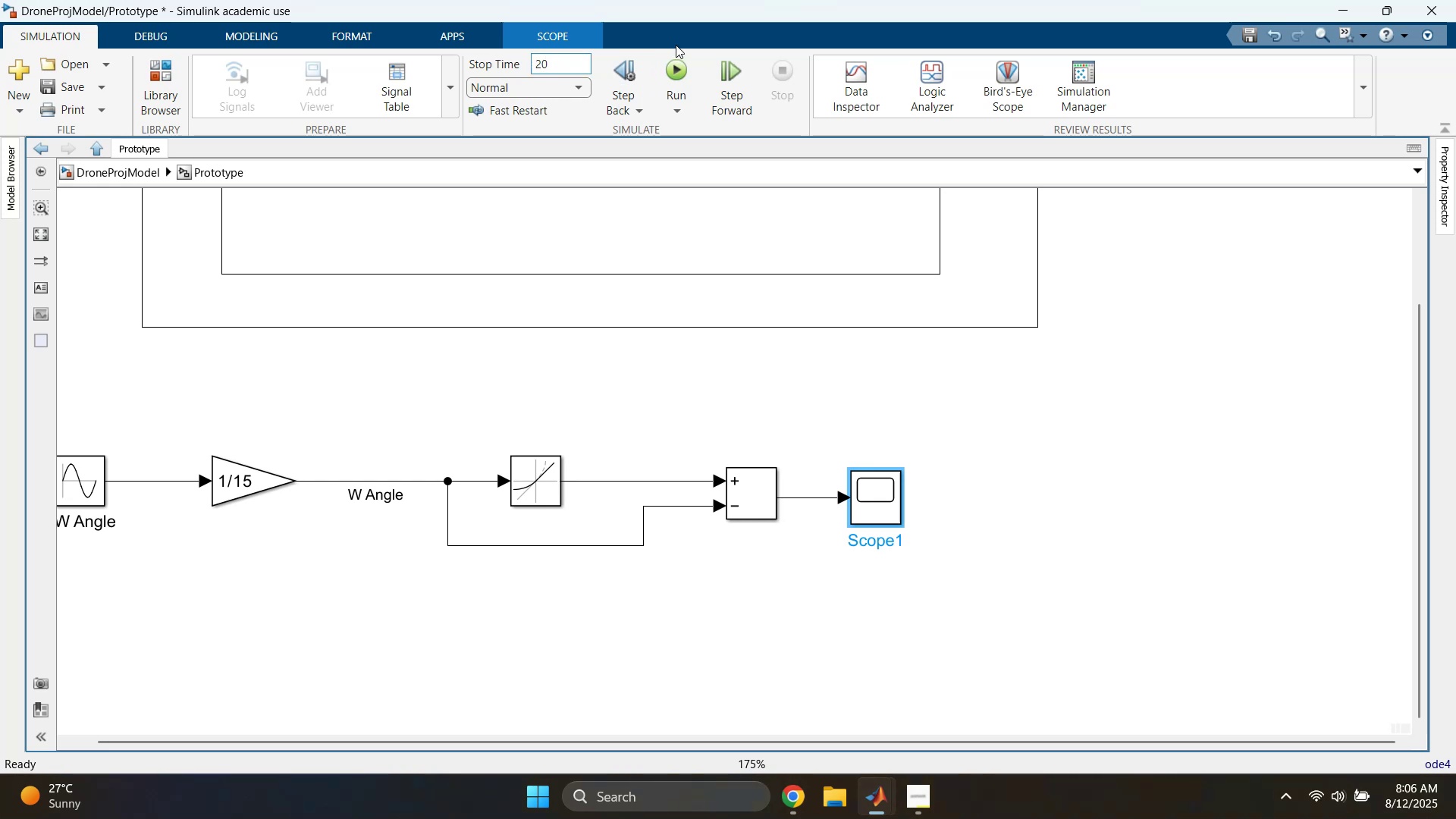 
left_click([681, 64])
 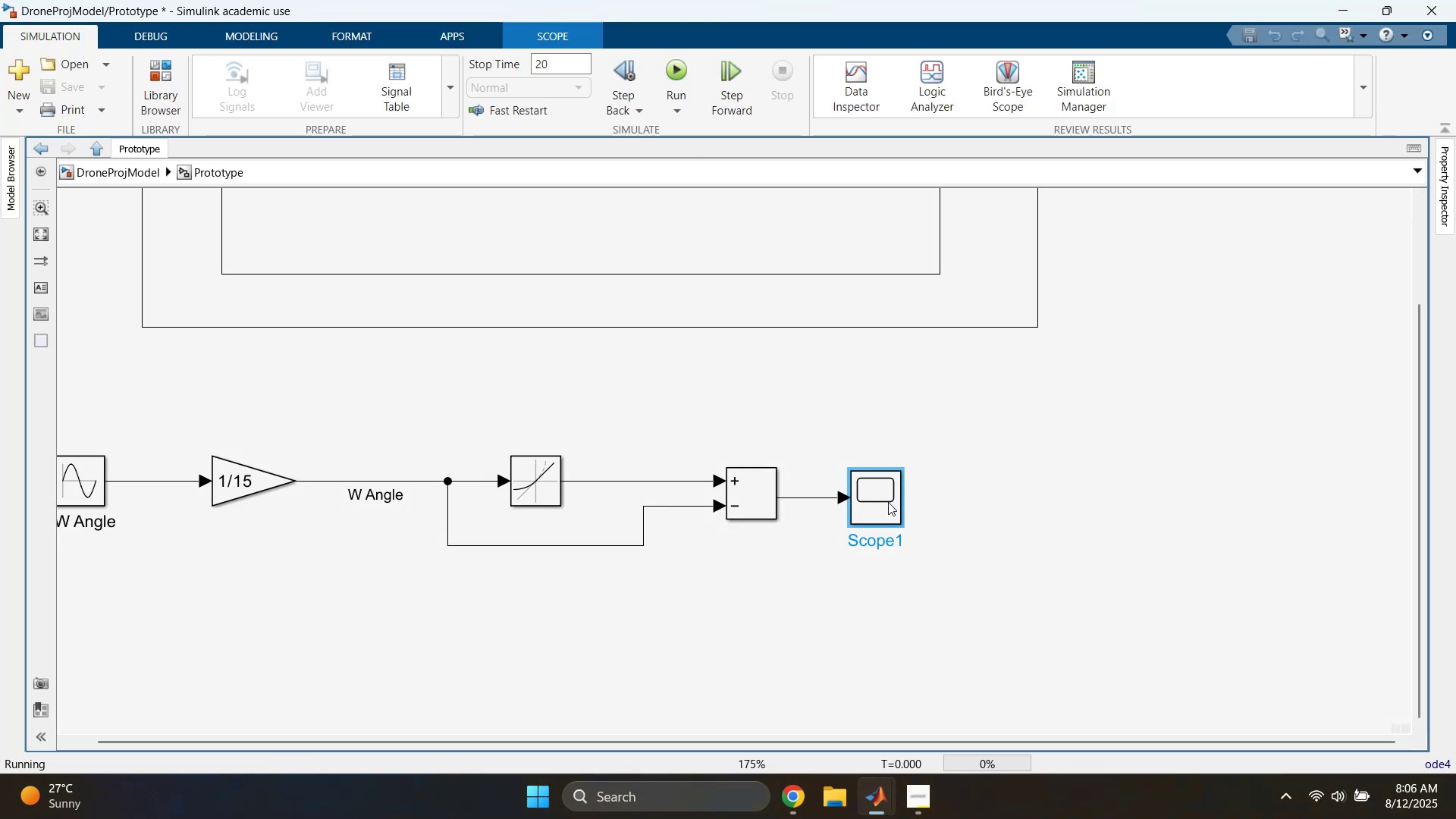 
double_click([888, 502])
 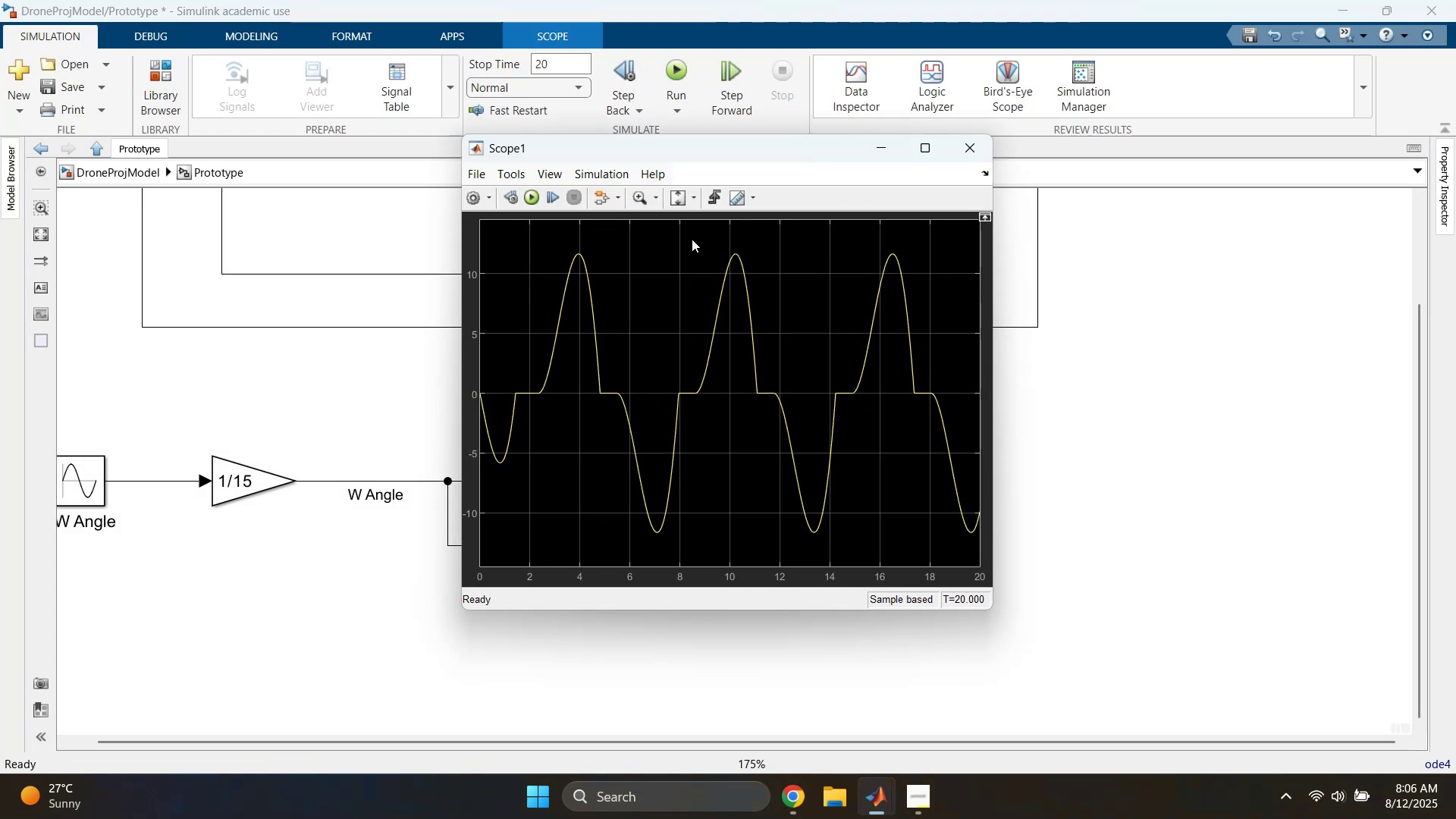 
left_click([677, 197])
 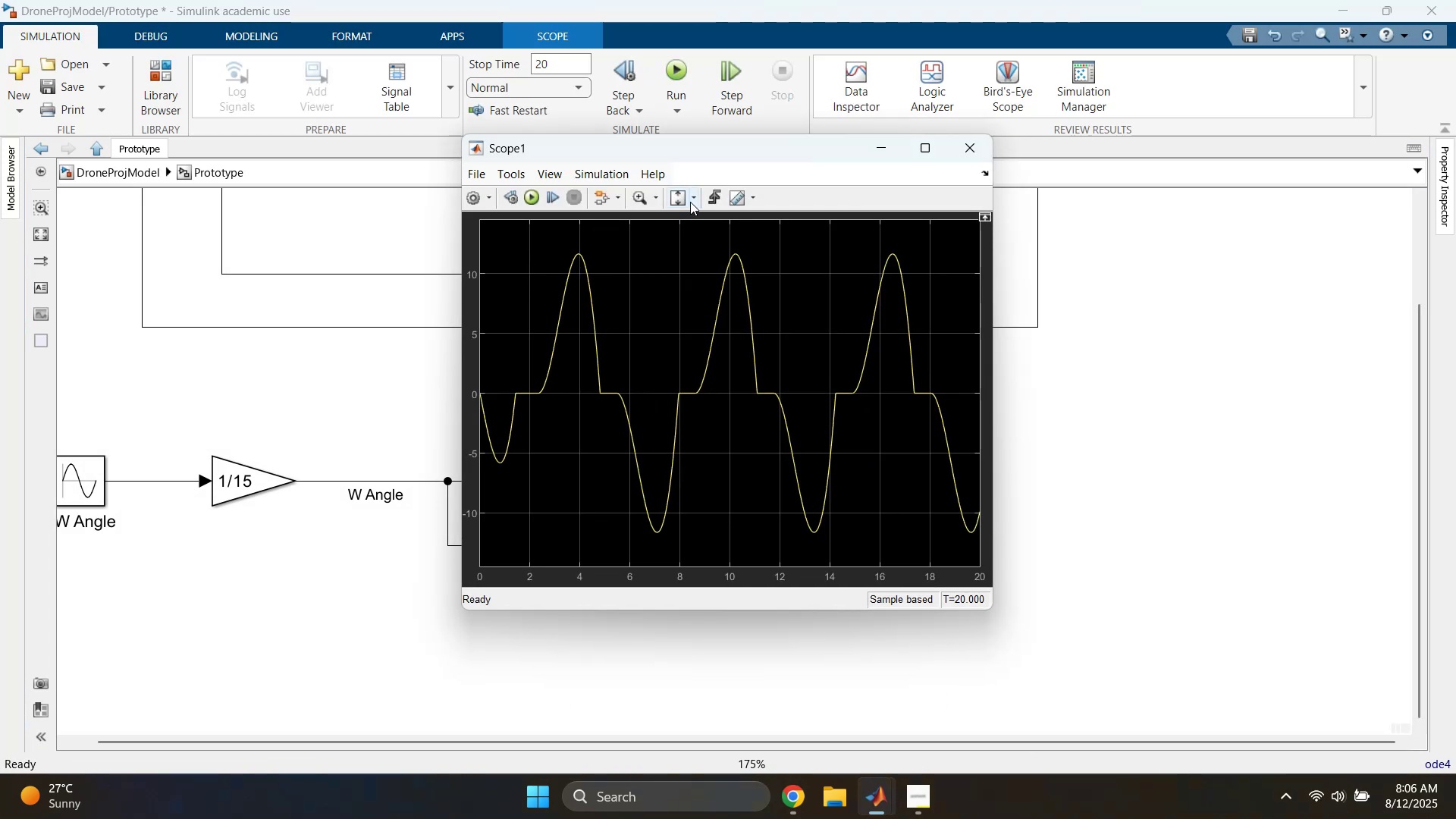 
left_click([696, 201])
 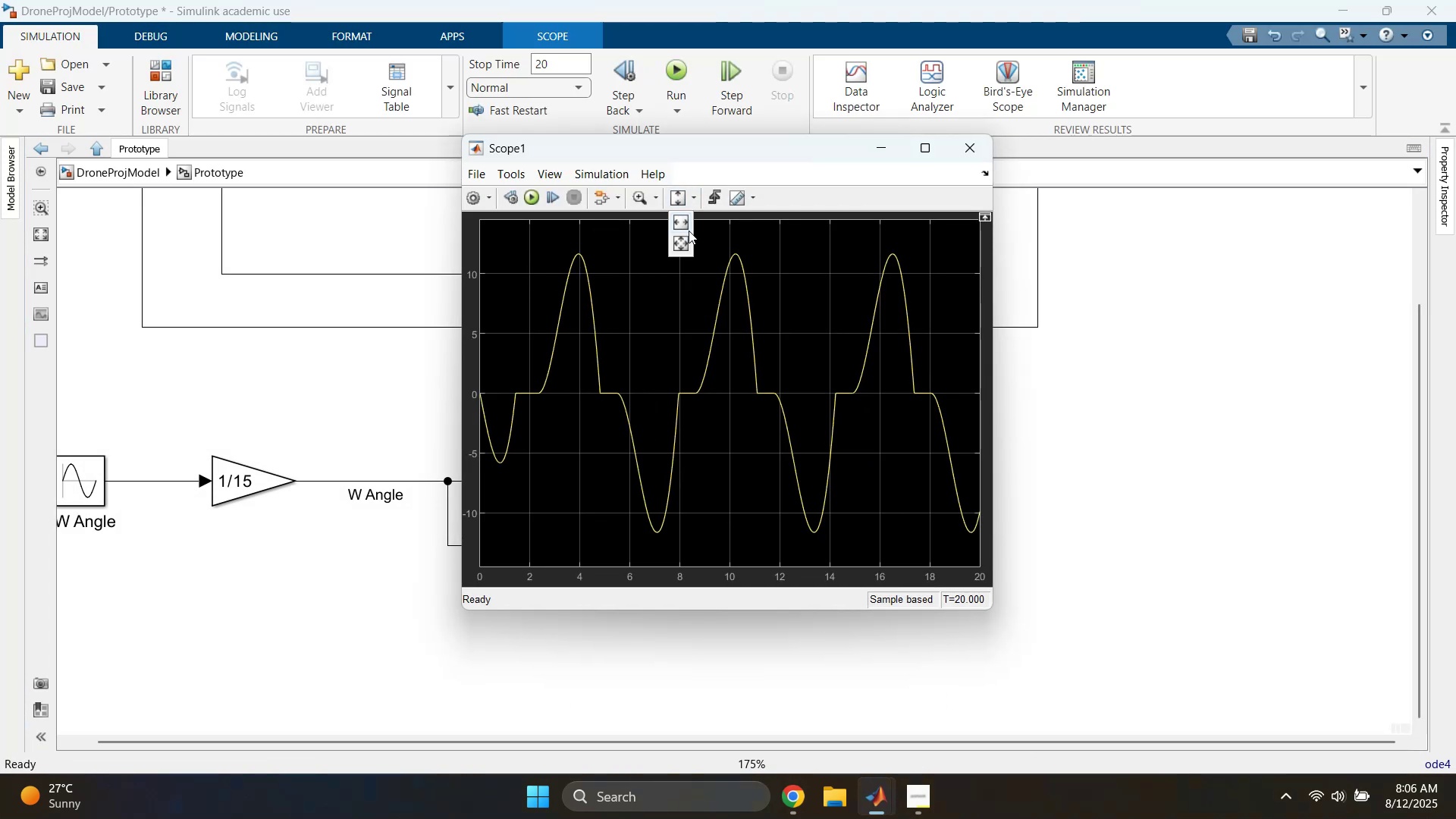 
left_click([684, 238])
 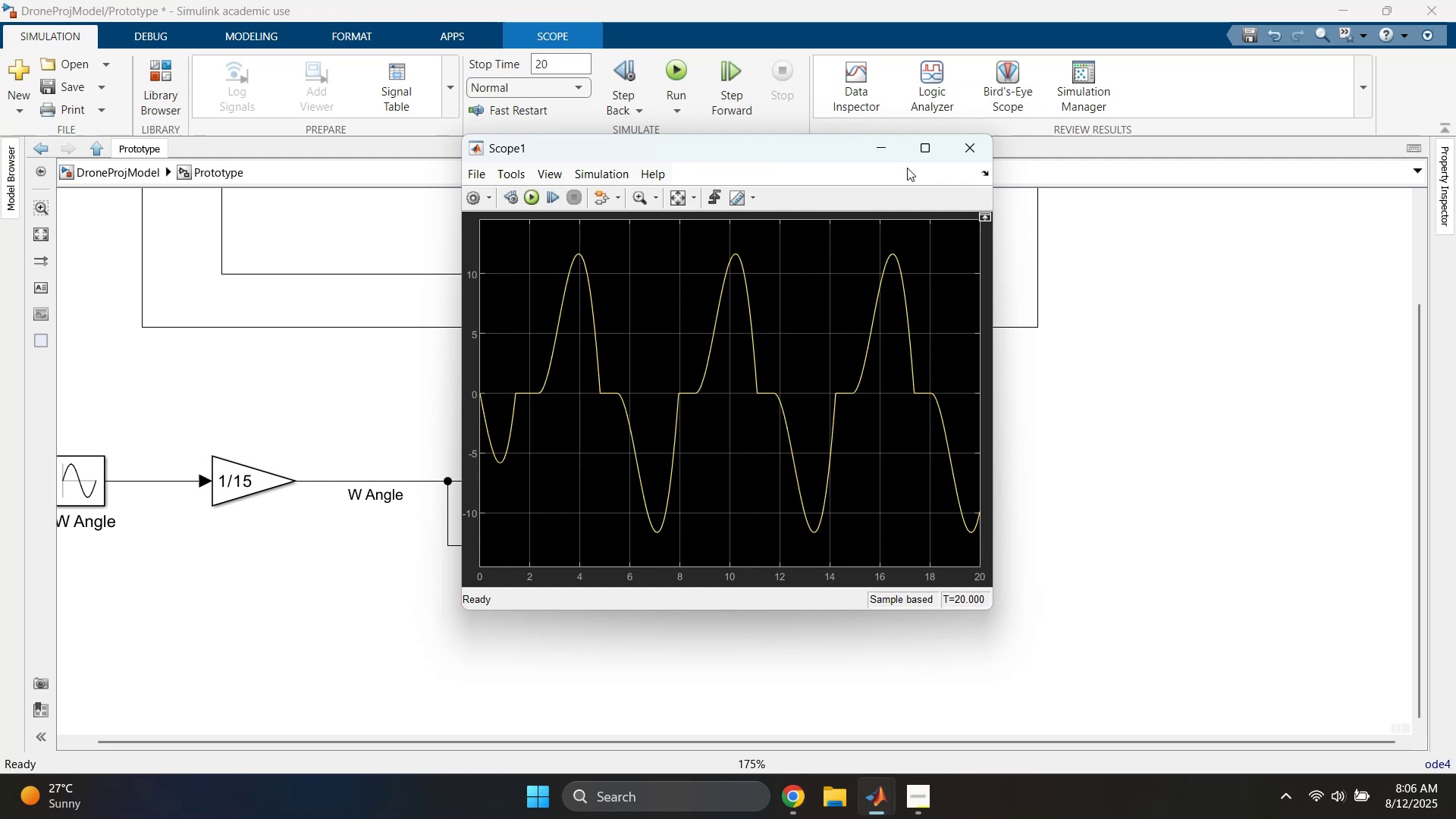 
left_click([923, 155])
 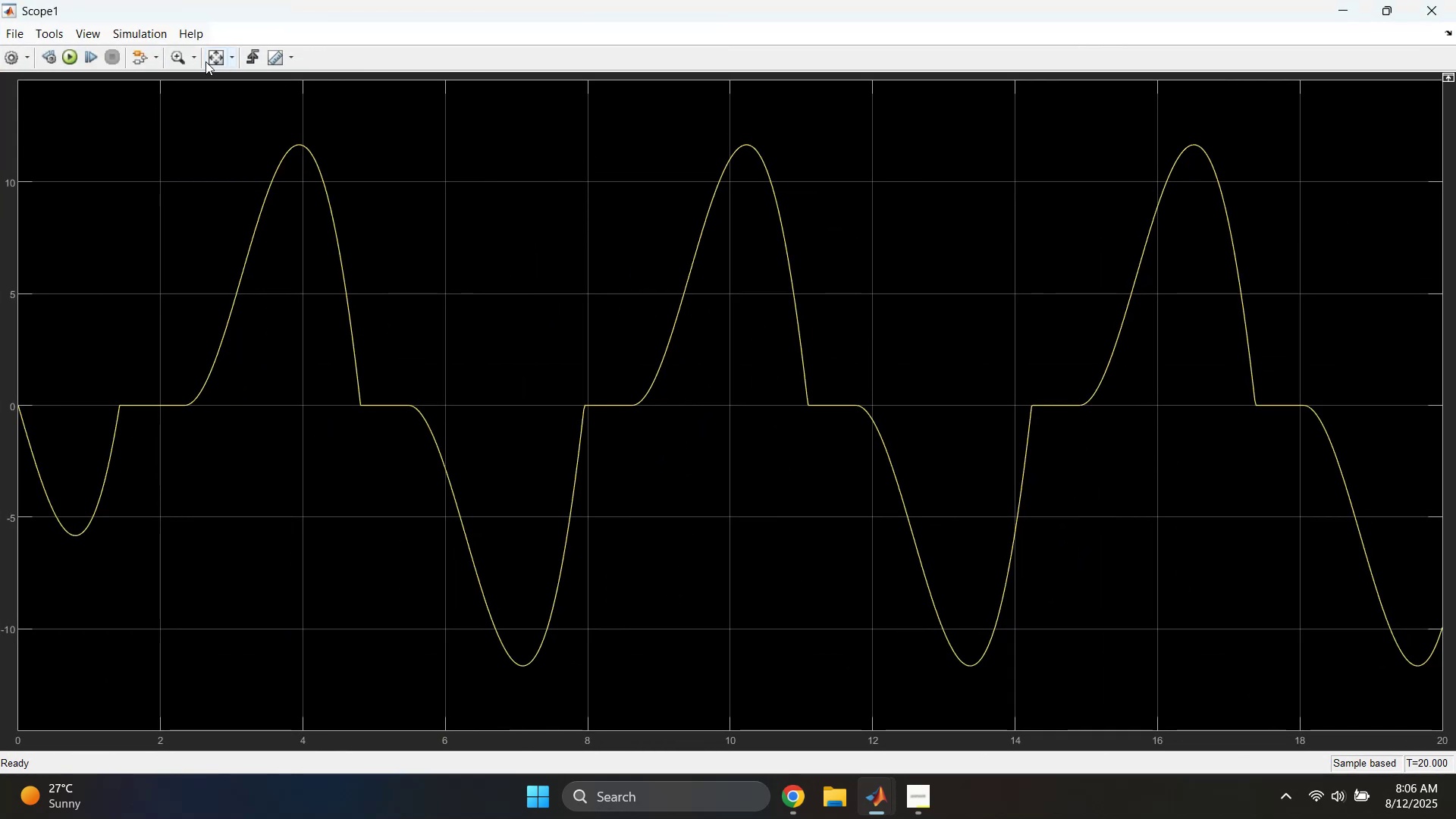 
double_click([214, 55])
 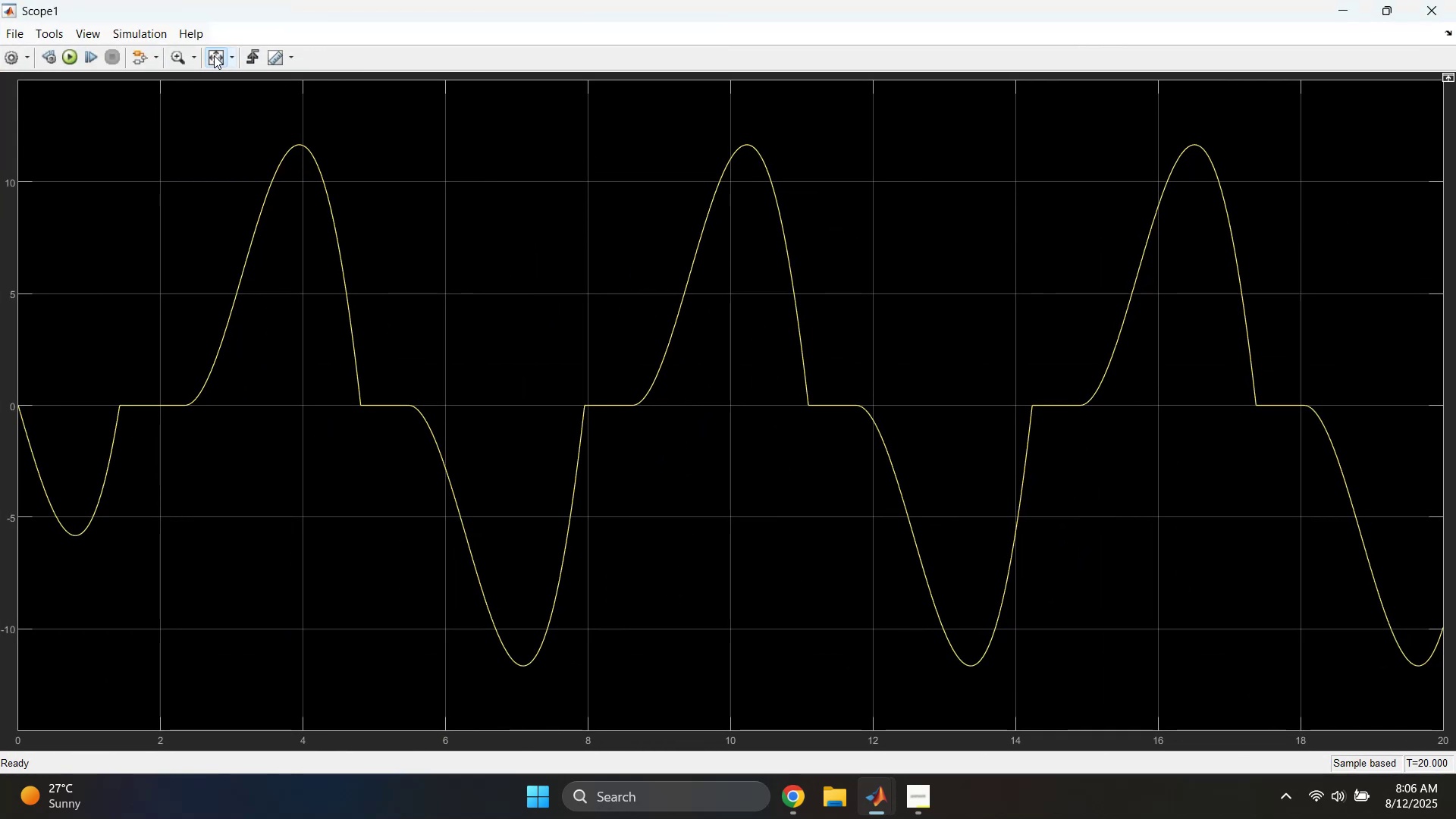 
triple_click([214, 55])
 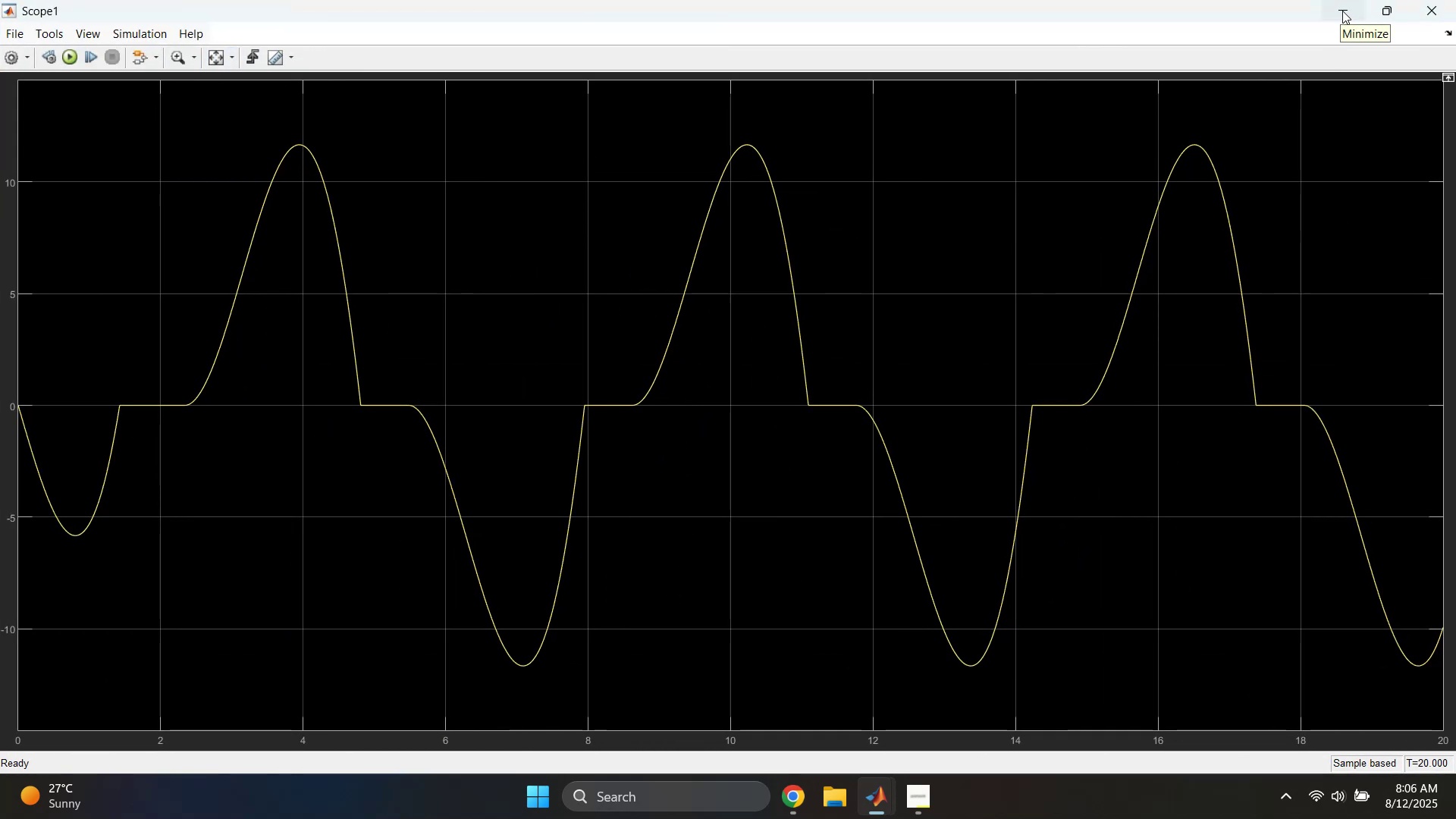 
wait(9.98)
 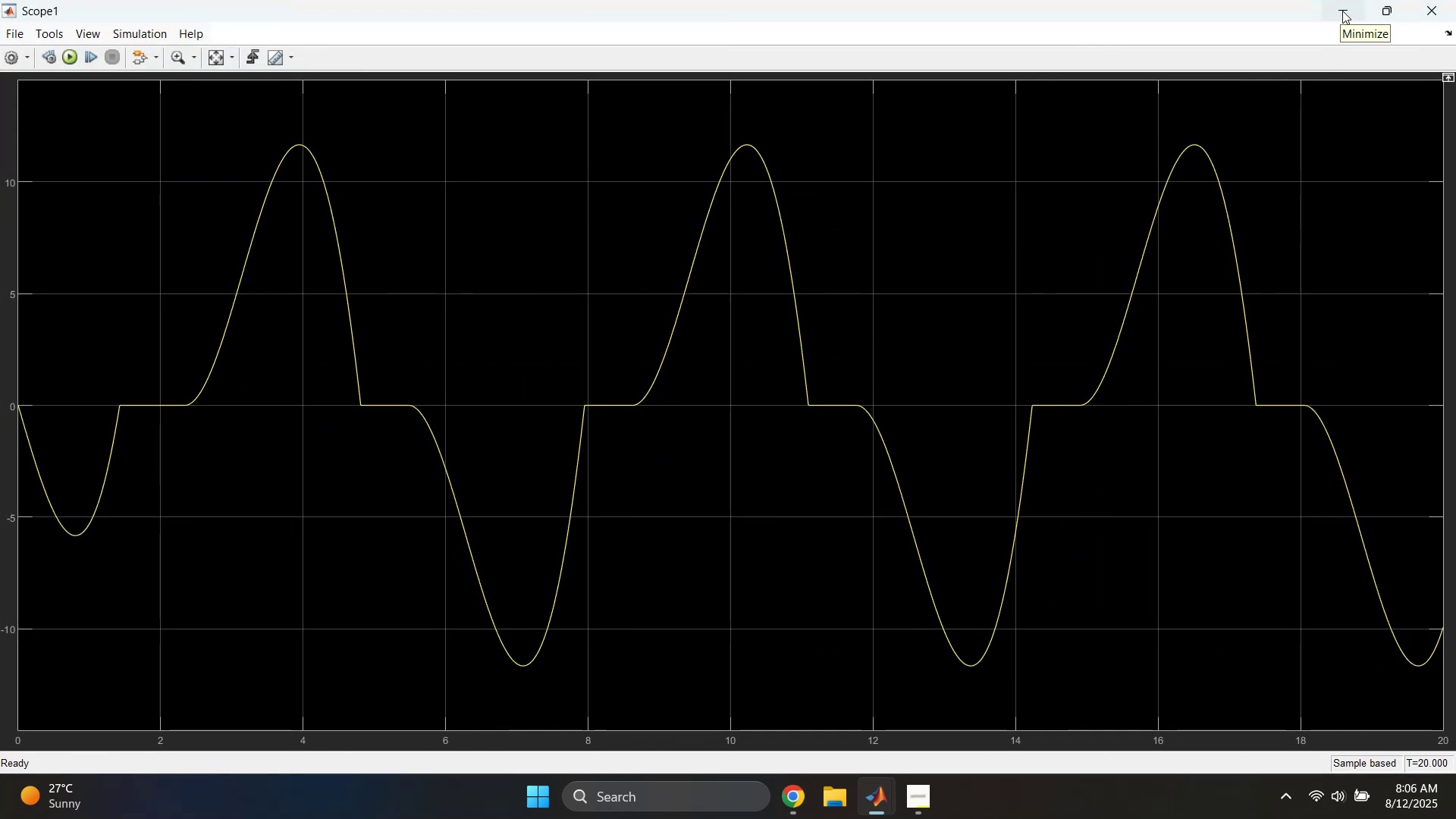 
left_click([1342, 11])
 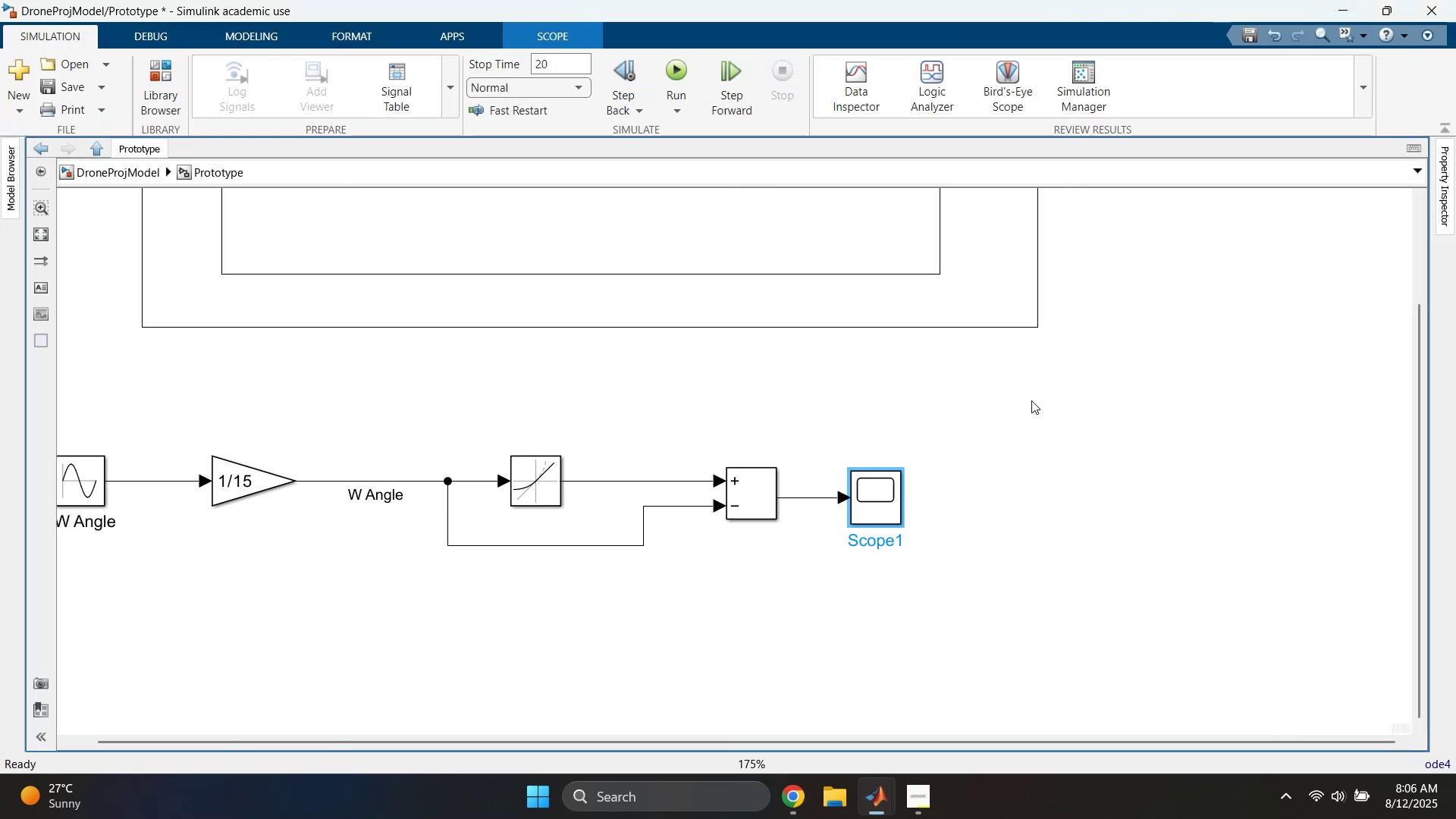 
double_click([1014, 424])
 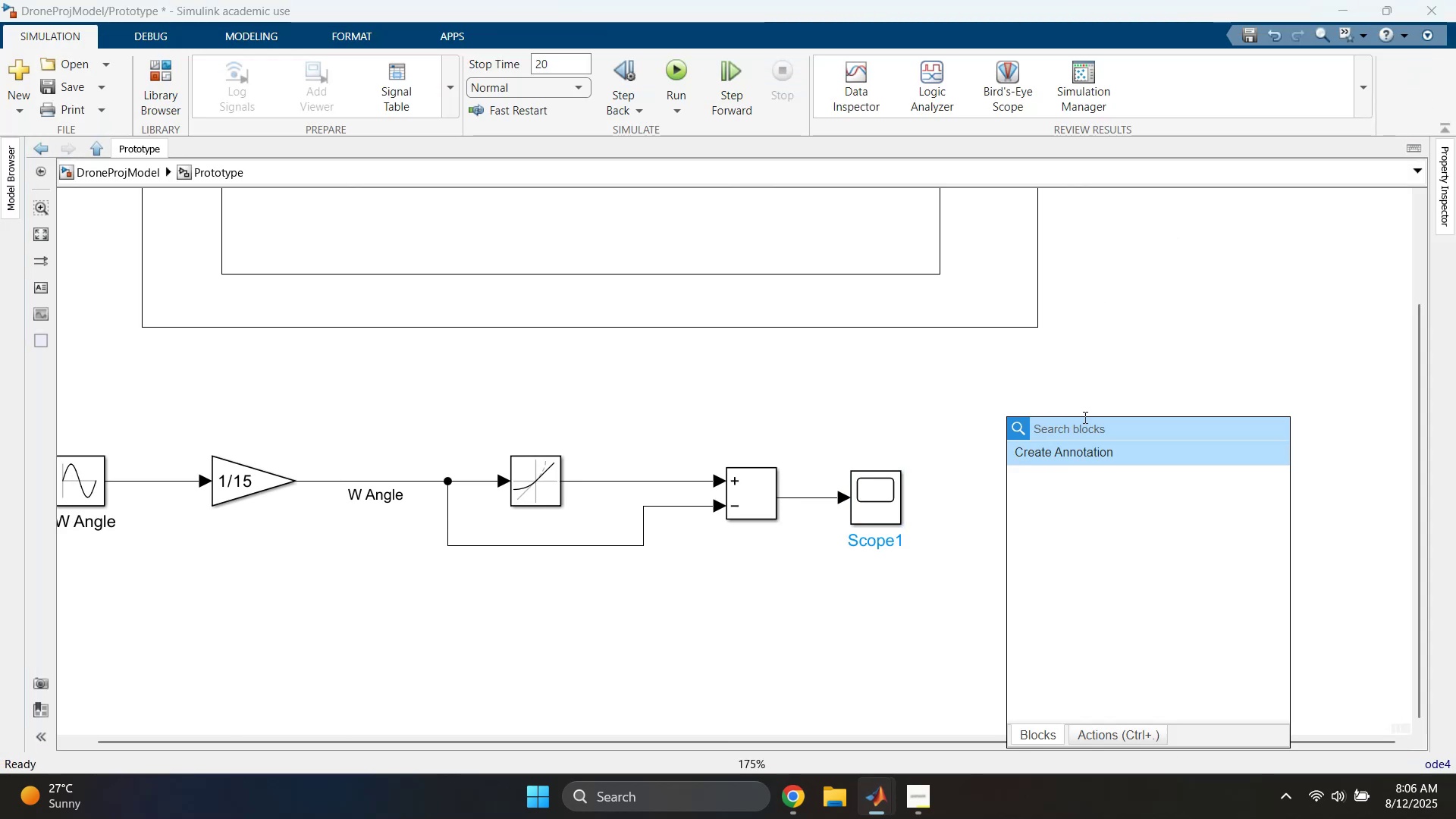 
type(pid)
 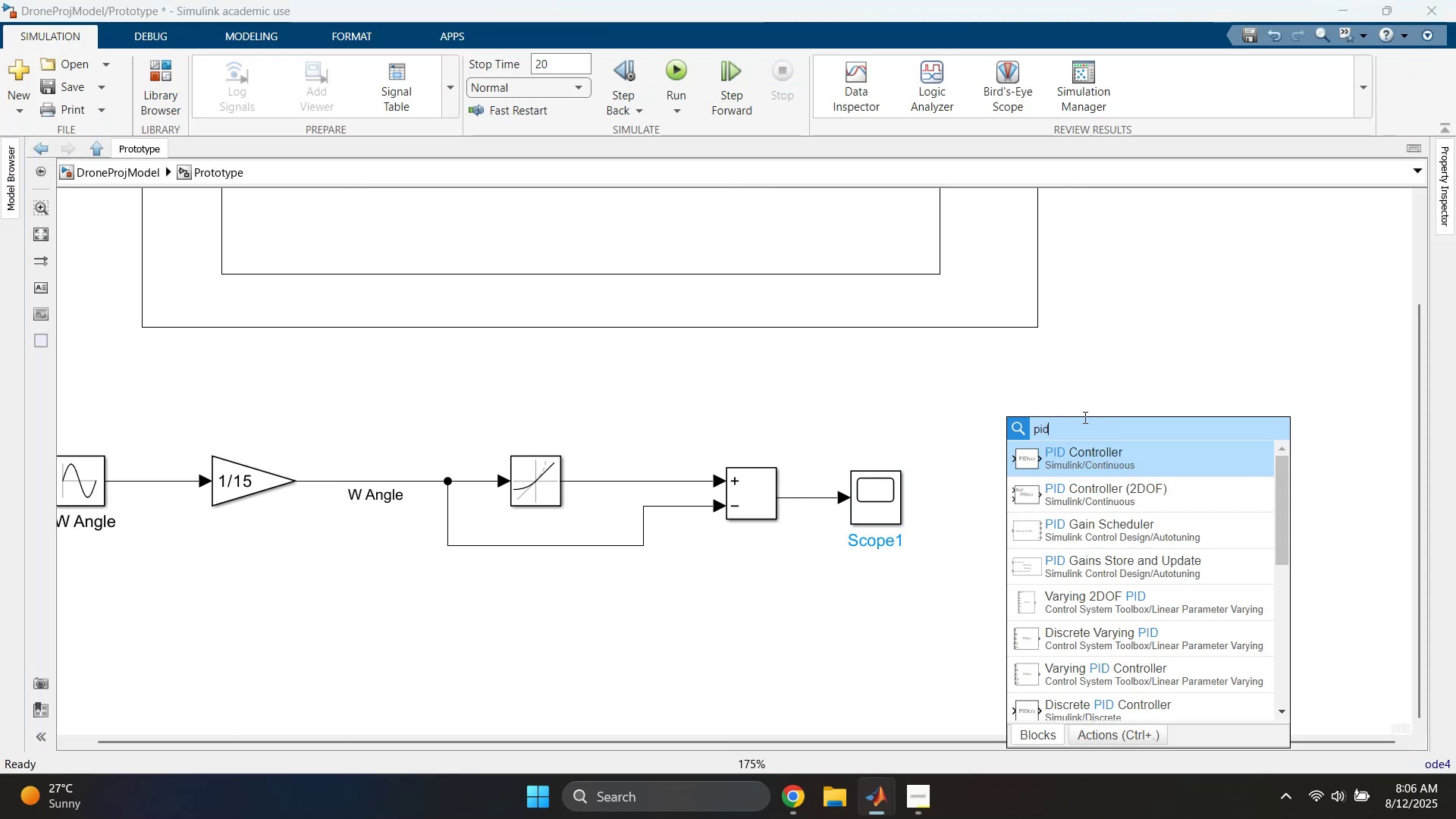 
key(Enter)
 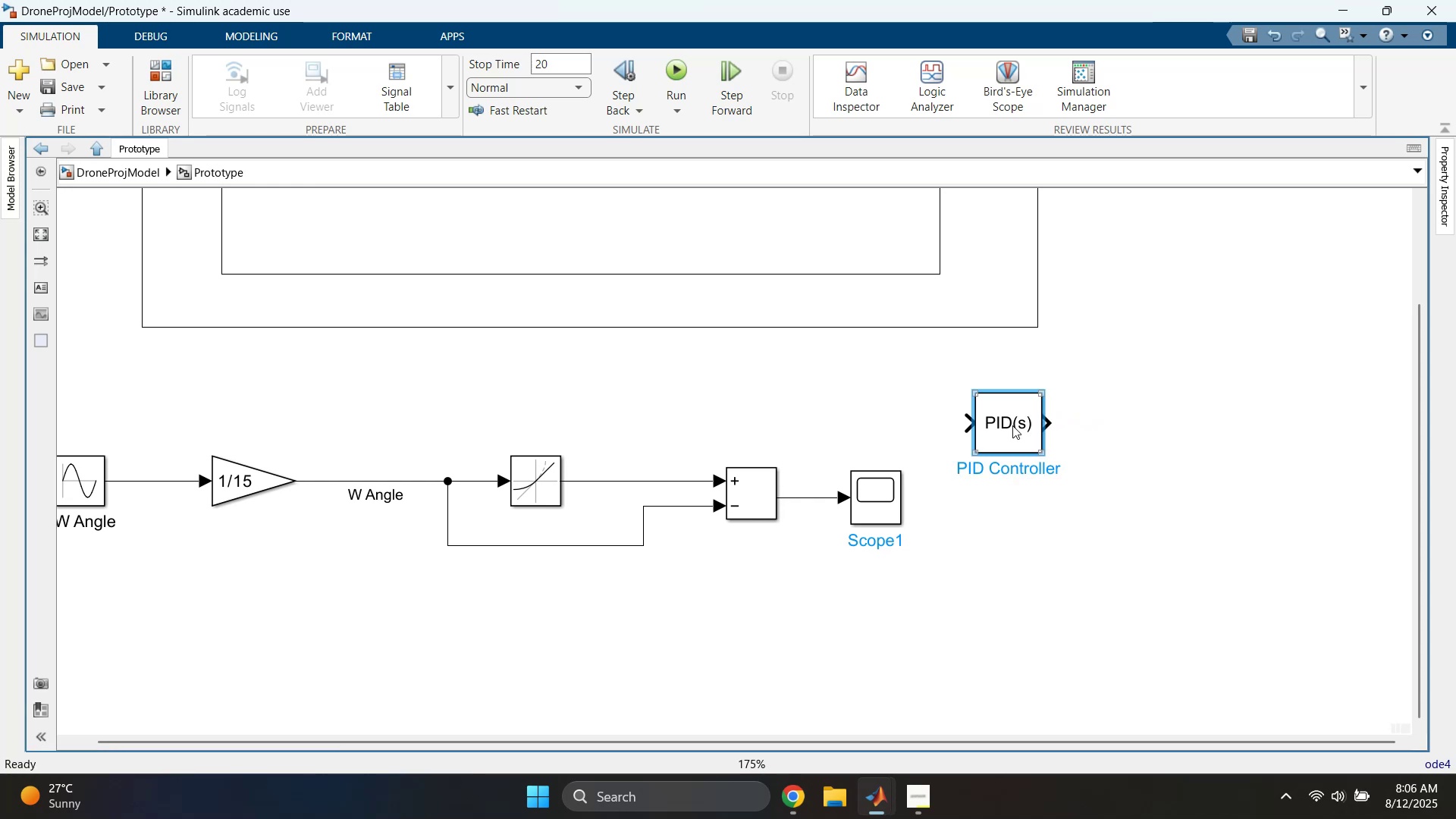 
wait(9.28)
 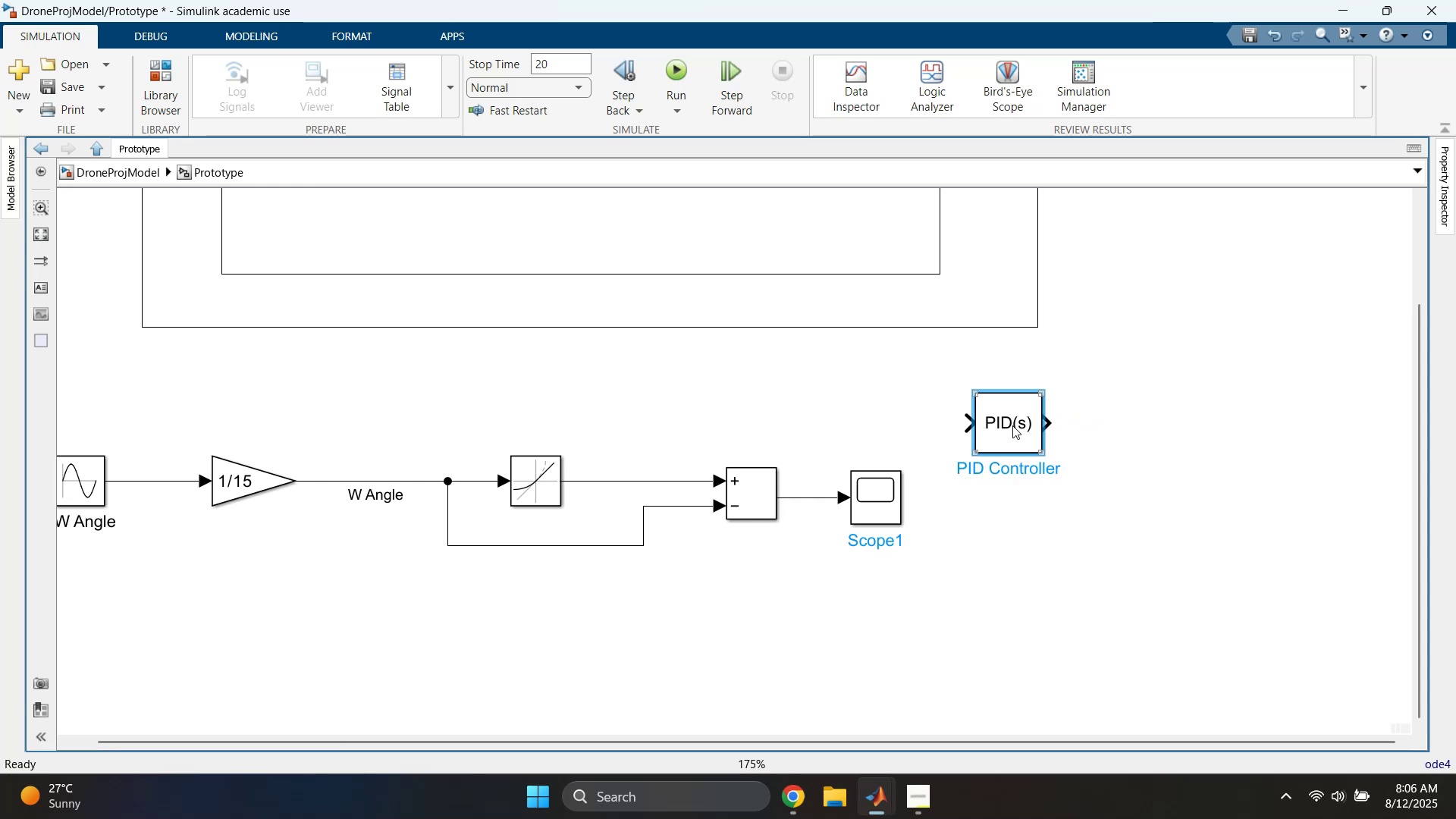 
double_click([1009, 427])
 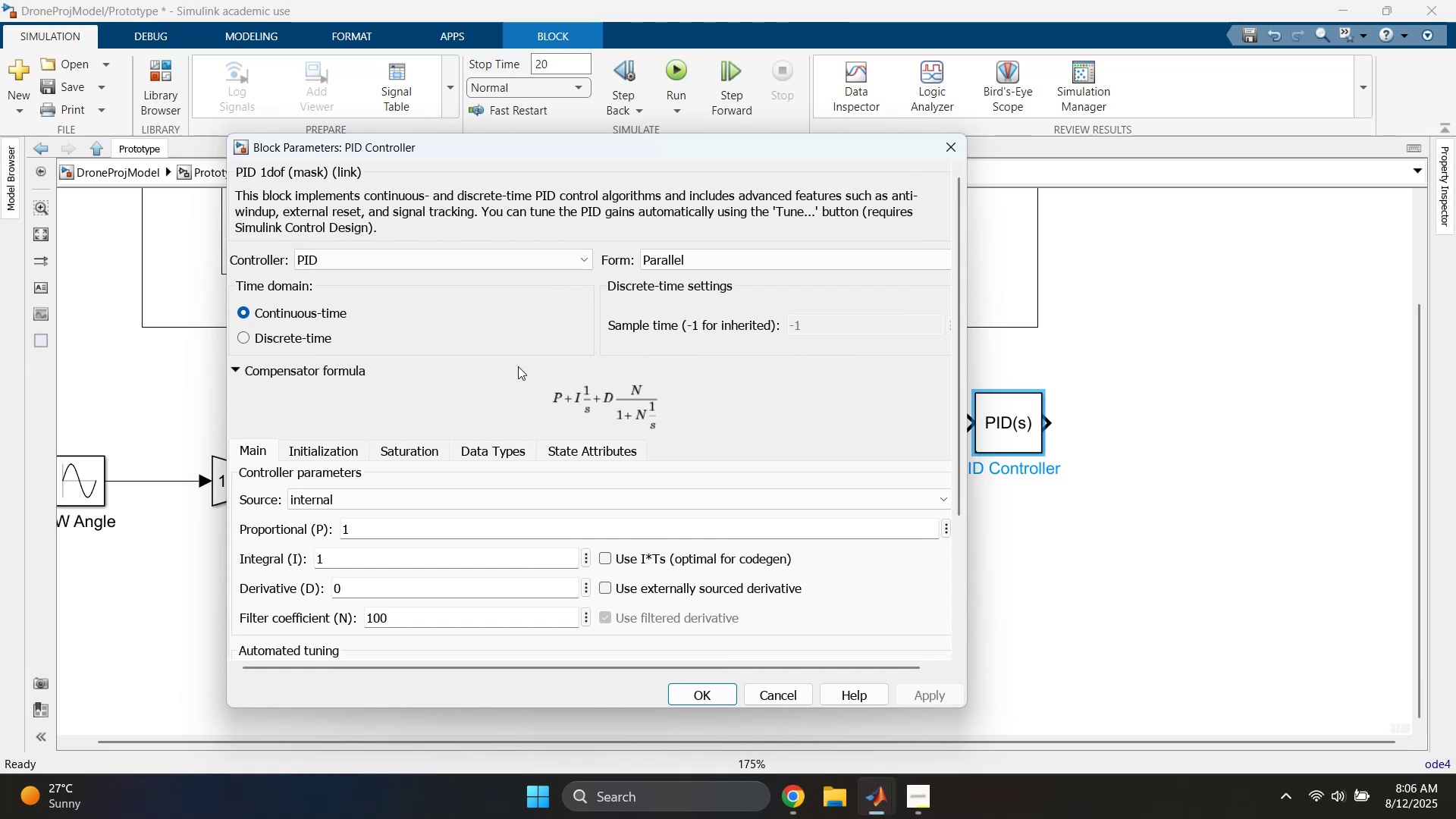 
wait(15.5)
 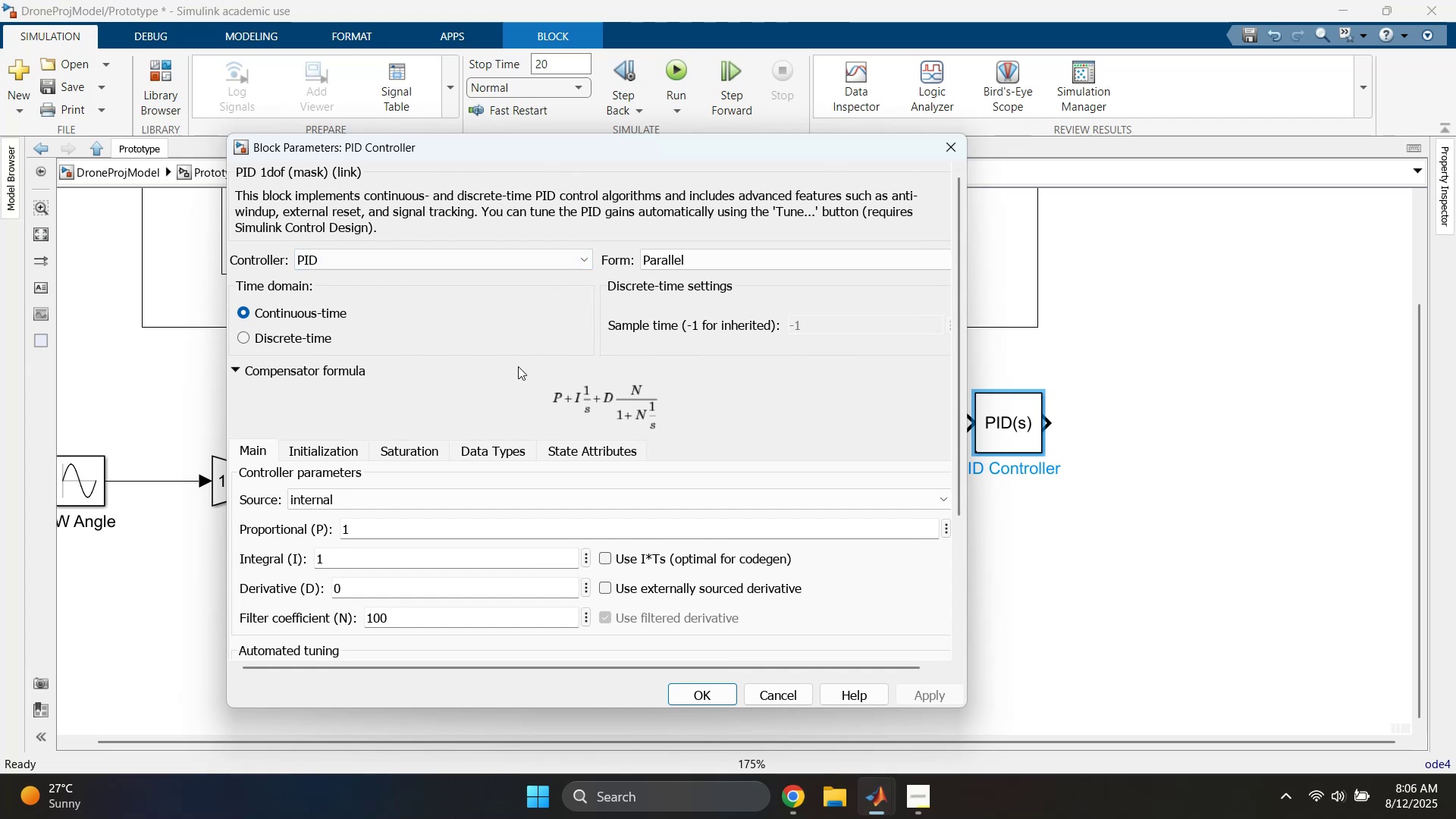 
left_click([317, 343])
 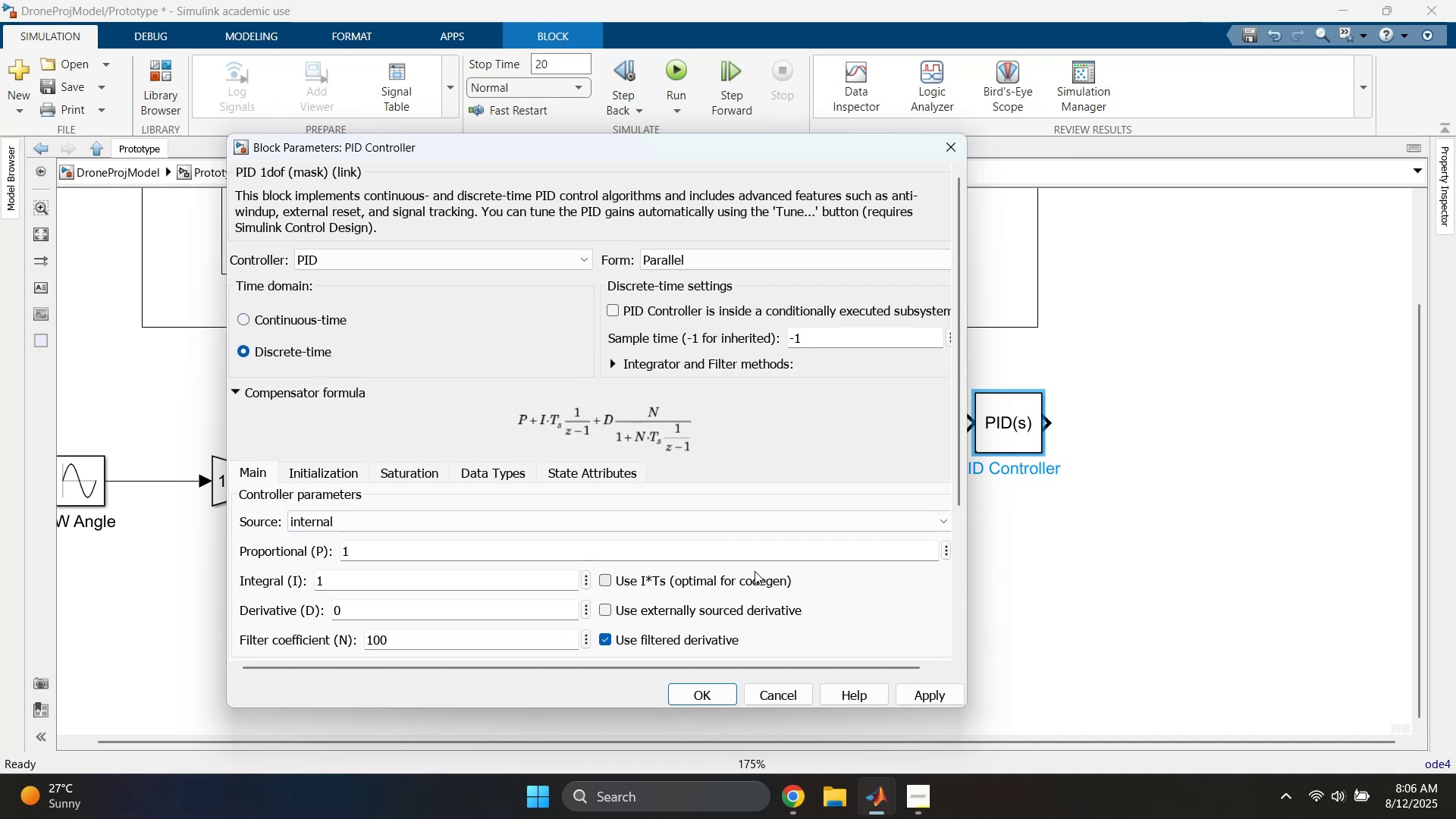 
scroll: coordinate [714, 554], scroll_direction: down, amount: 1.0
 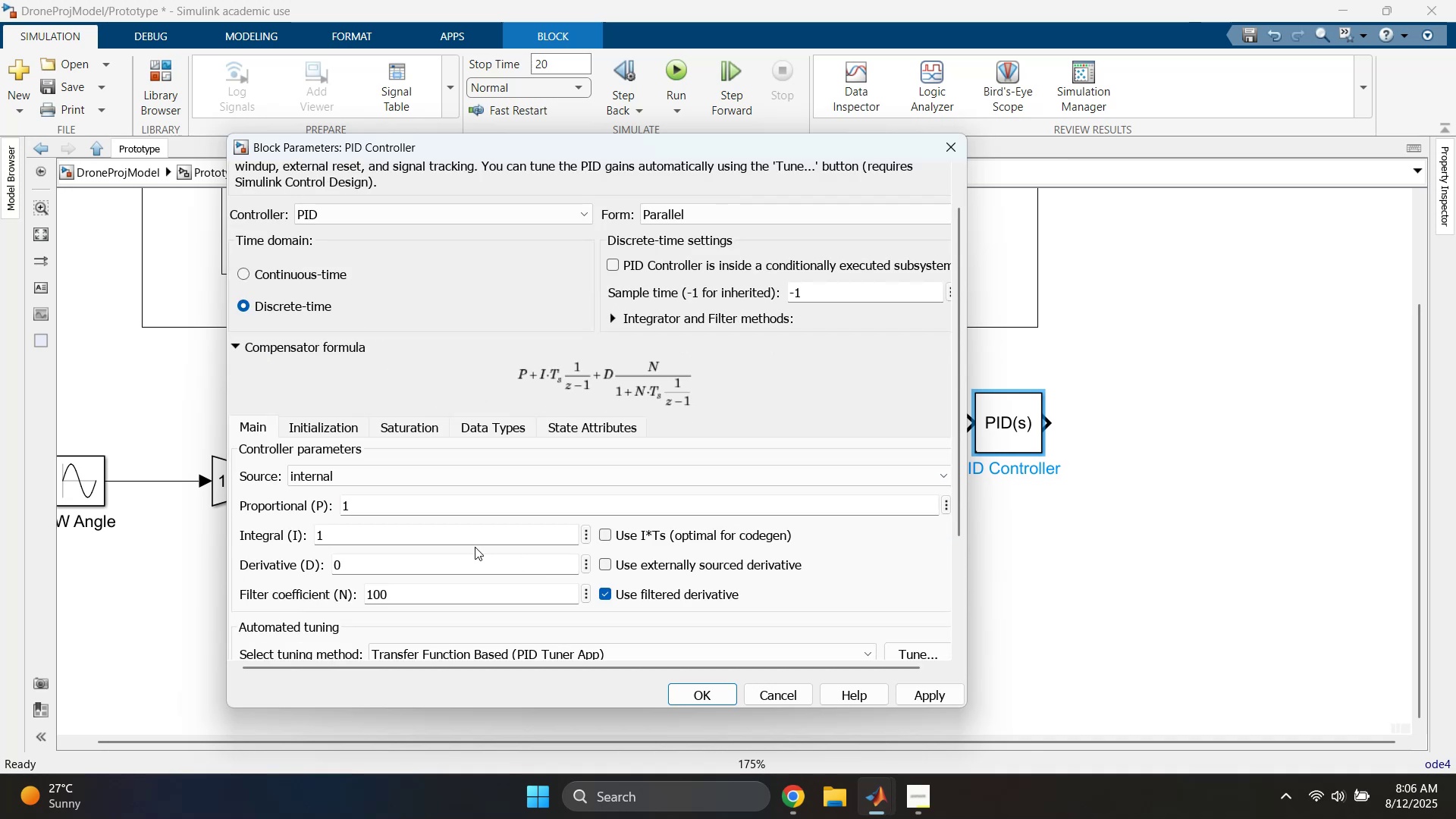 
left_click([463, 538])
 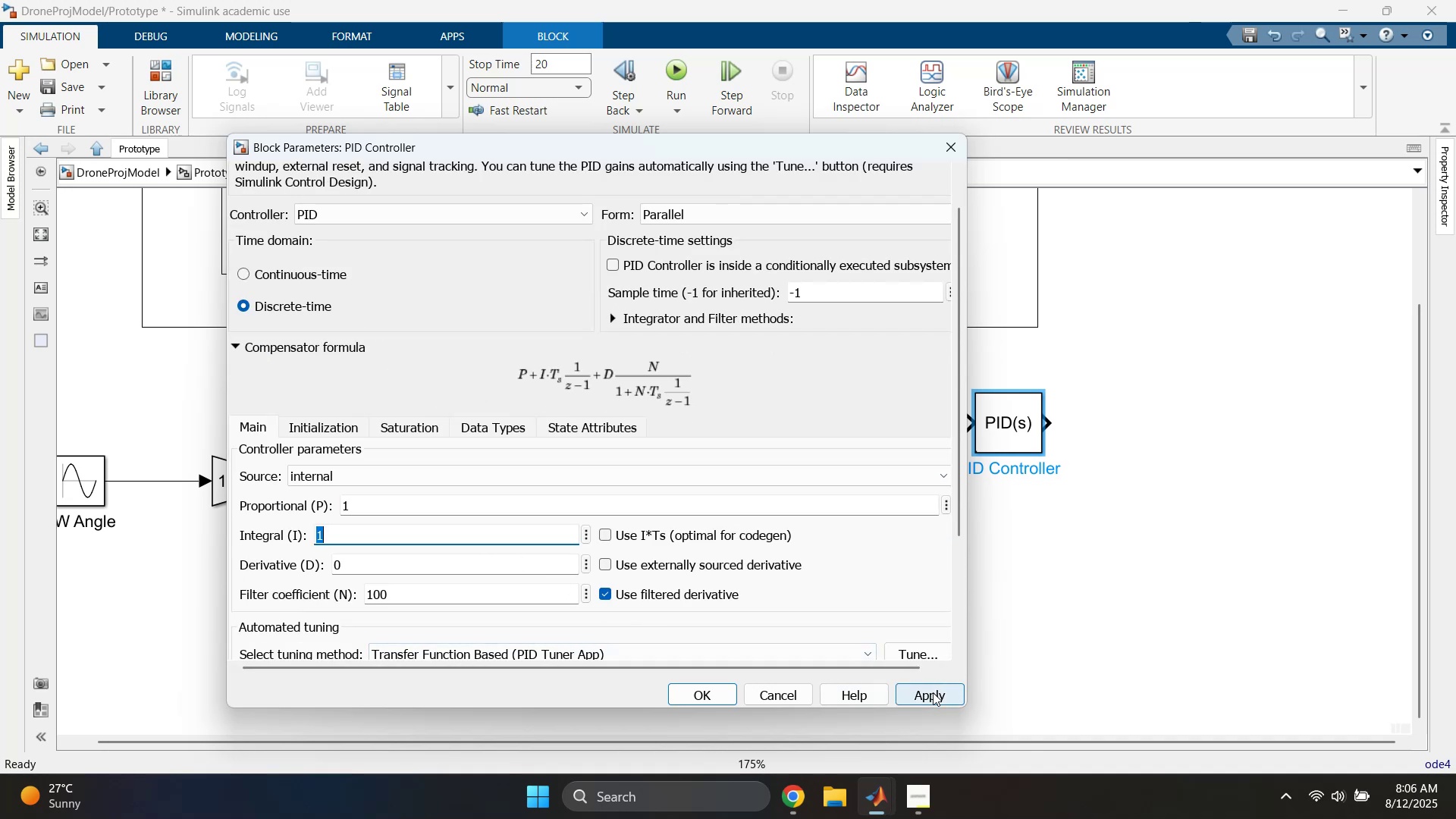 
left_click([933, 692])
 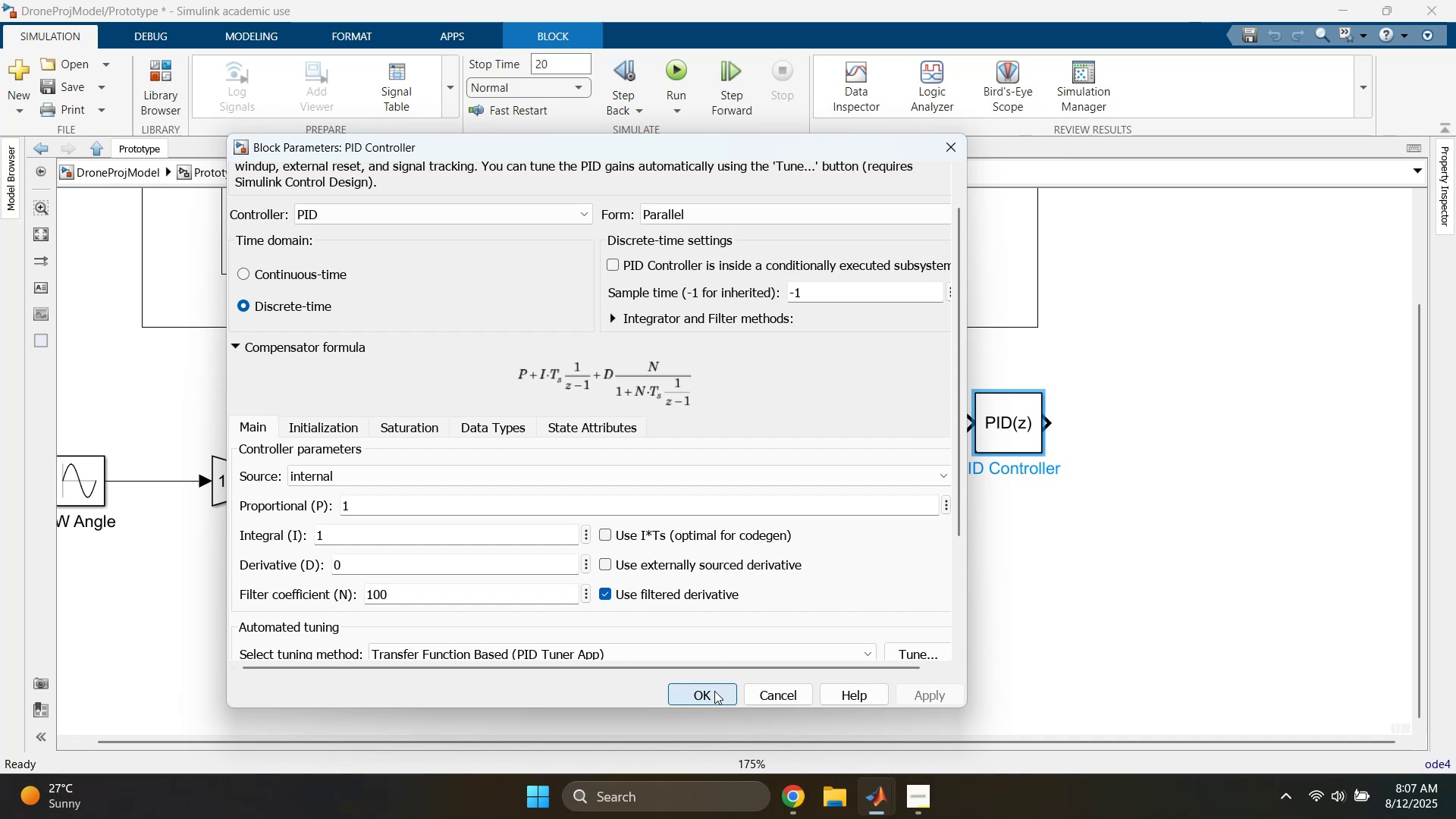 
double_click([937, 643])
 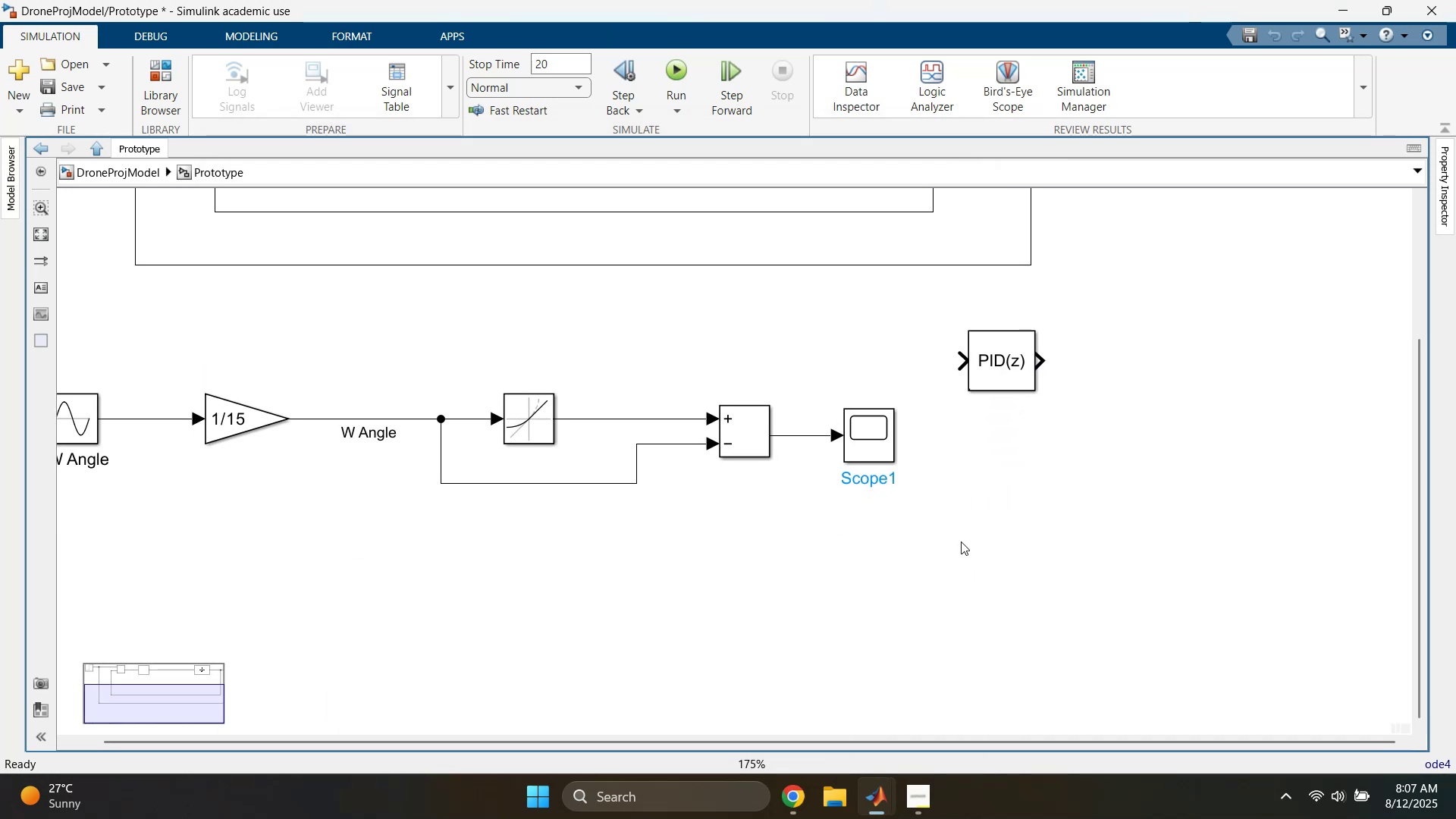 
left_click_drag(start_coordinate=[859, 398], to_coordinate=[835, 507])
 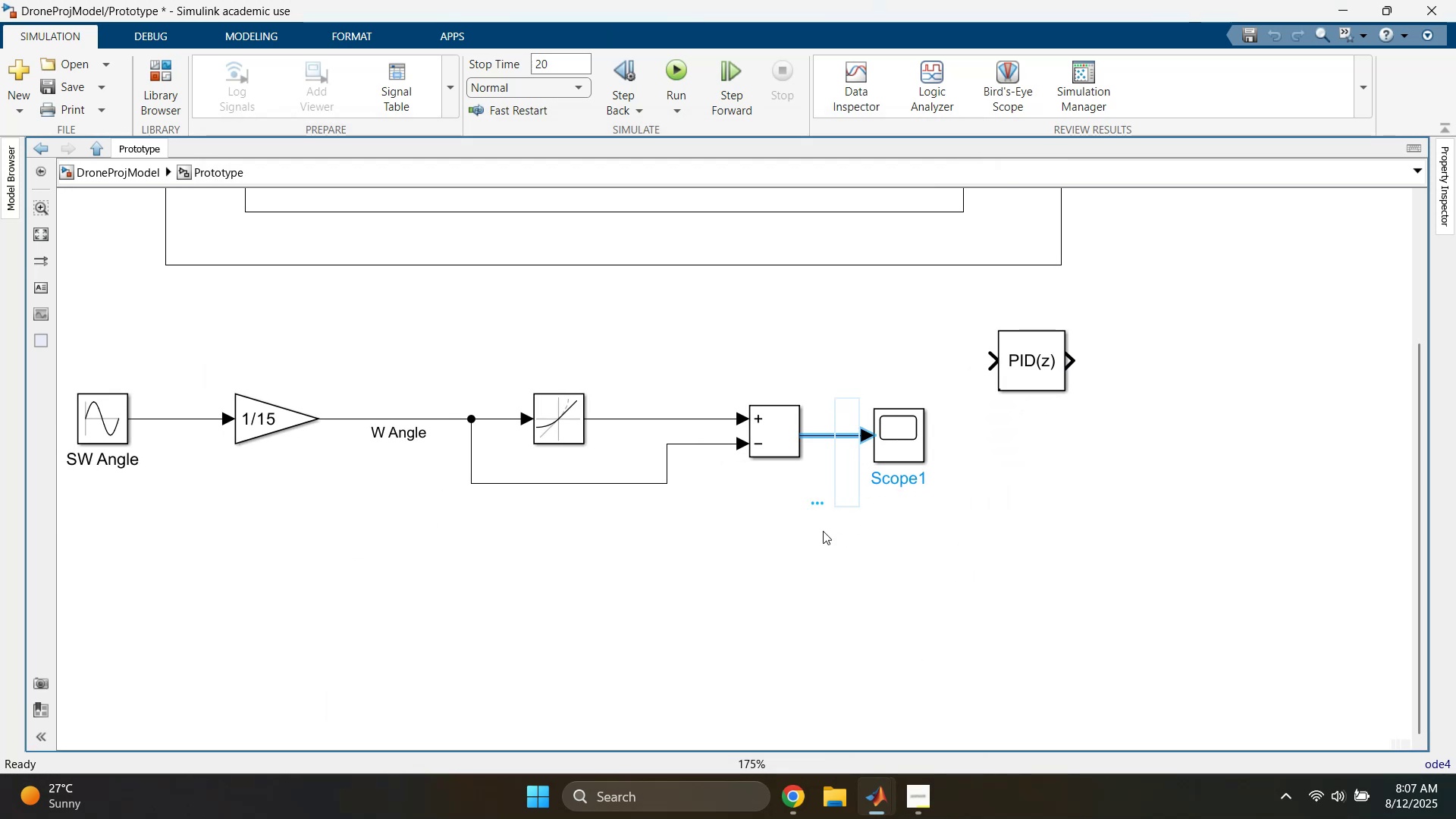 
left_click([786, 570])
 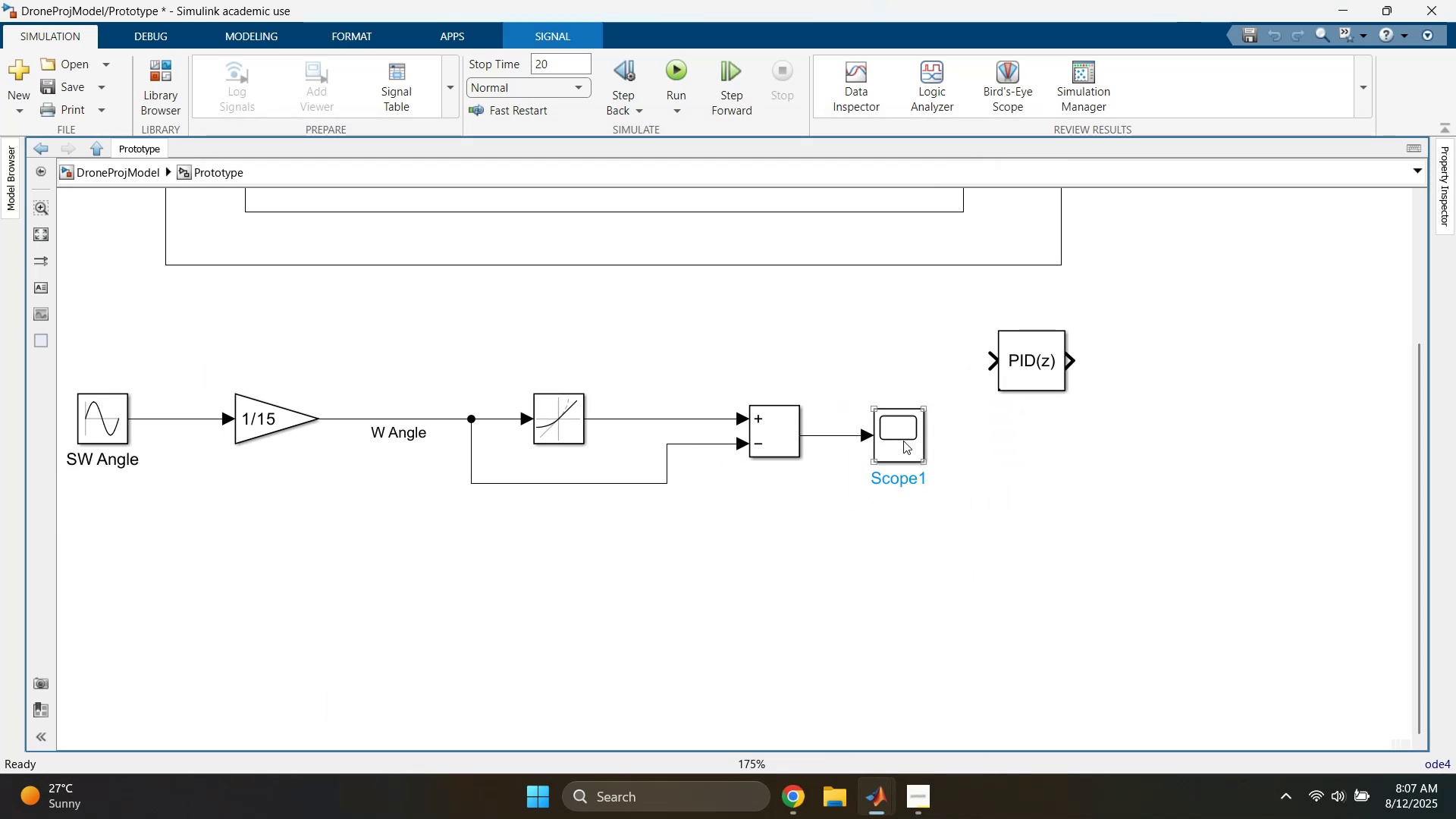 
left_click_drag(start_coordinate=[1017, 372], to_coordinate=[1097, 466])
 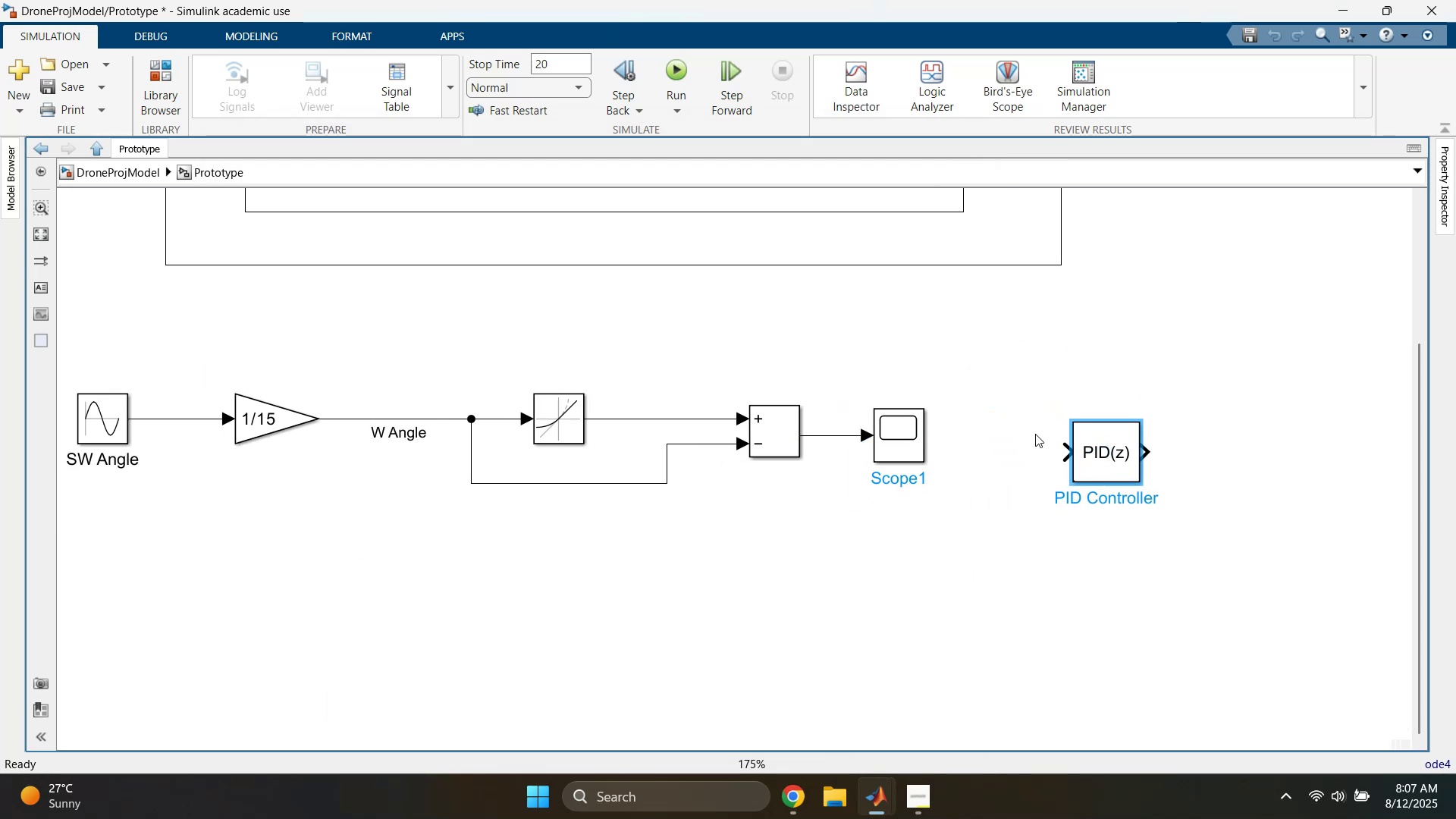 
left_click([965, 381])
 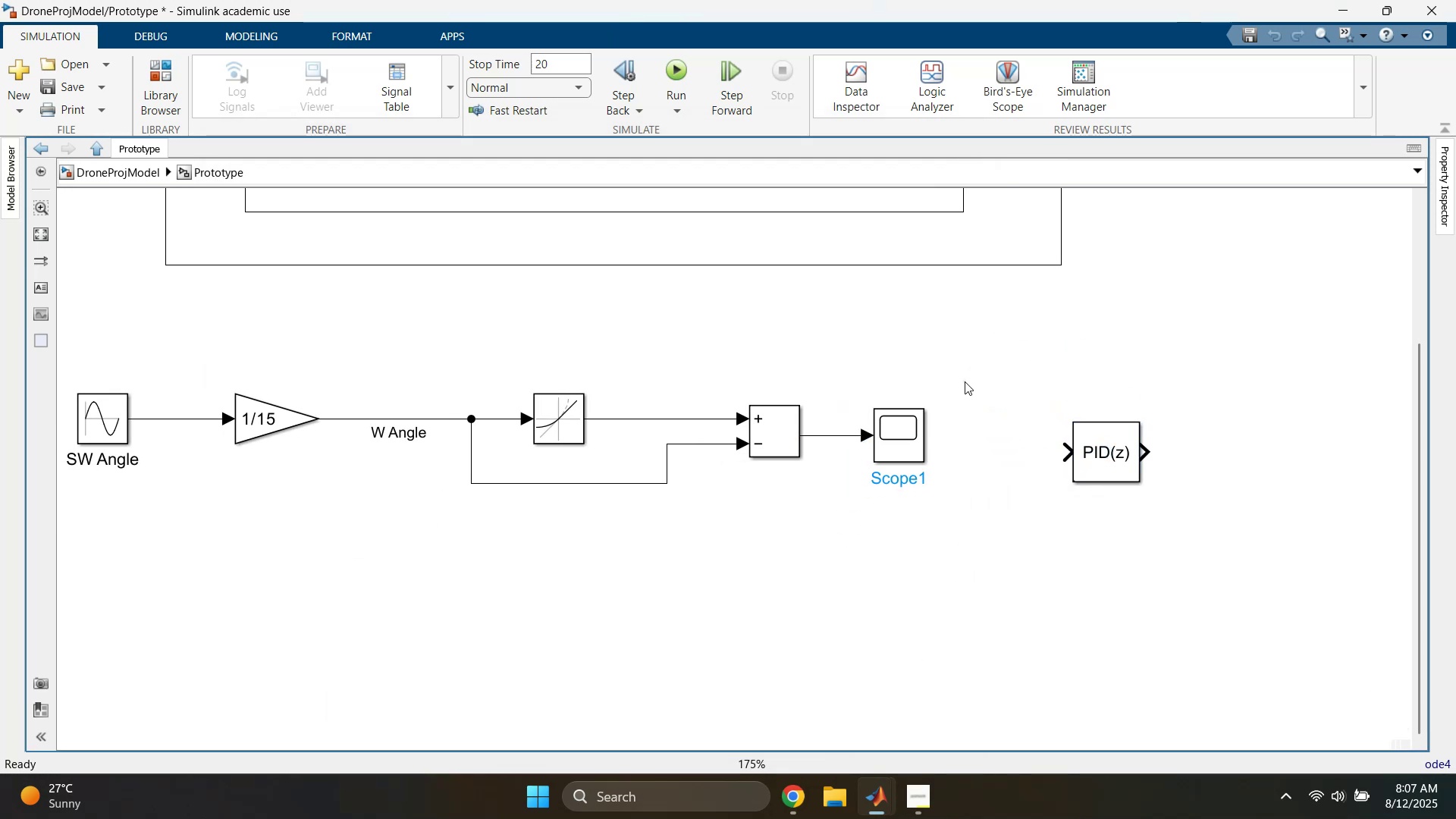 
left_click_drag(start_coordinate=[960, 382], to_coordinate=[915, 488])
 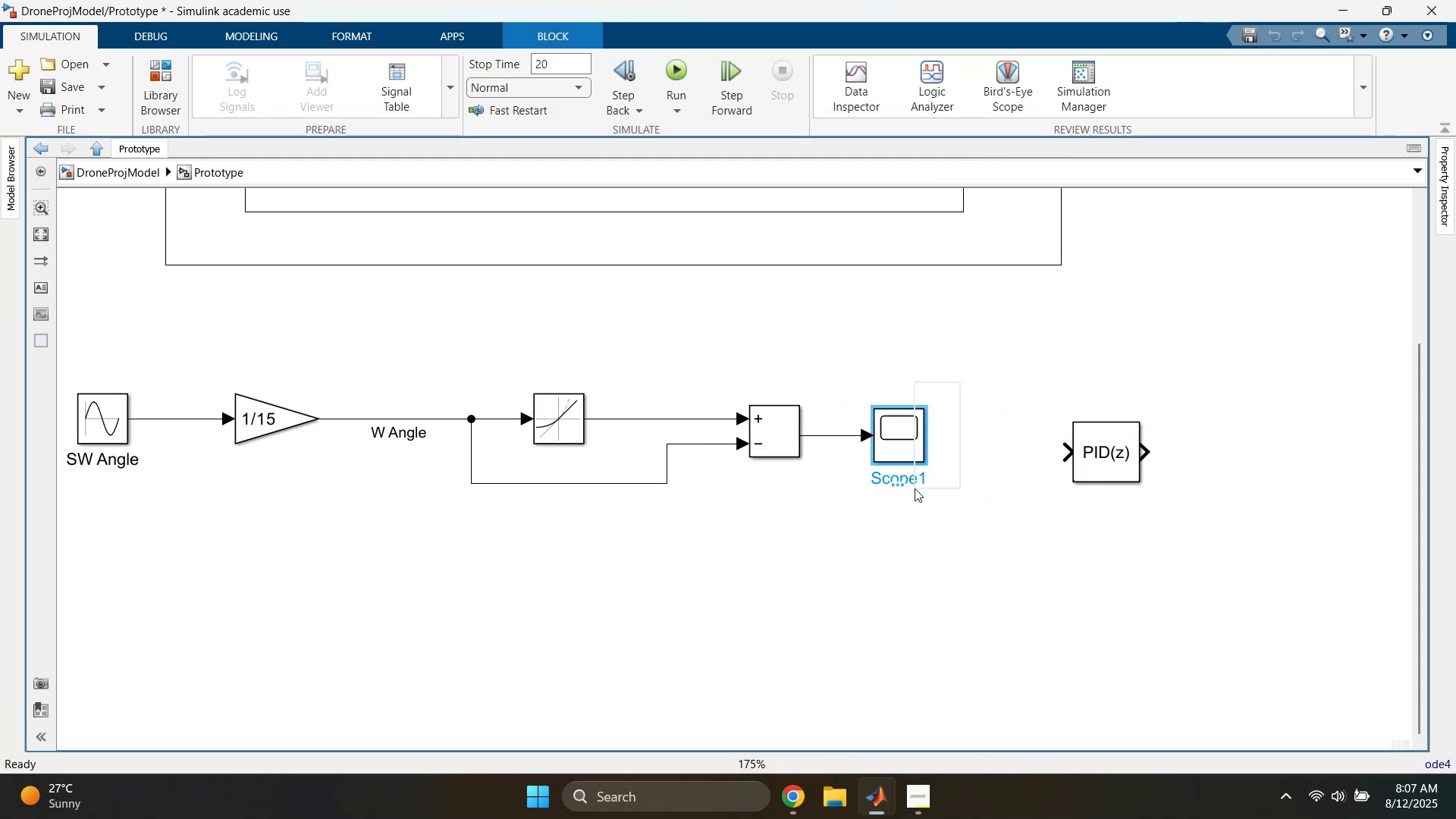 
key(Delete)
 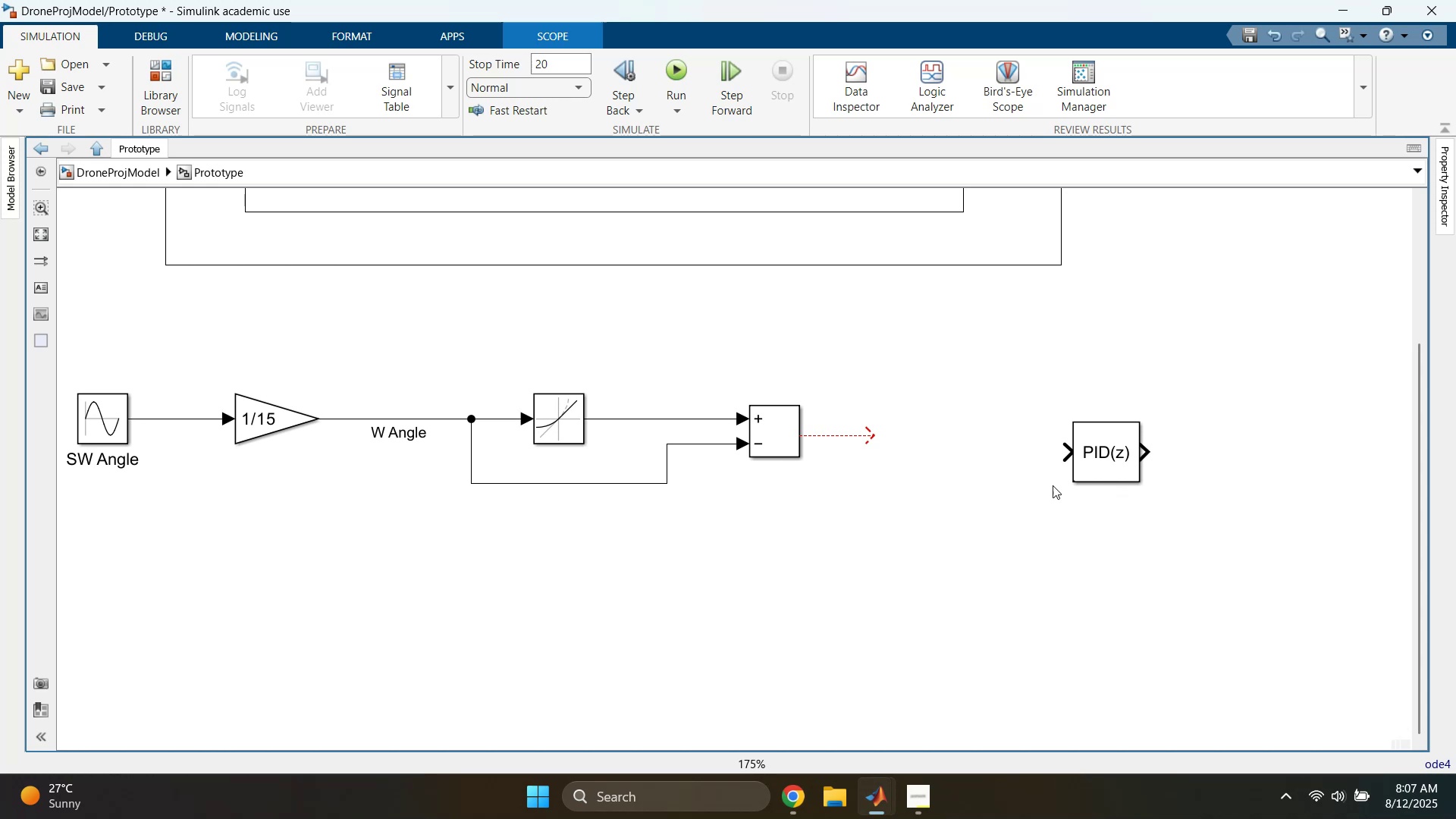 
left_click_drag(start_coordinate=[1109, 453], to_coordinate=[910, 444])
 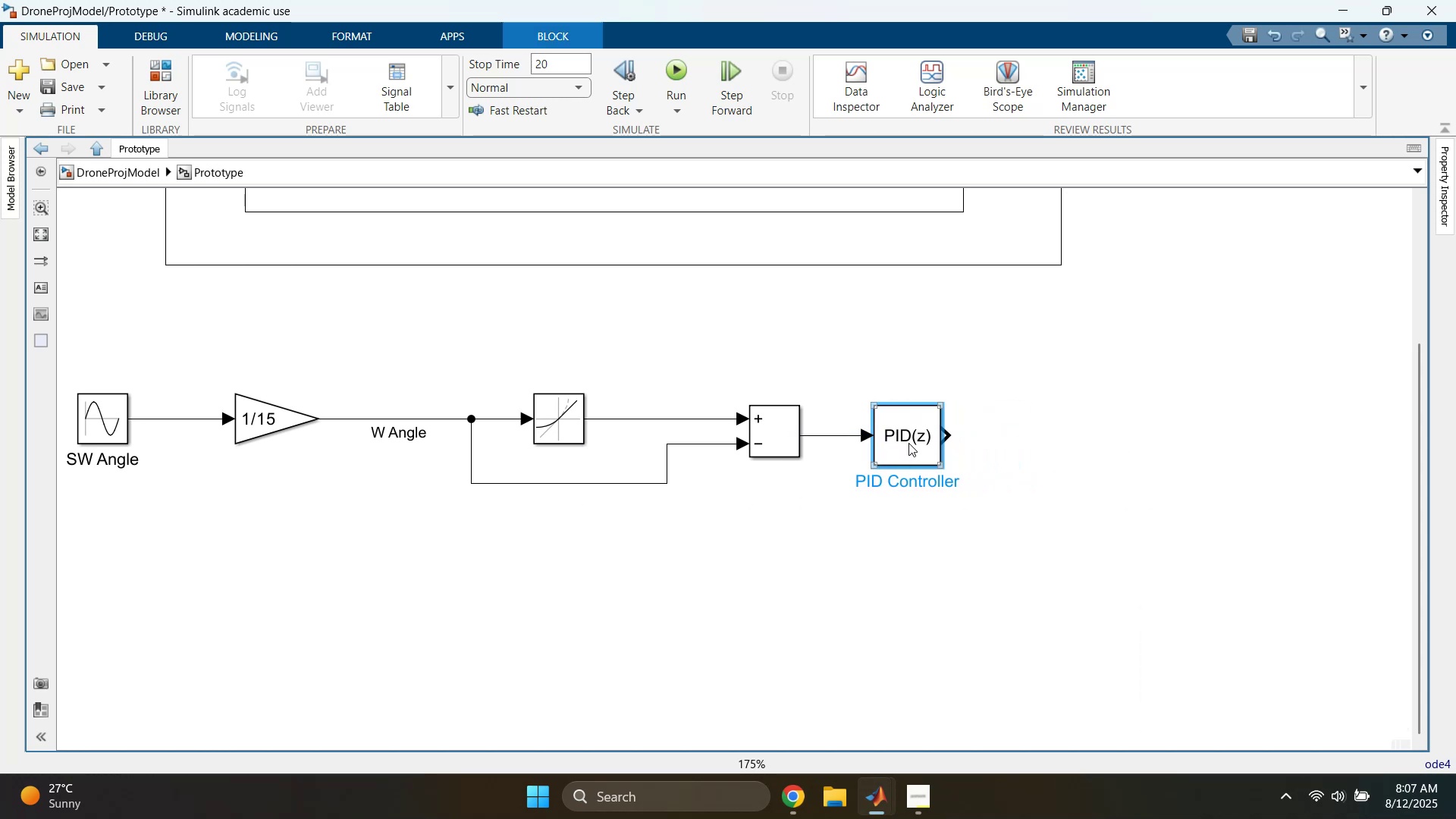 
left_click_drag(start_coordinate=[907, 441], to_coordinate=[954, 444])
 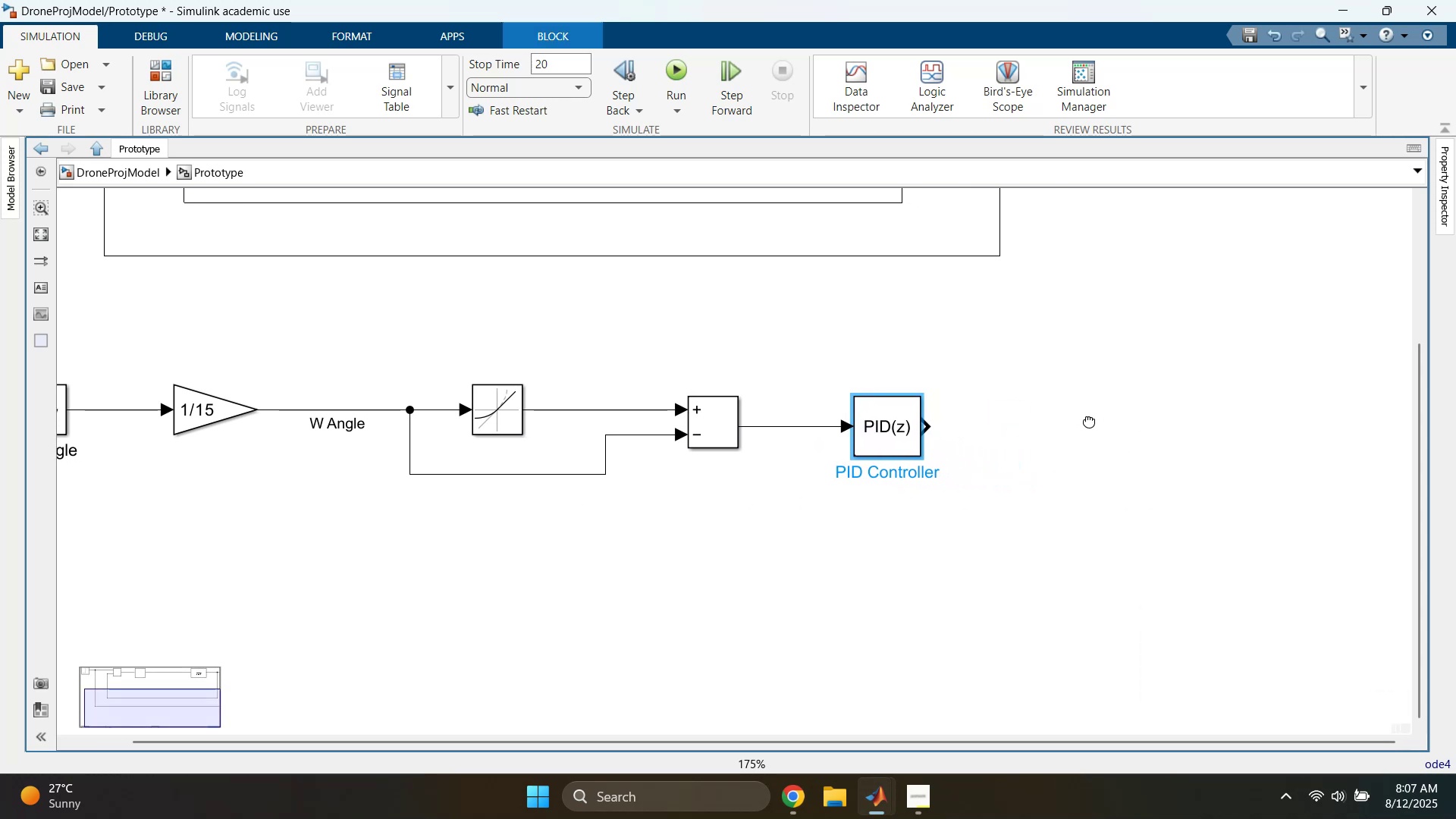 
left_click([938, 392])
 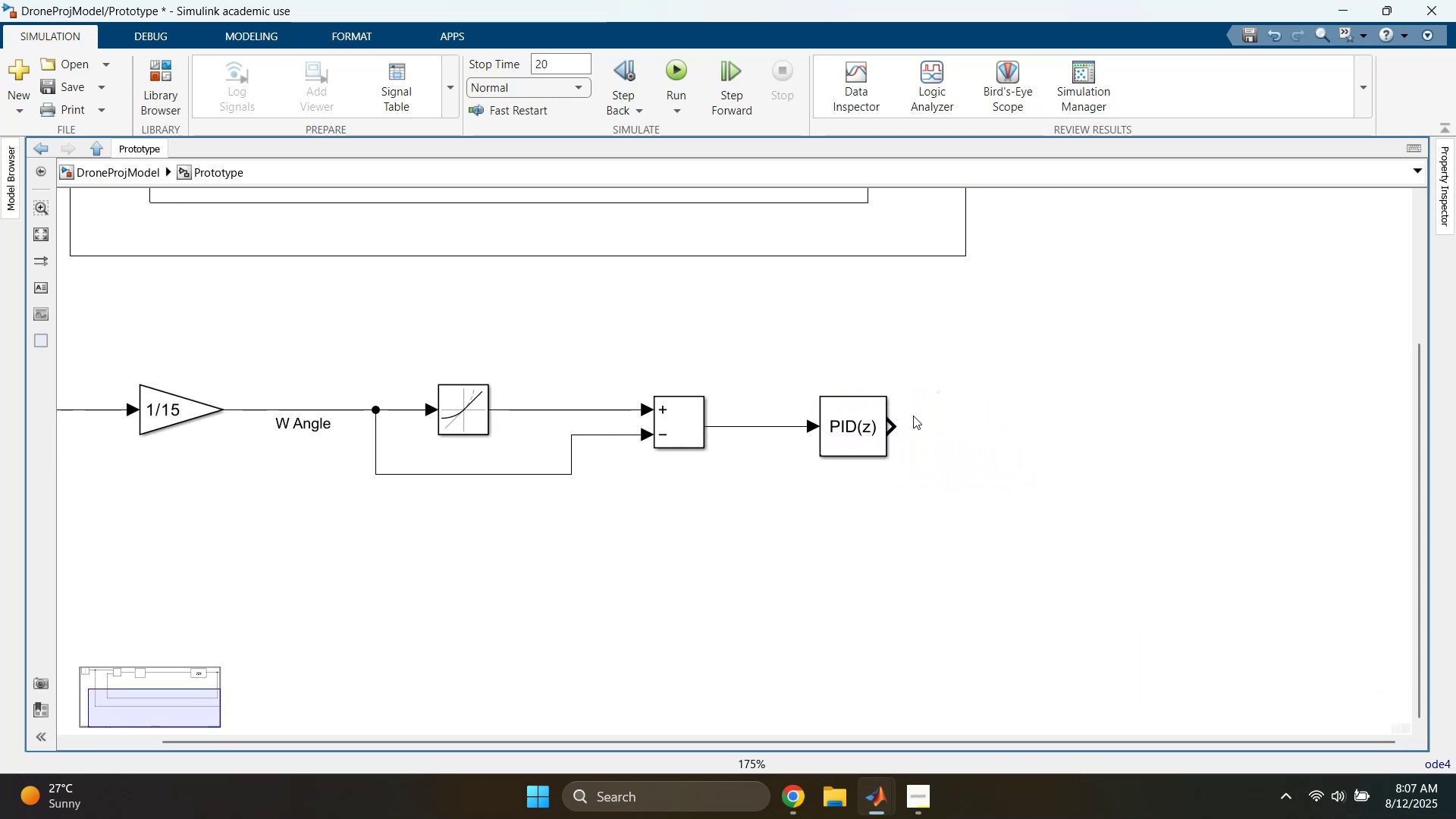 
left_click([972, 400])
 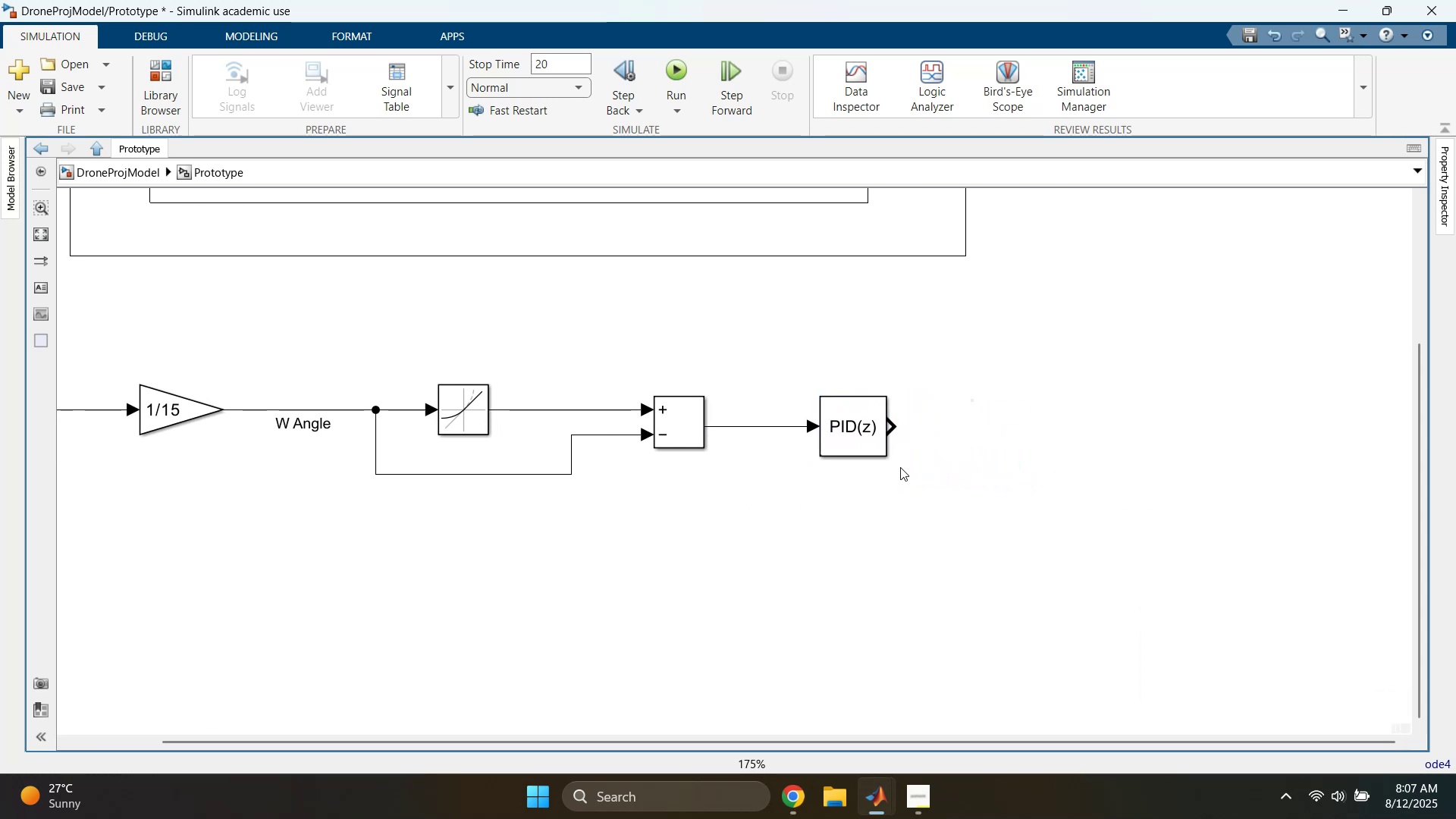 
scroll: coordinate [948, 495], scroll_direction: down, amount: 2.0
 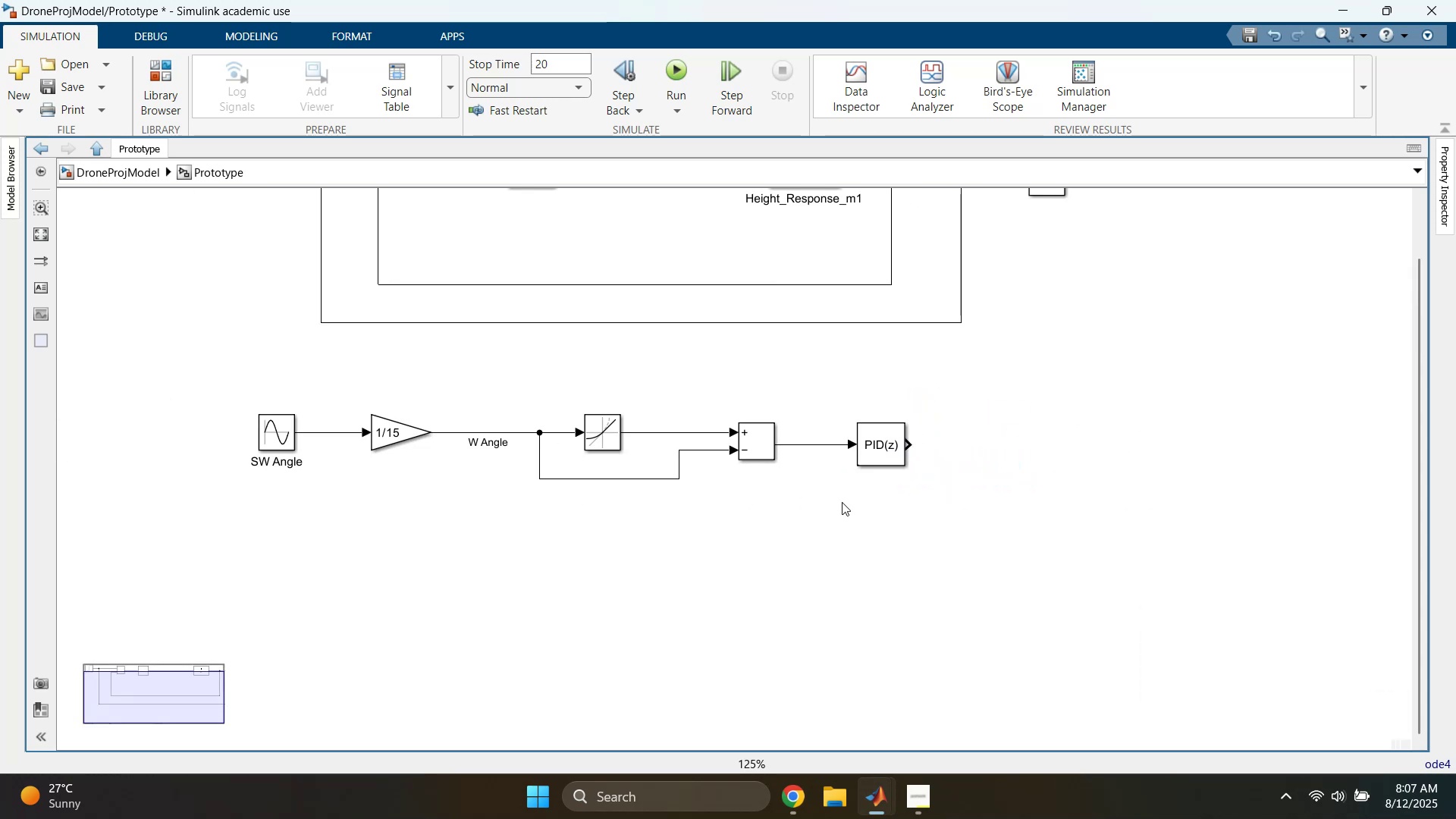 
left_click([703, 529])
 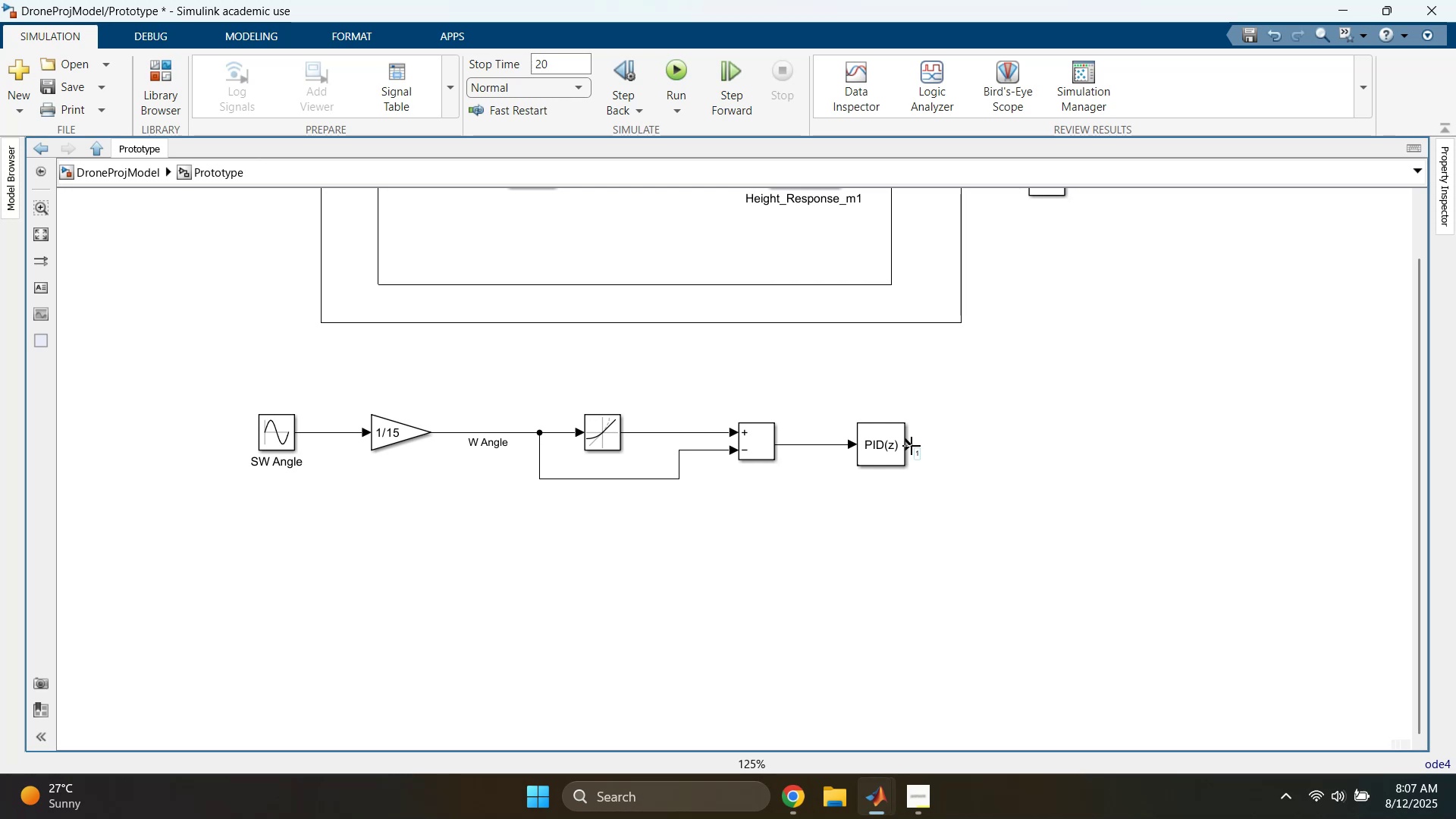 
left_click_drag(start_coordinate=[912, 446], to_coordinate=[336, 563])
 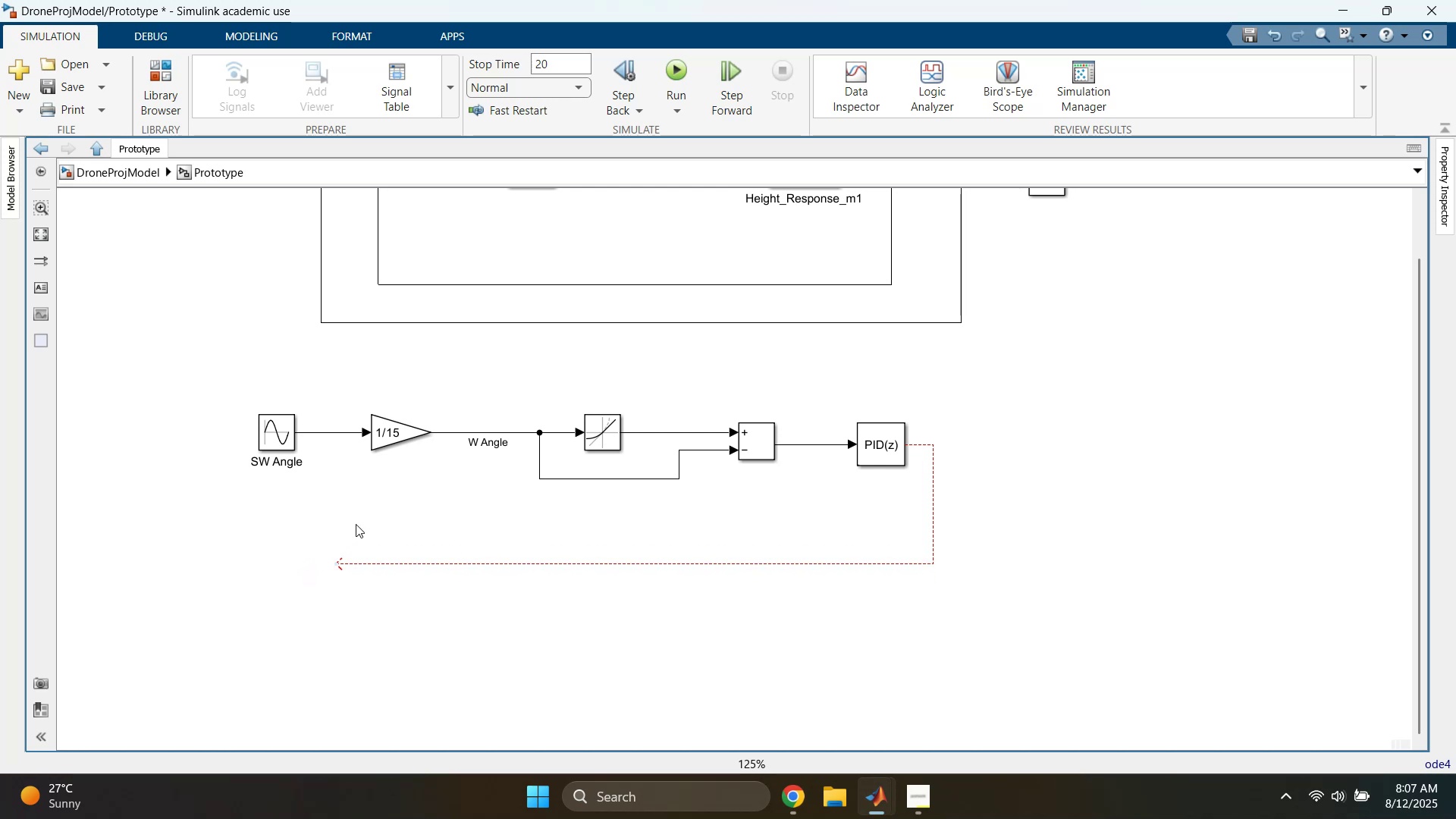 
double_click([356, 522])
 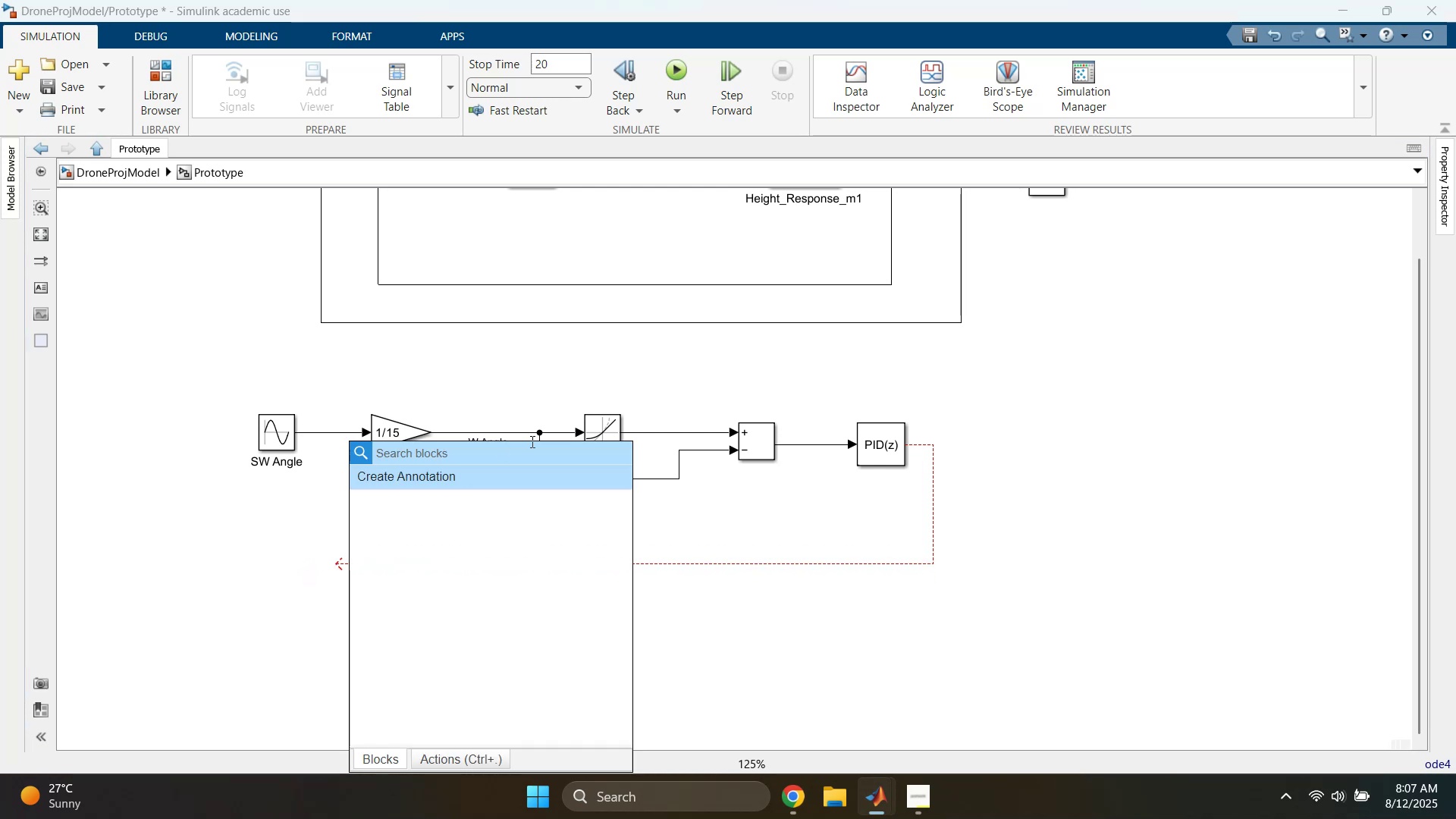 
type(add)
 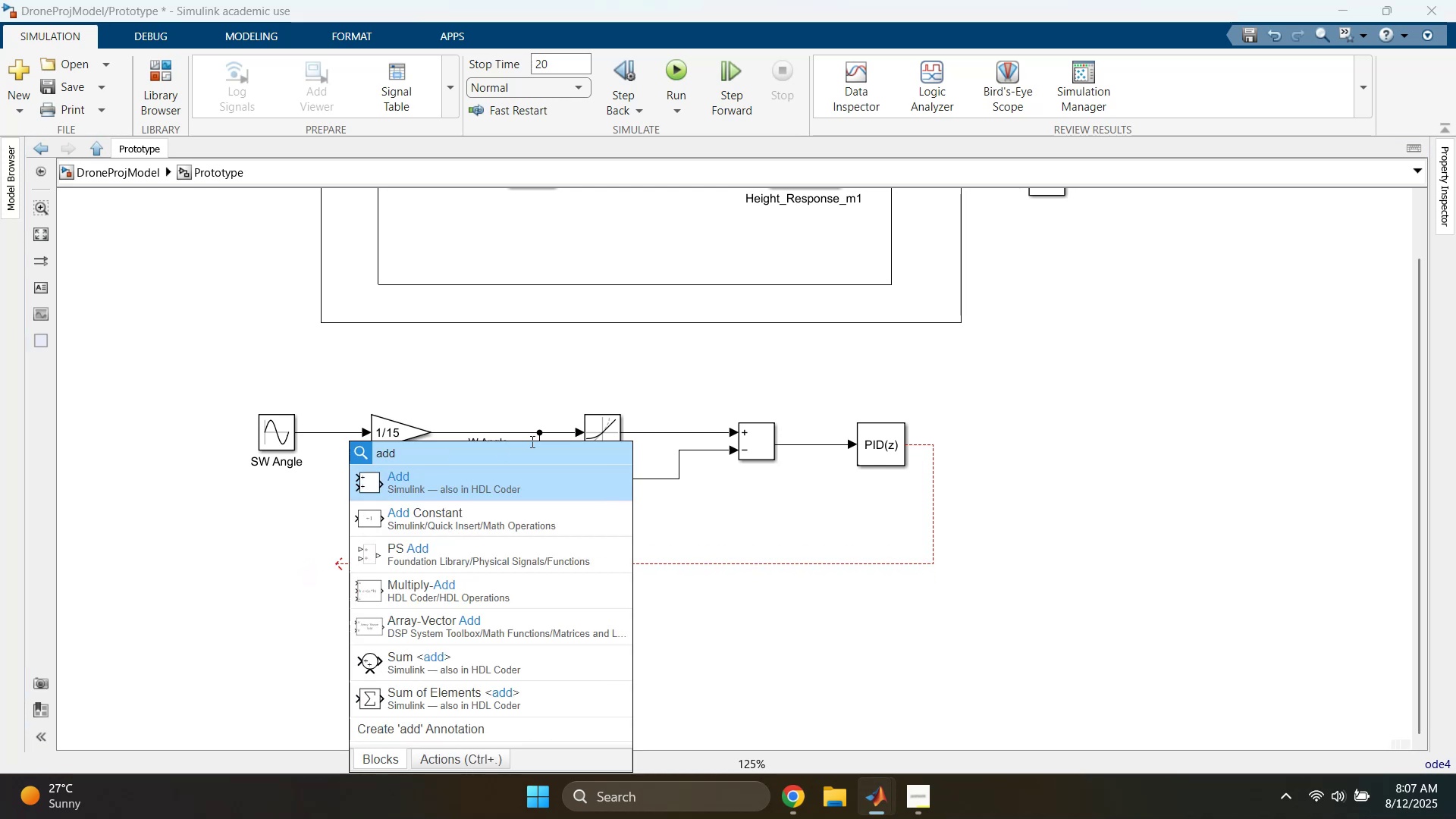 
key(Enter)
 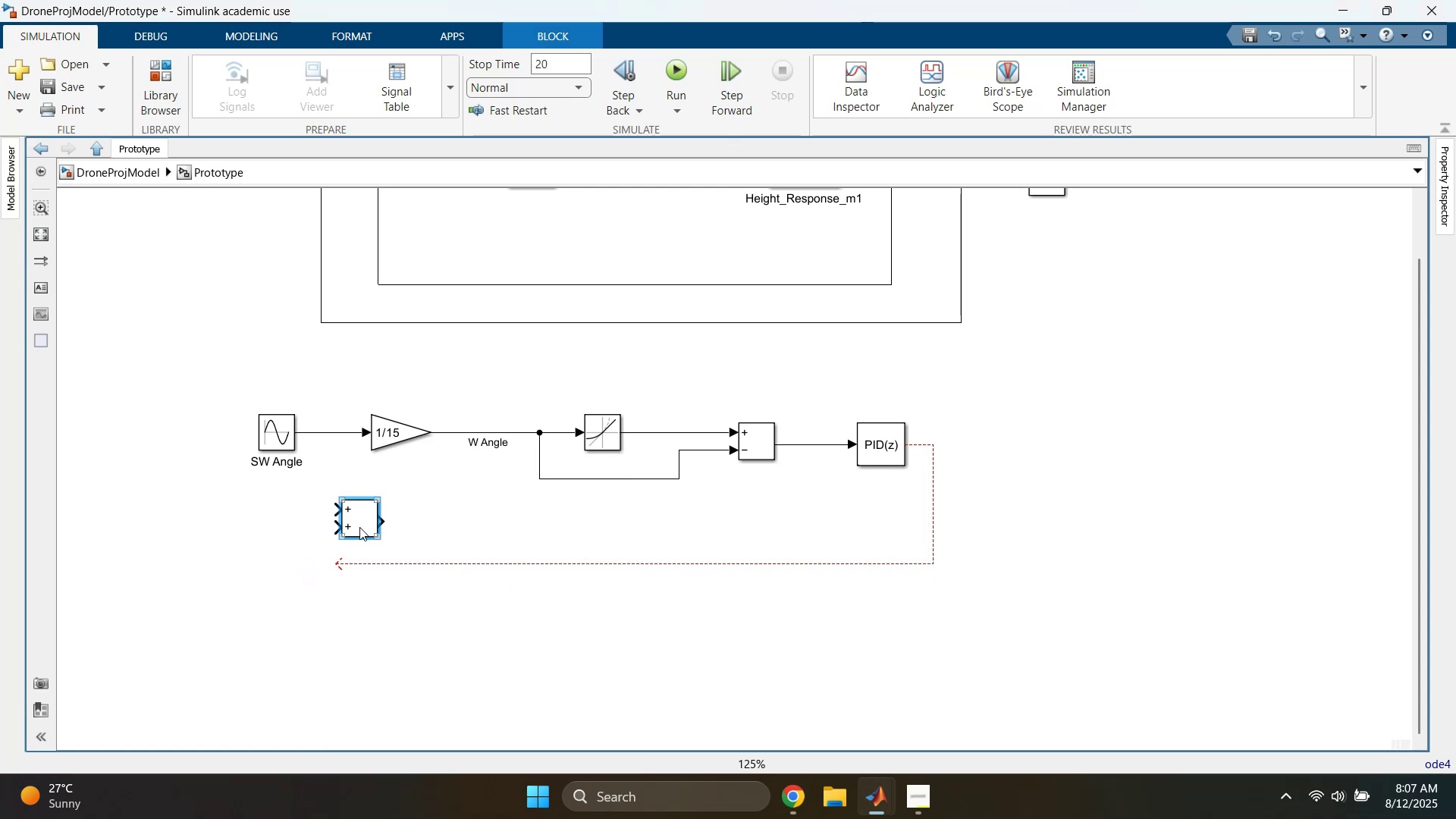 
double_click([361, 523])
 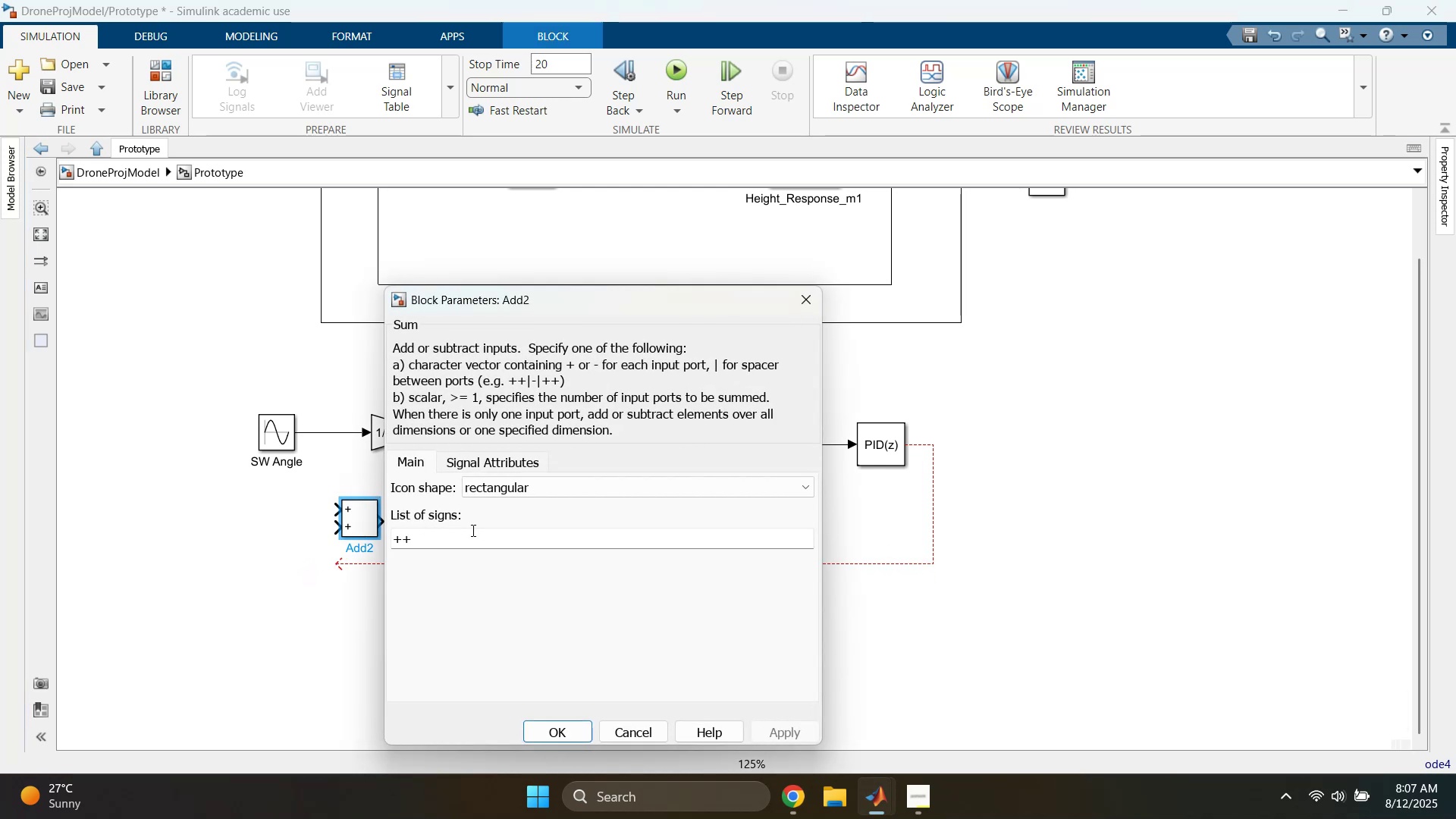 
left_click([471, 532])
 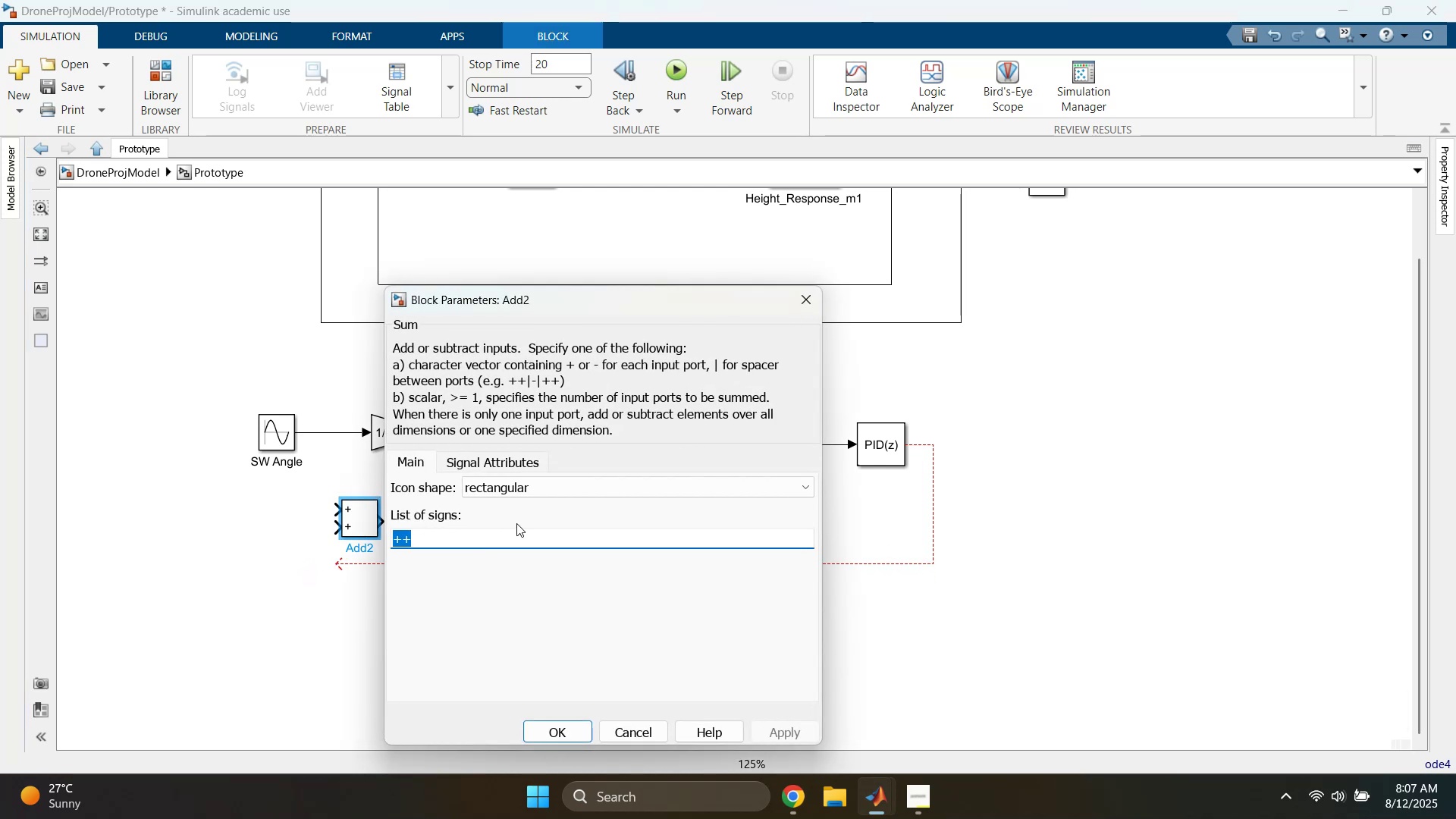 
key(ArrowRight)
 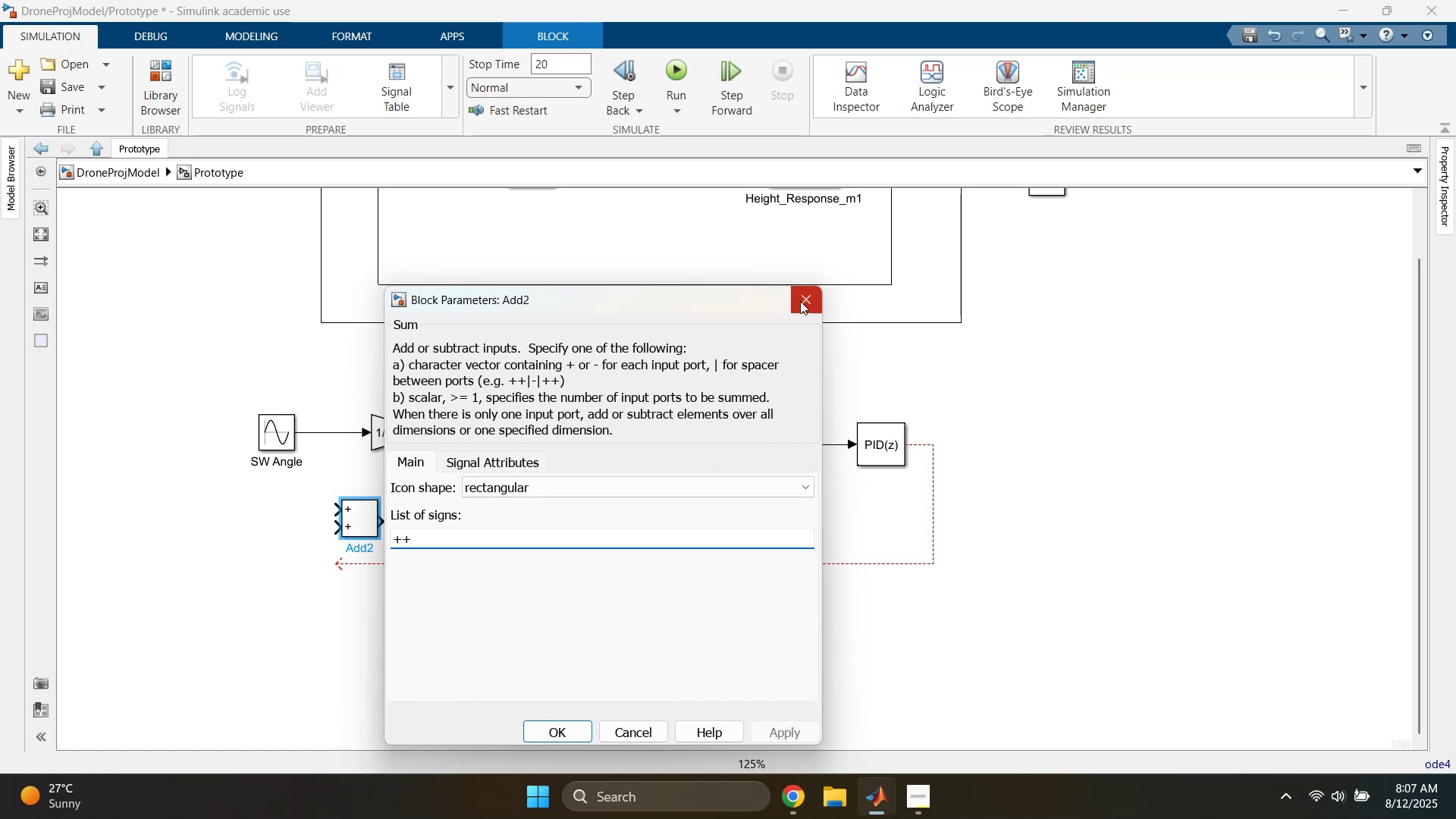 
left_click([800, 301])
 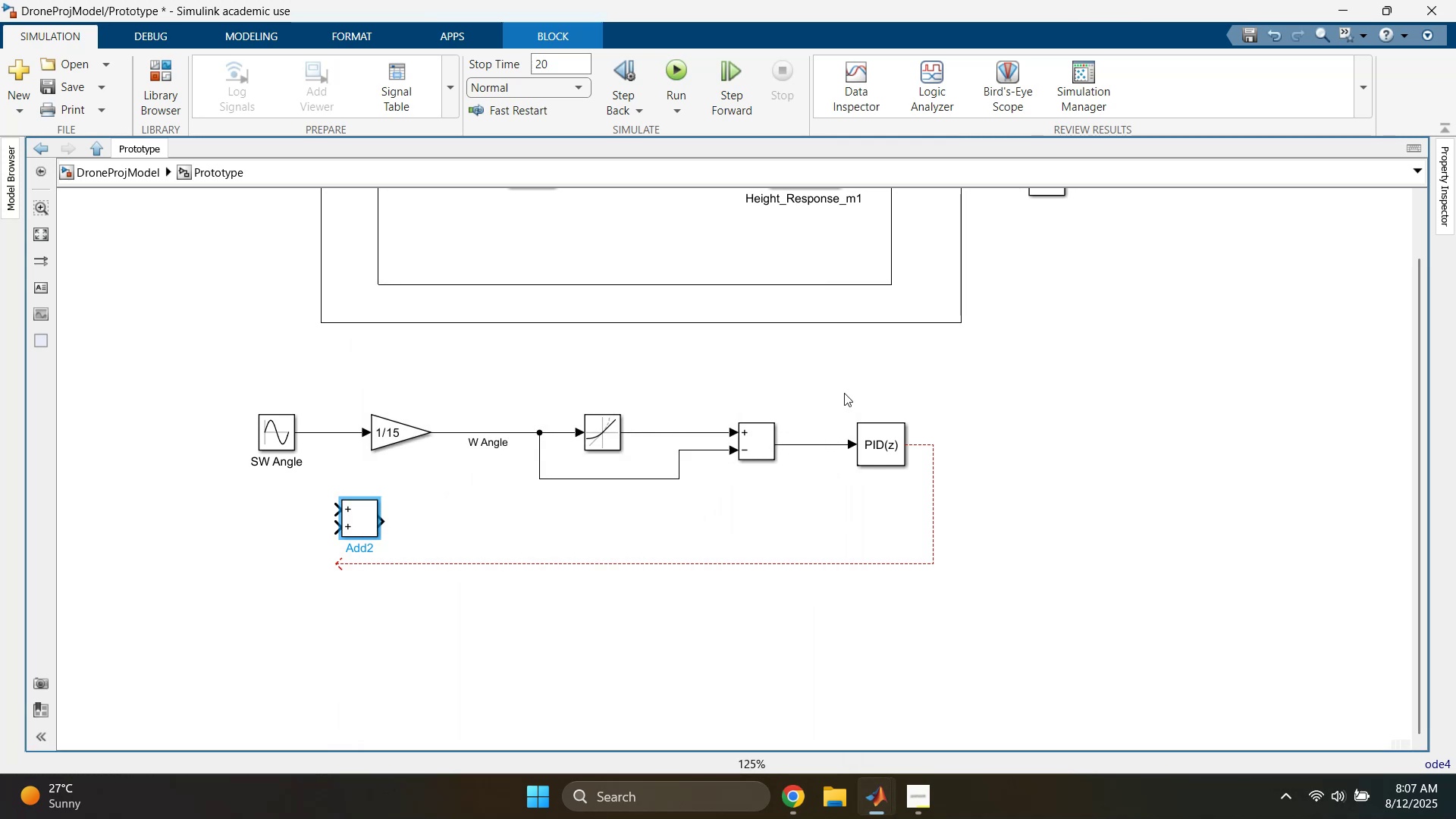 
mouse_move([858, 459])
 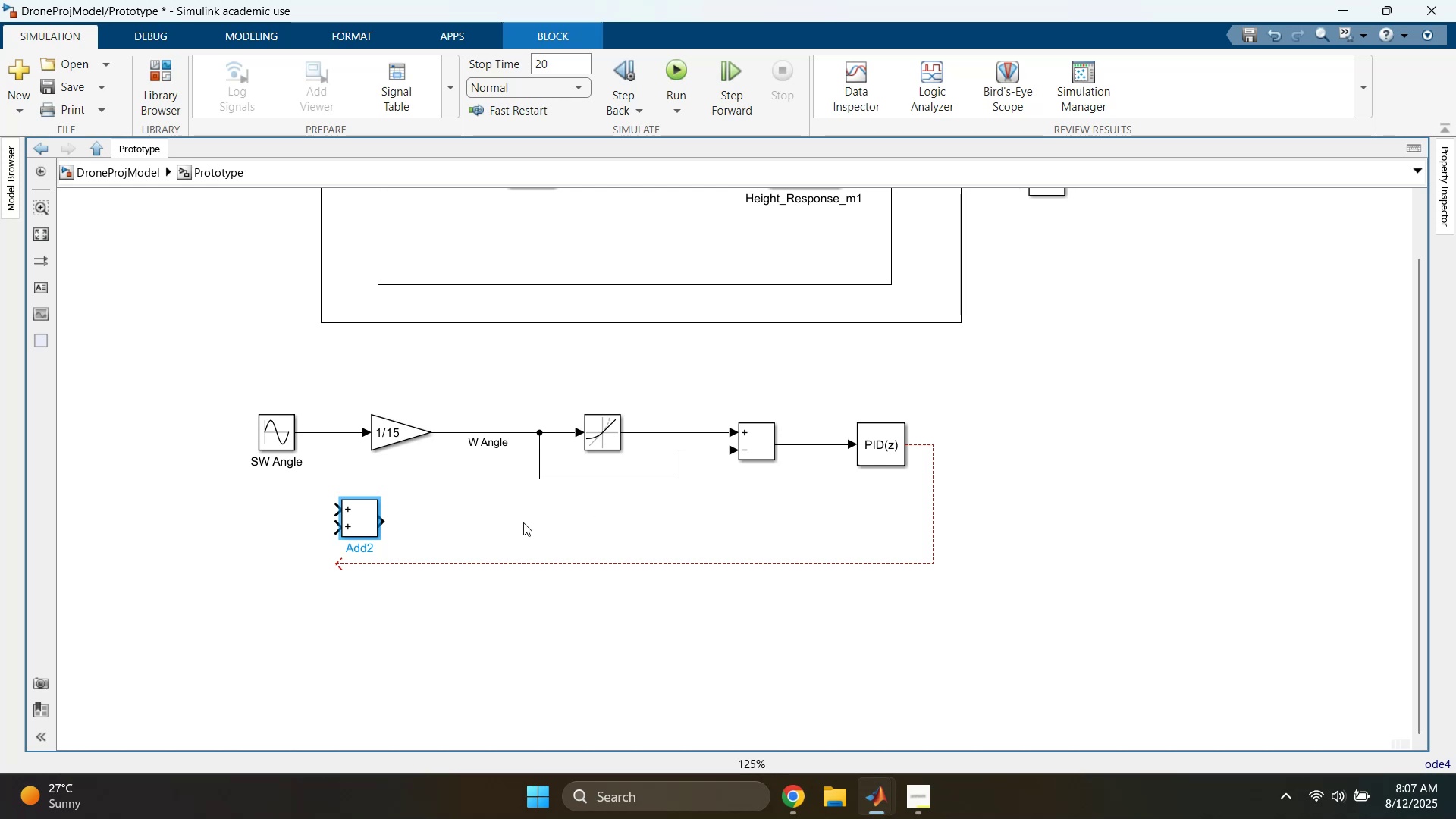 
wait(9.48)
 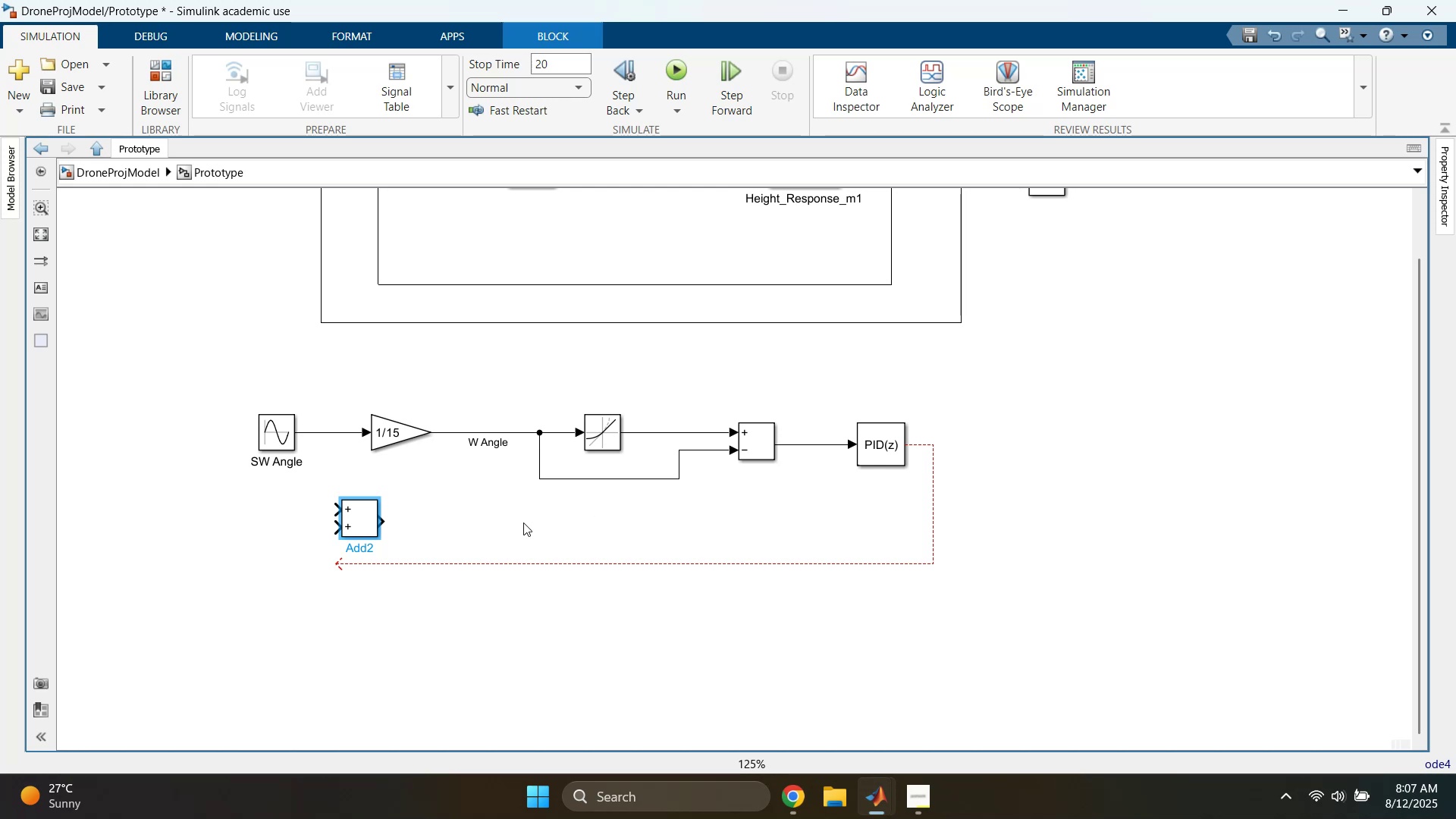 
left_click([390, 482])
 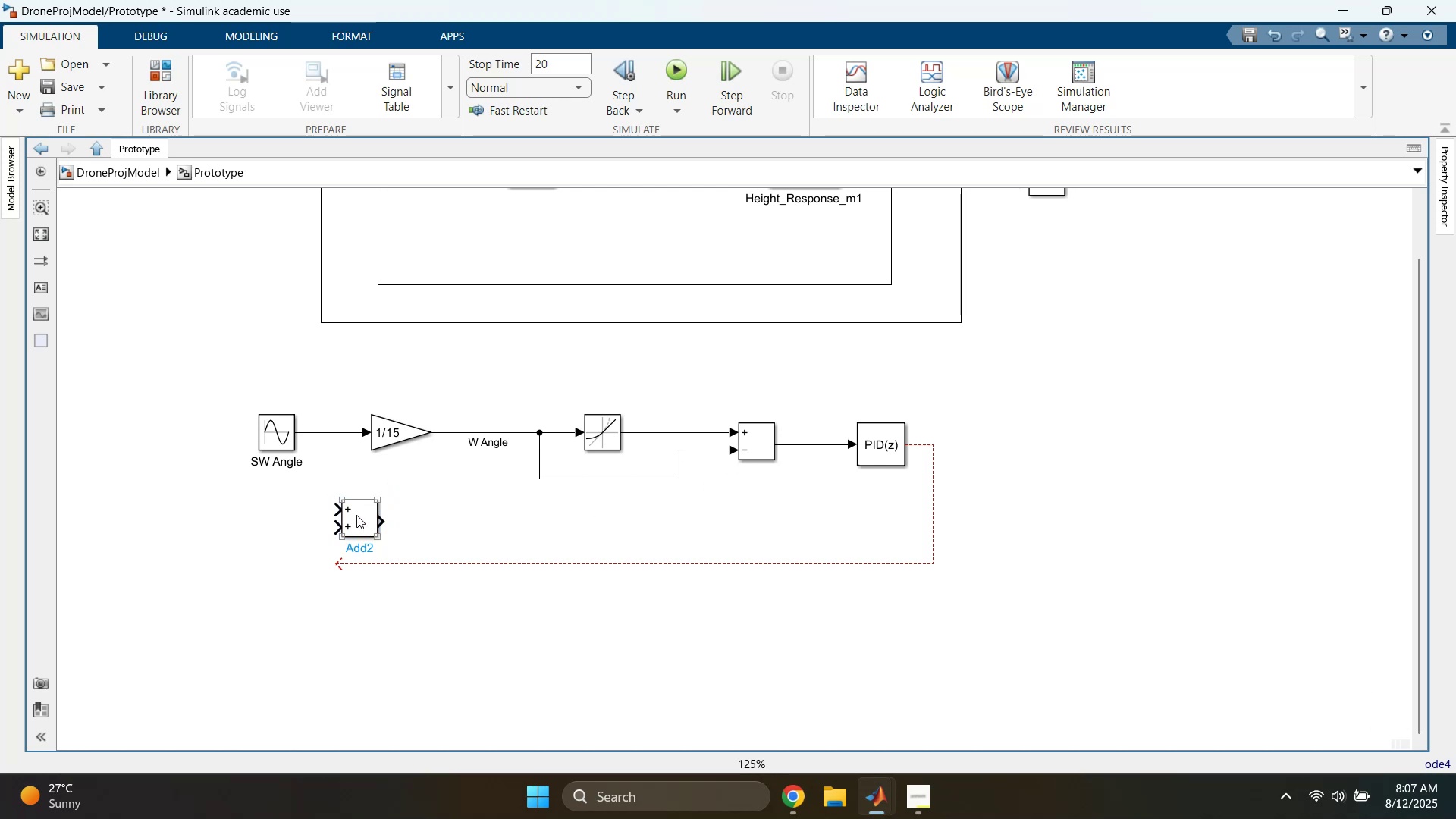 
left_click([337, 472])
 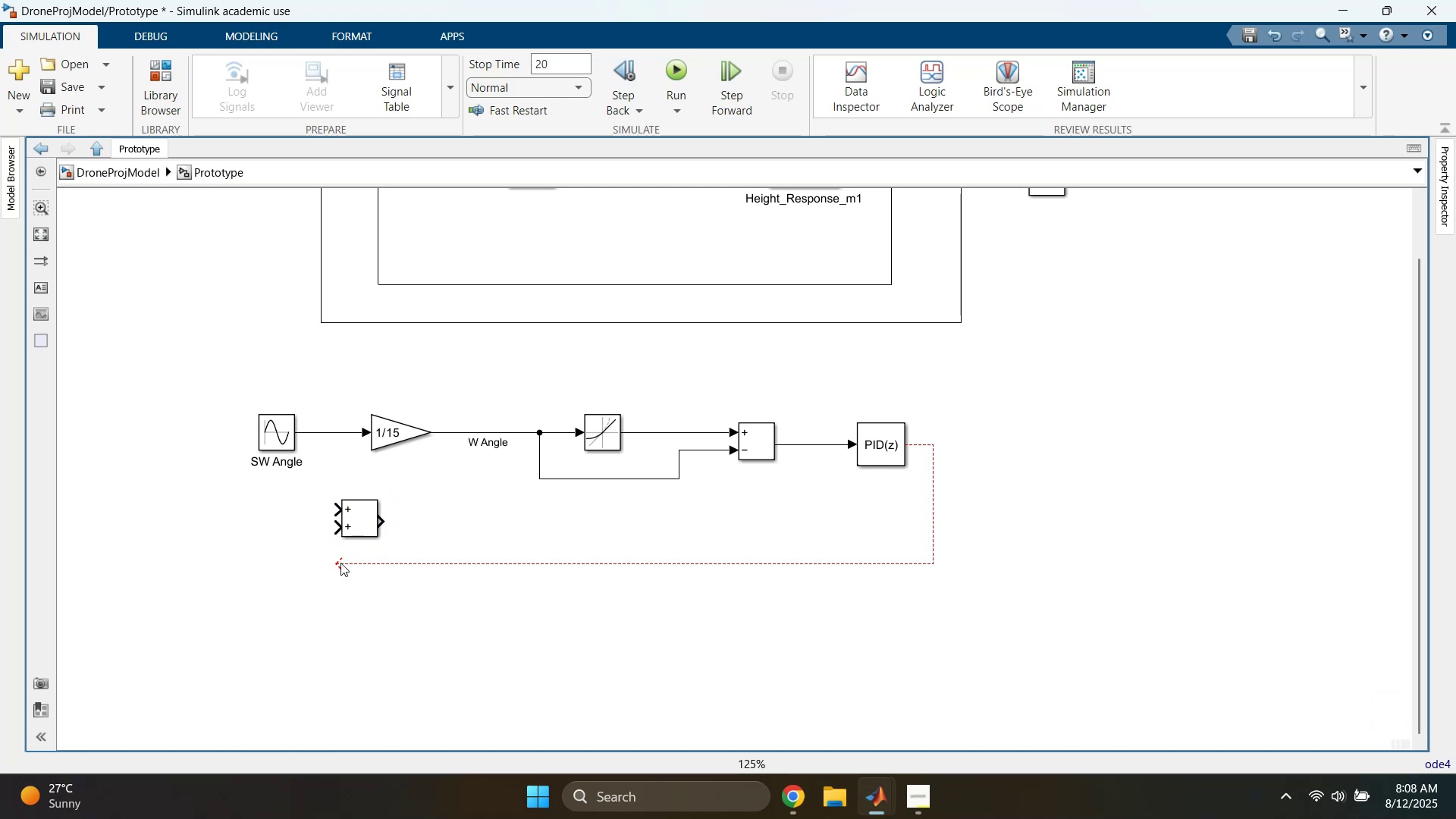 
left_click_drag(start_coordinate=[344, 567], to_coordinate=[347, 570])
 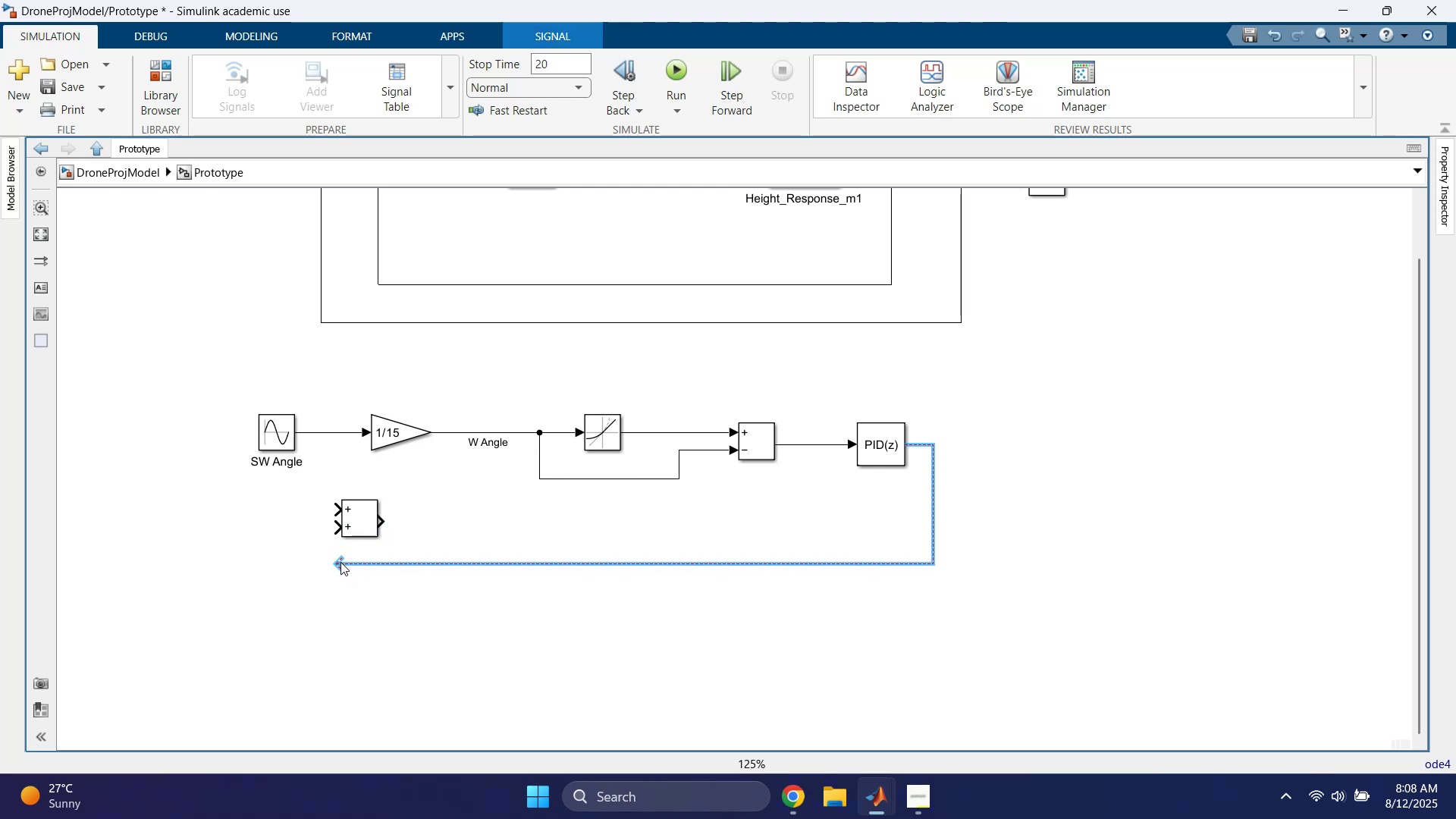 
left_click_drag(start_coordinate=[340, 562], to_coordinate=[350, 574])
 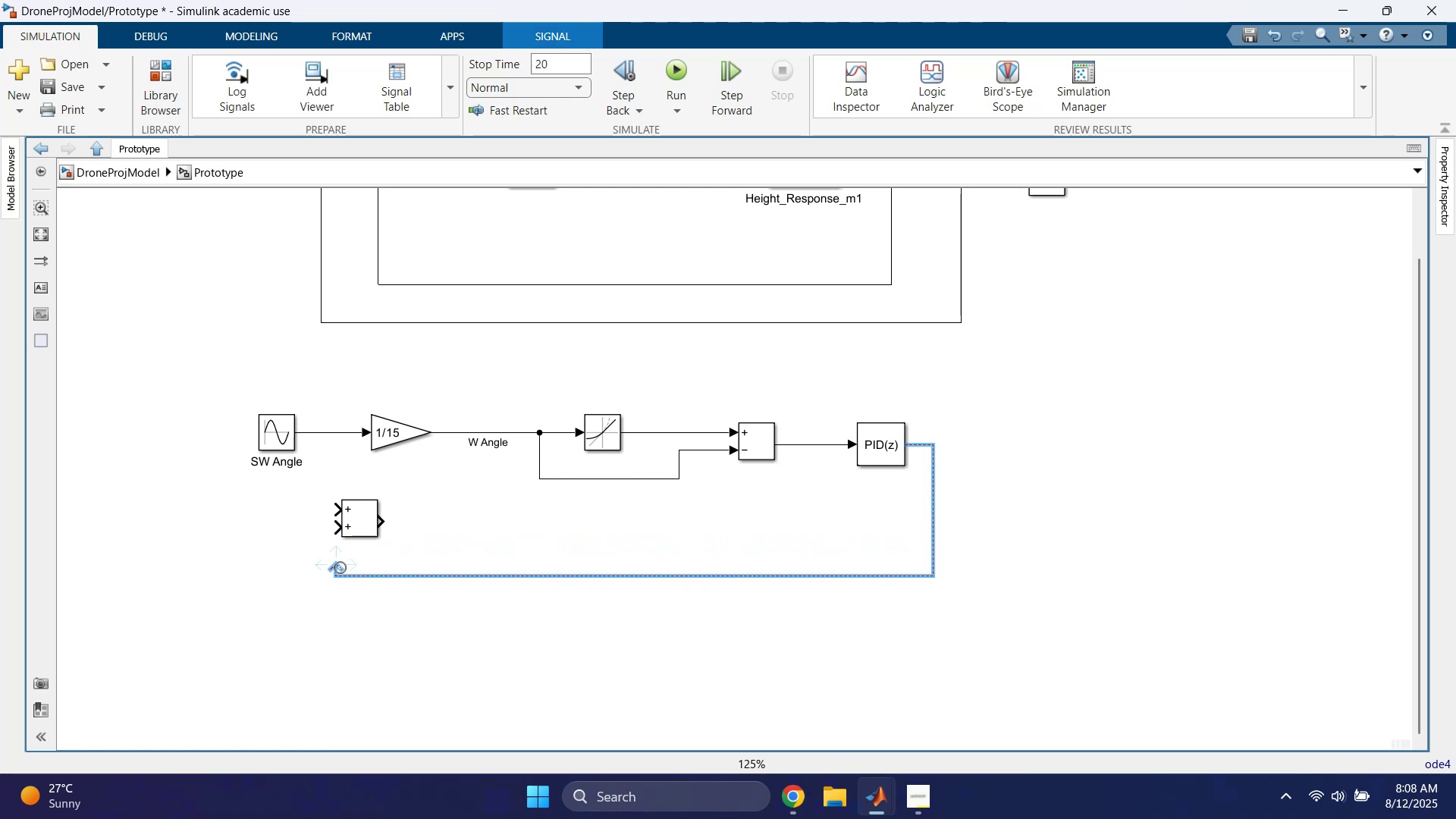 
left_click_drag(start_coordinate=[338, 565], to_coordinate=[340, 532])
 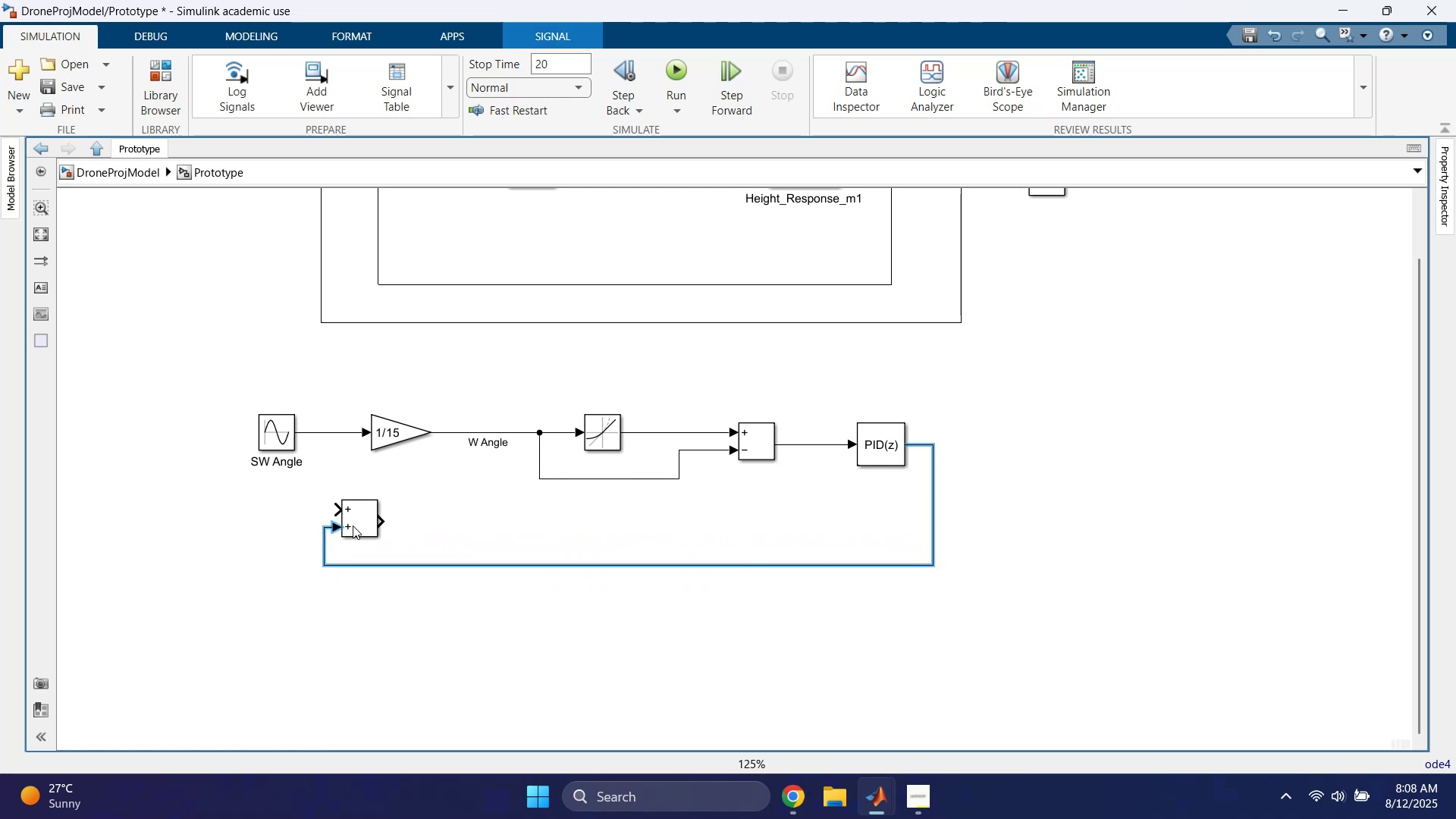 
left_click_drag(start_coordinate=[362, 524], to_coordinate=[346, 472])
 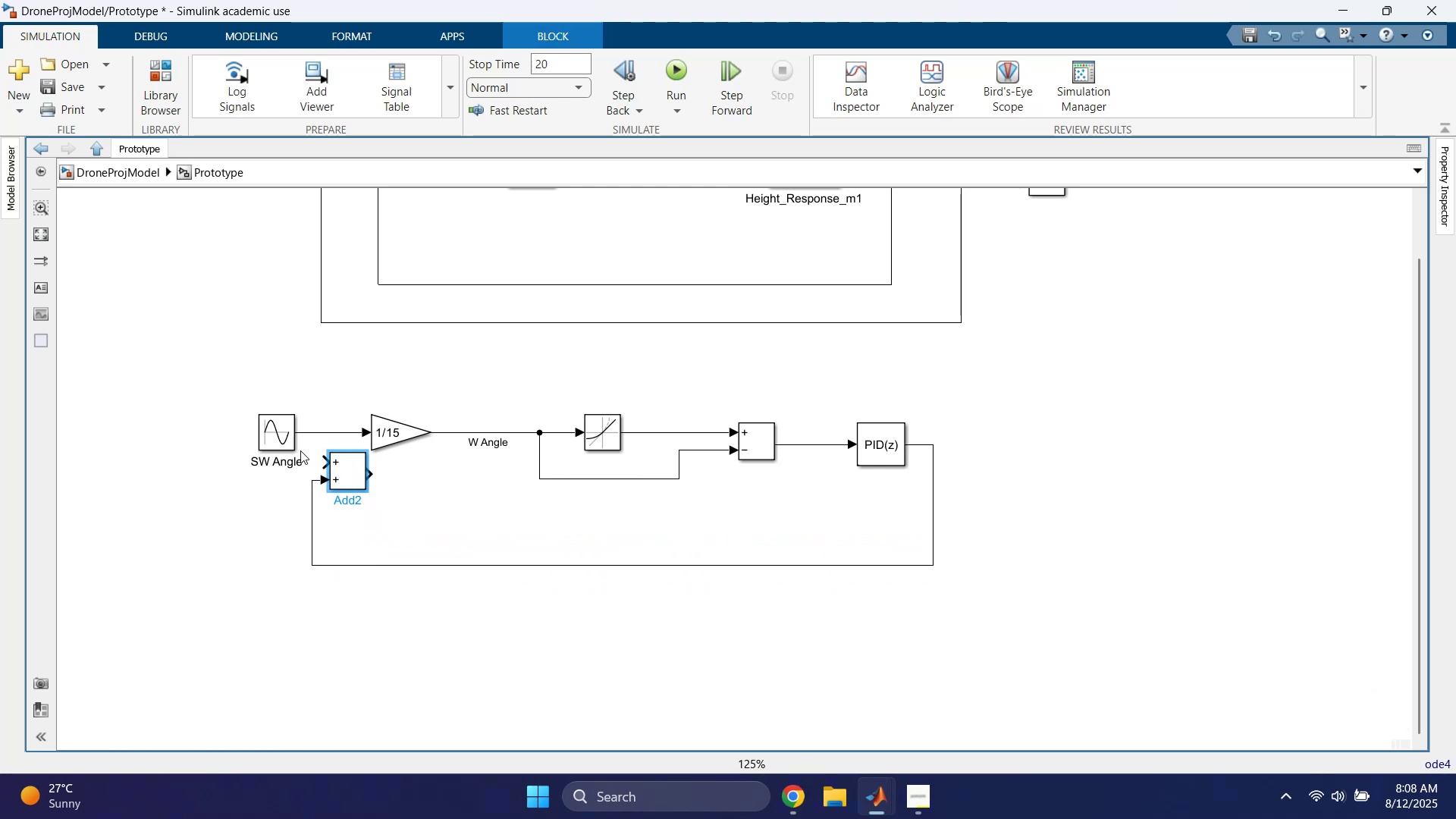 
left_click_drag(start_coordinate=[267, 436], to_coordinate=[212, 428])
 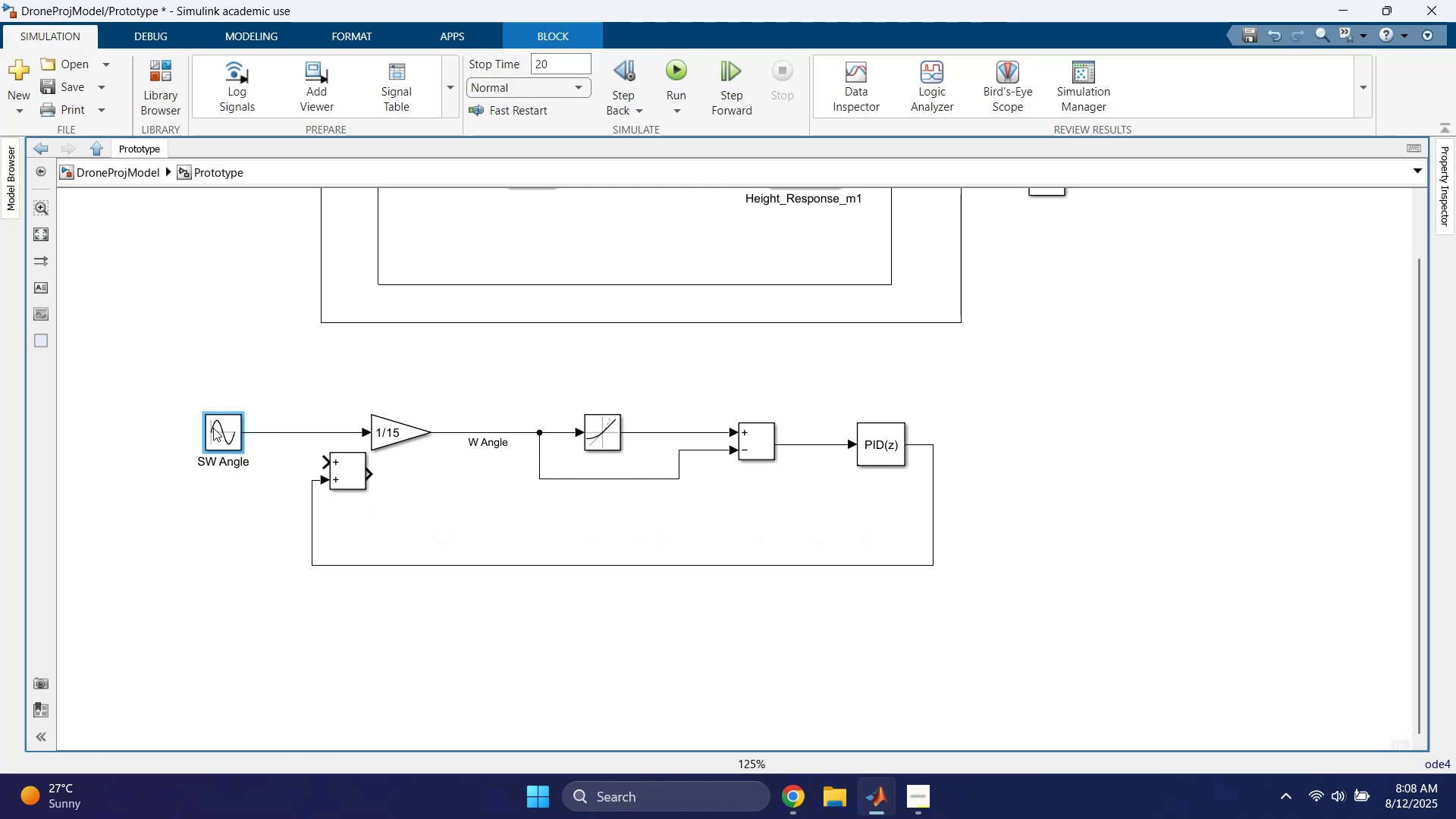 
left_click([272, 408])
 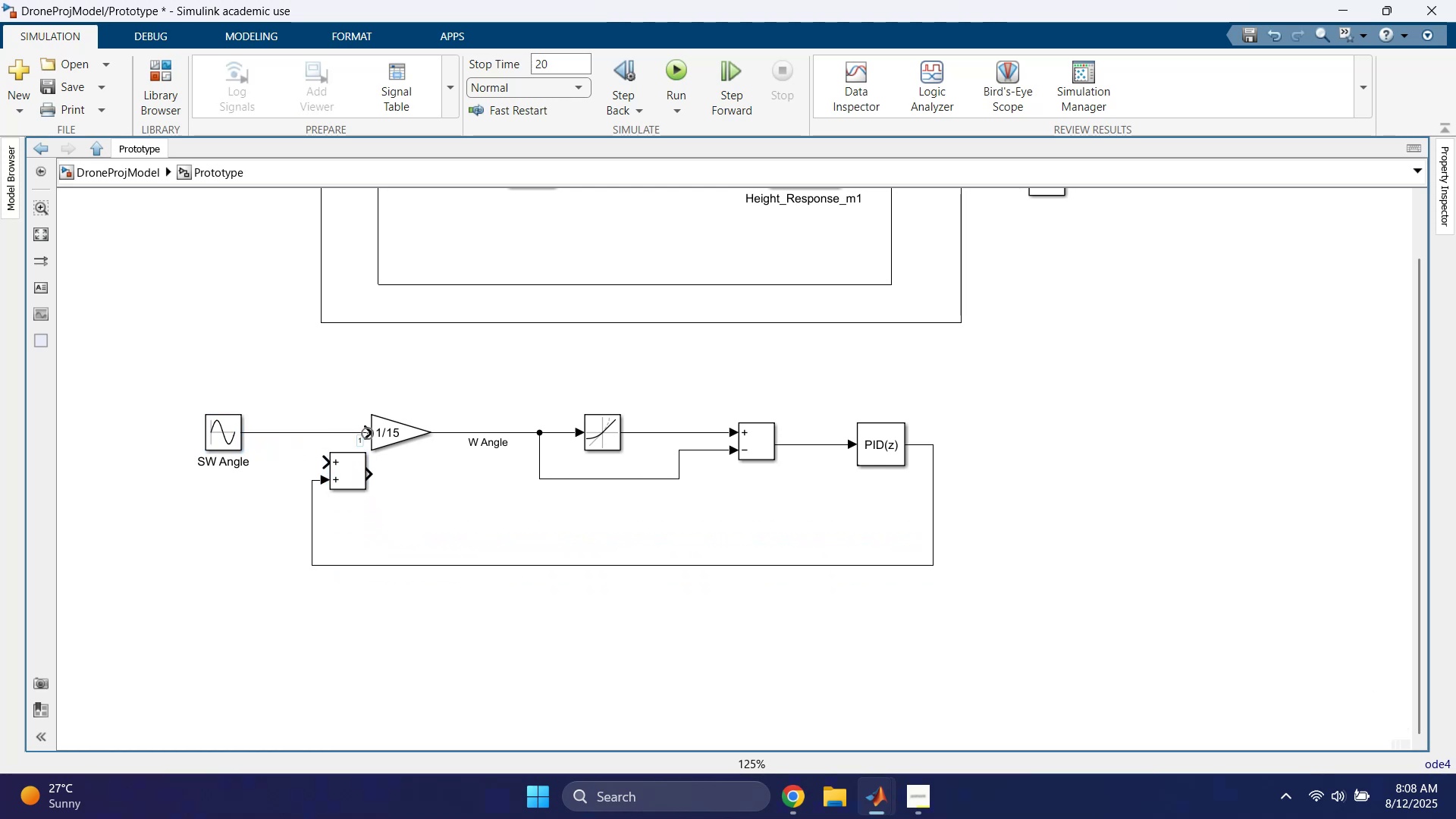 
left_click_drag(start_coordinate=[367, 434], to_coordinate=[326, 469])
 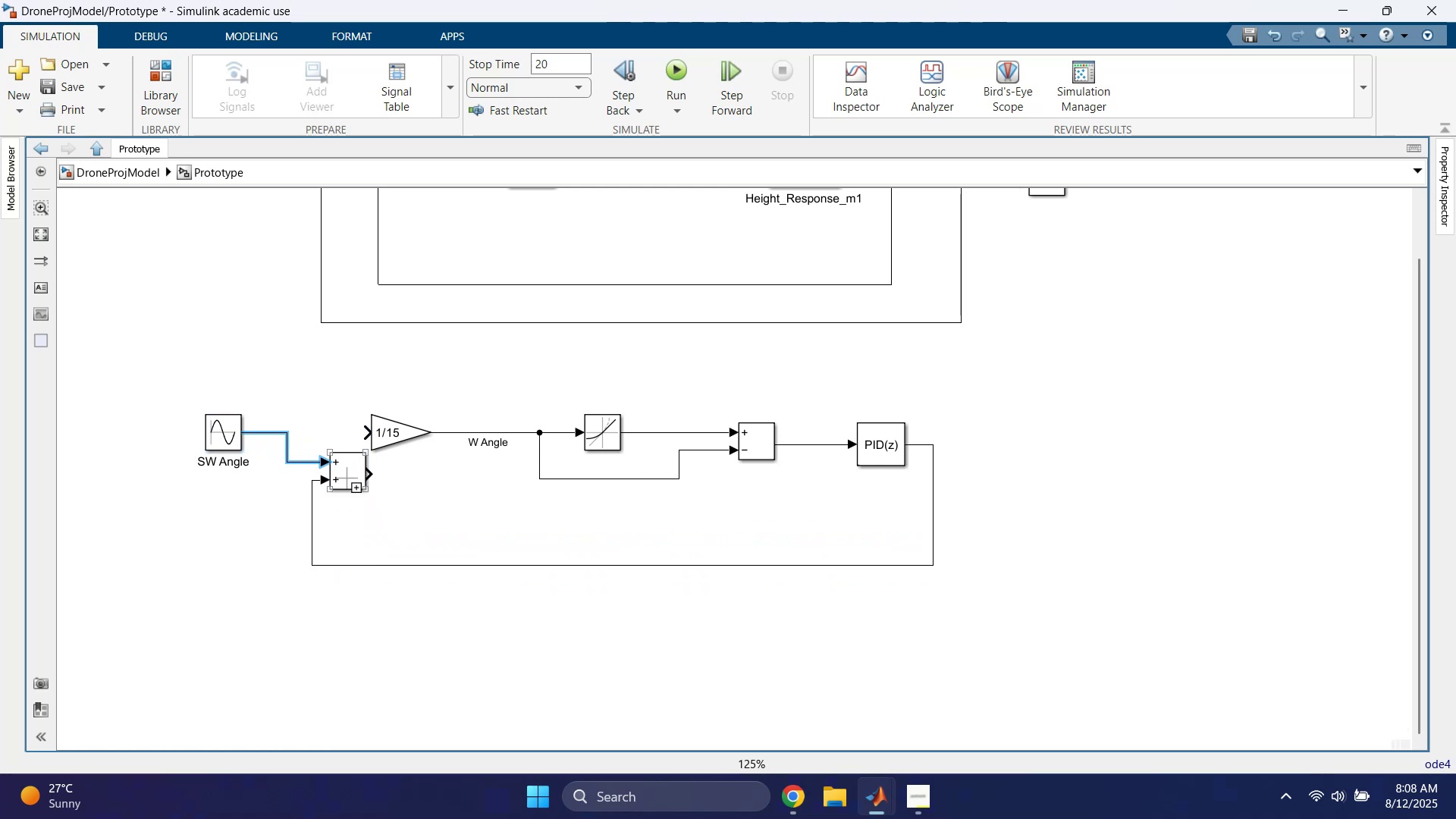 
left_click_drag(start_coordinate=[356, 478], to_coordinate=[311, 440])
 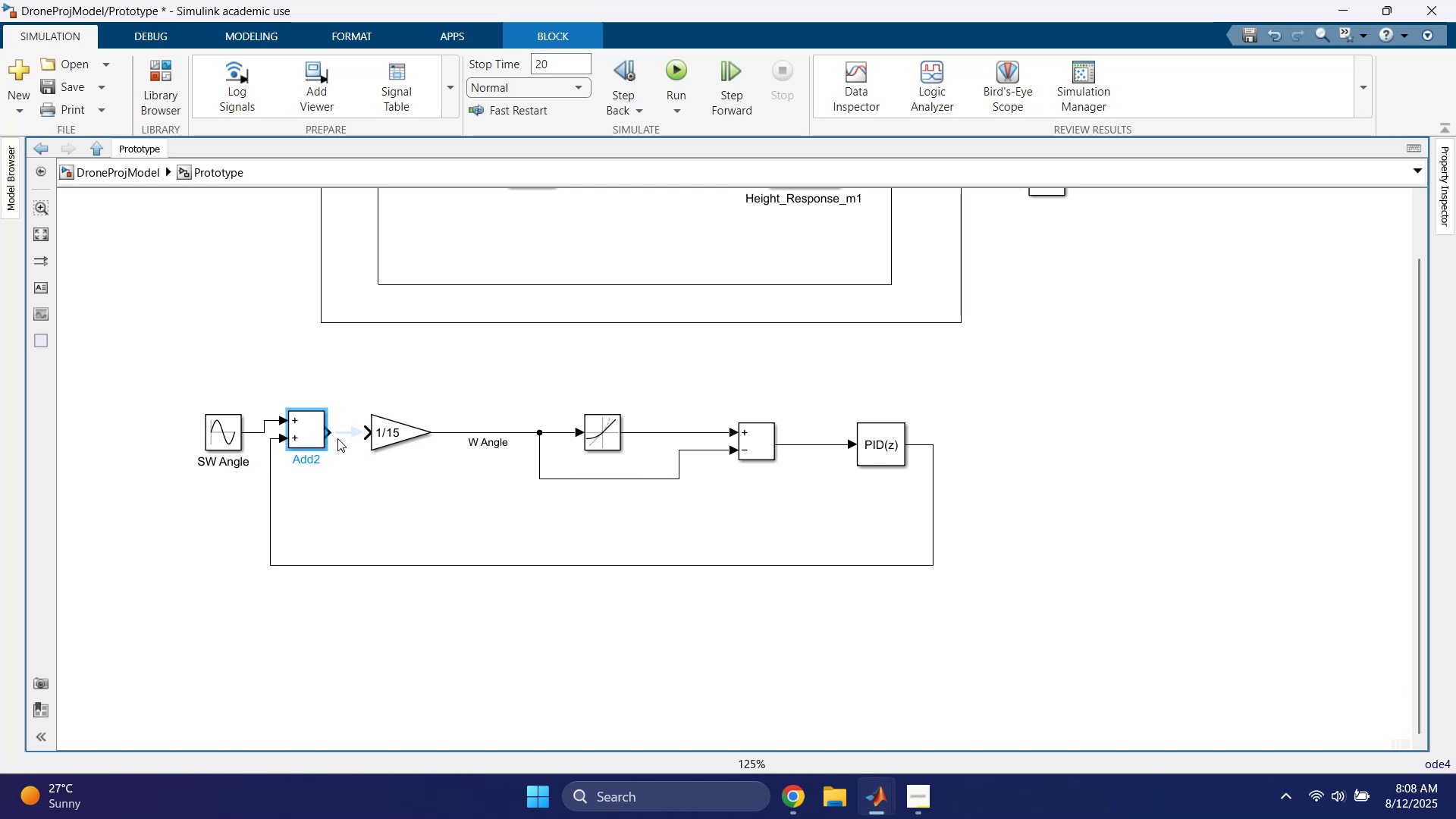 
left_click([350, 436])
 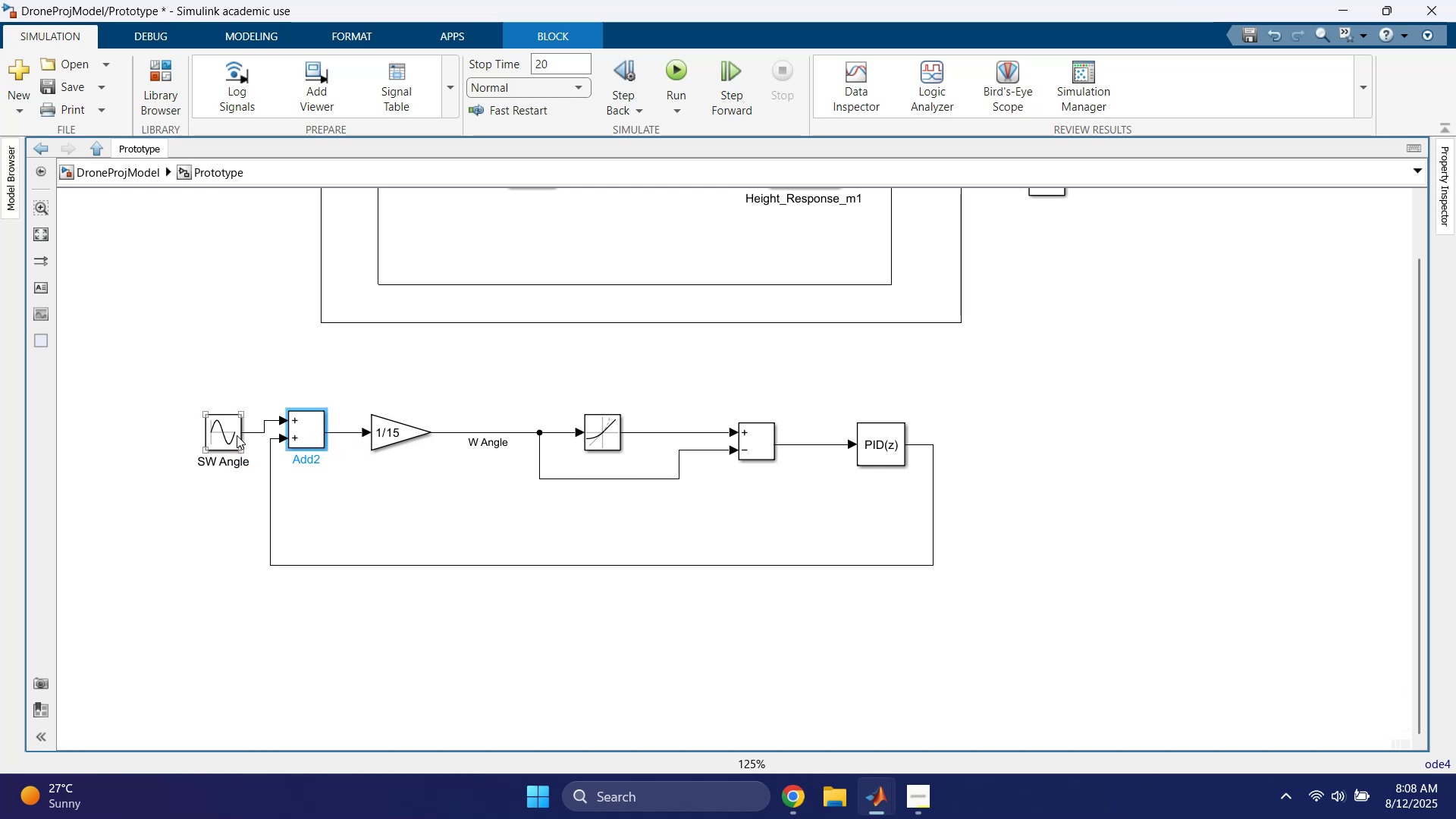 
left_click_drag(start_coordinate=[224, 435], to_coordinate=[219, 420])
 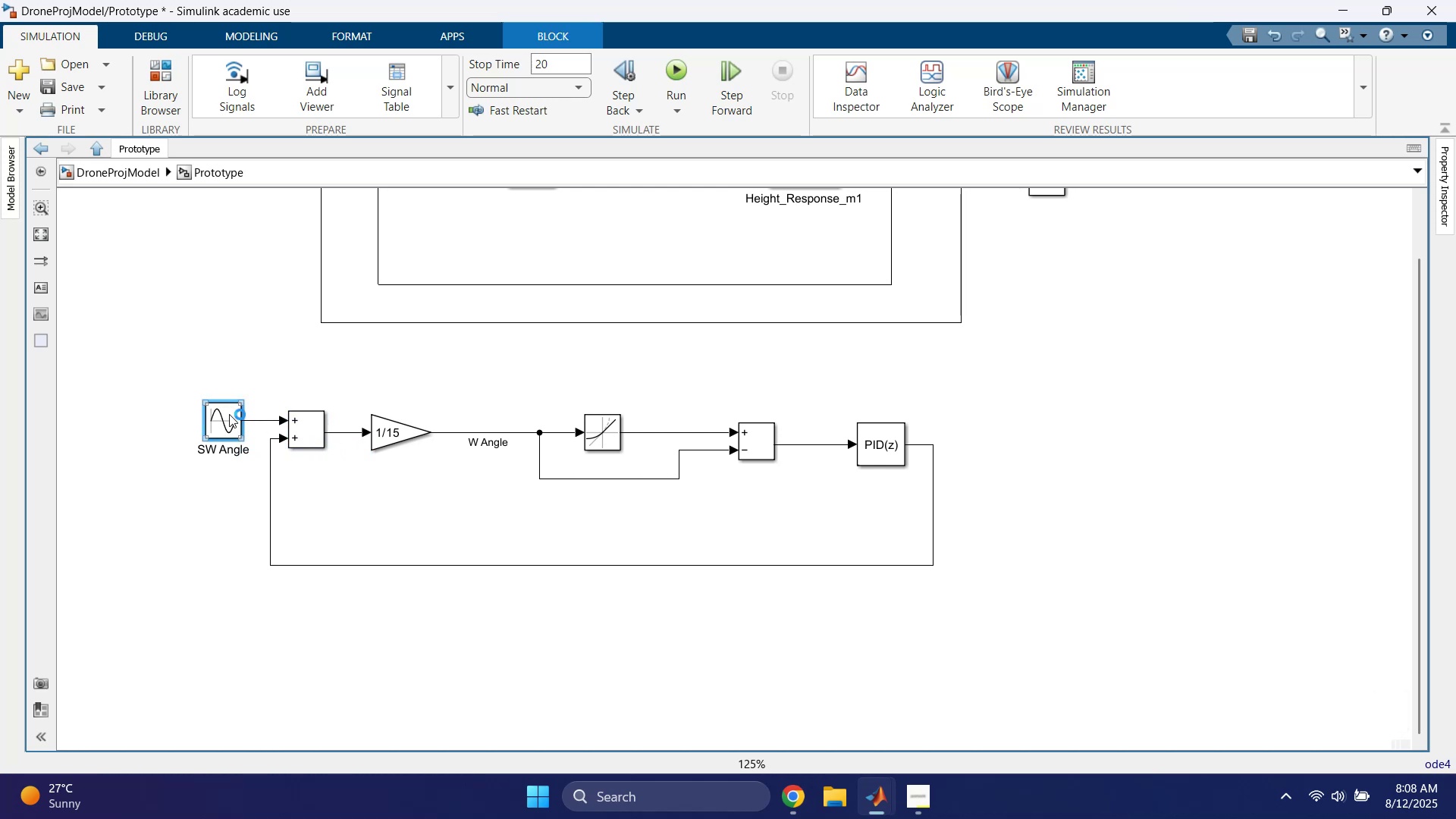 
left_click([287, 388])
 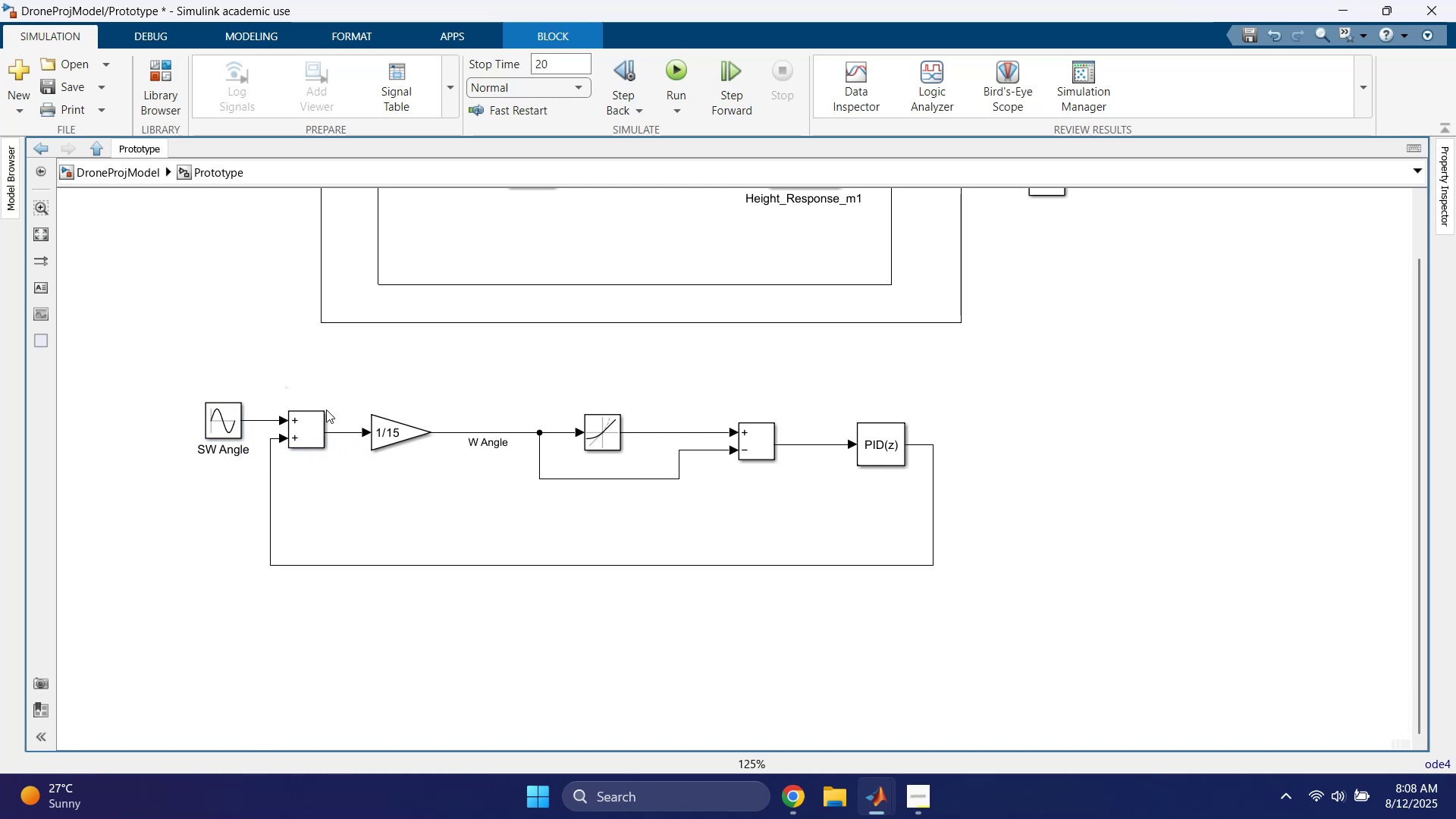 
left_click_drag(start_coordinate=[341, 410], to_coordinate=[345, 466])
 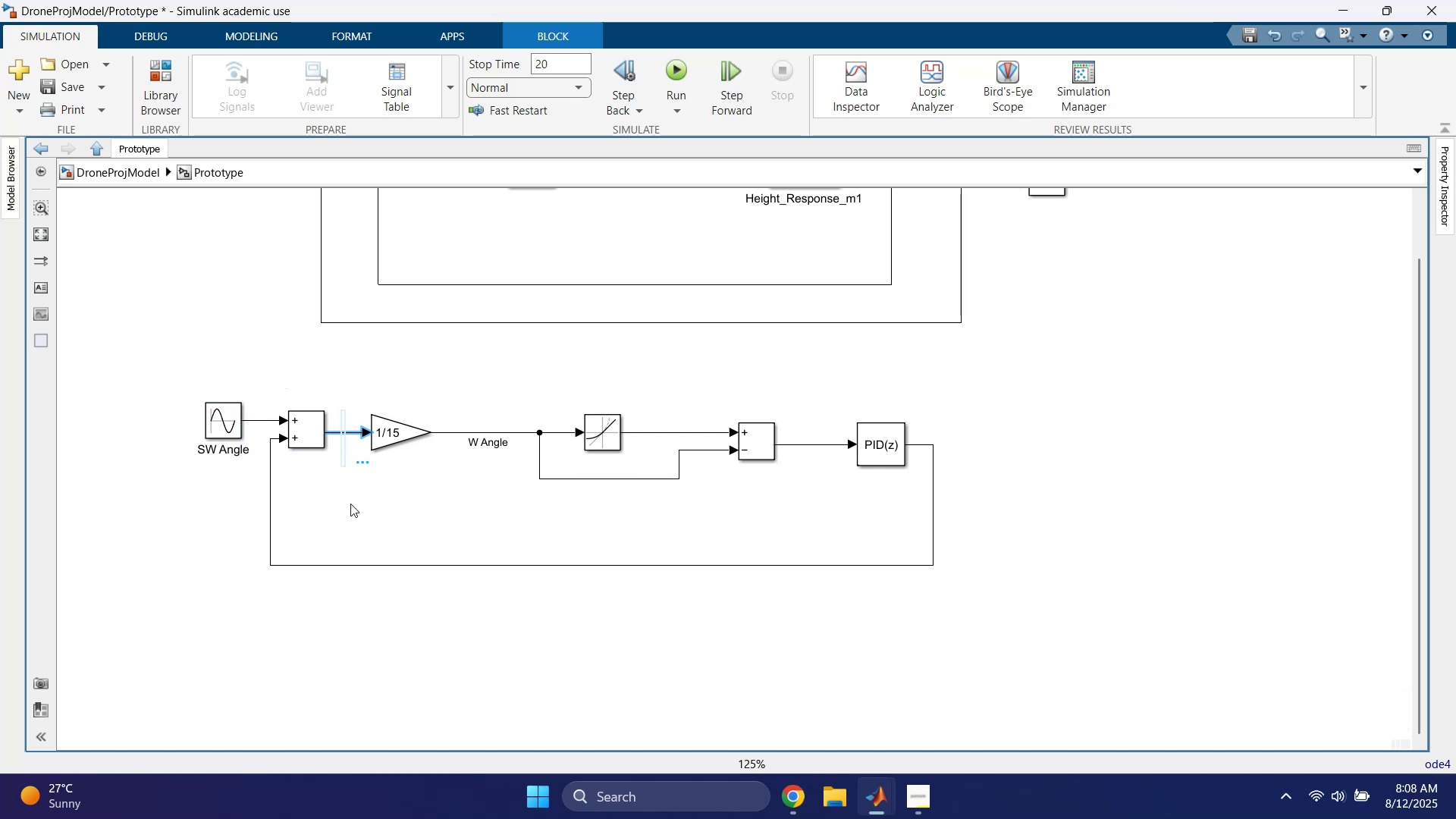 
left_click([354, 517])
 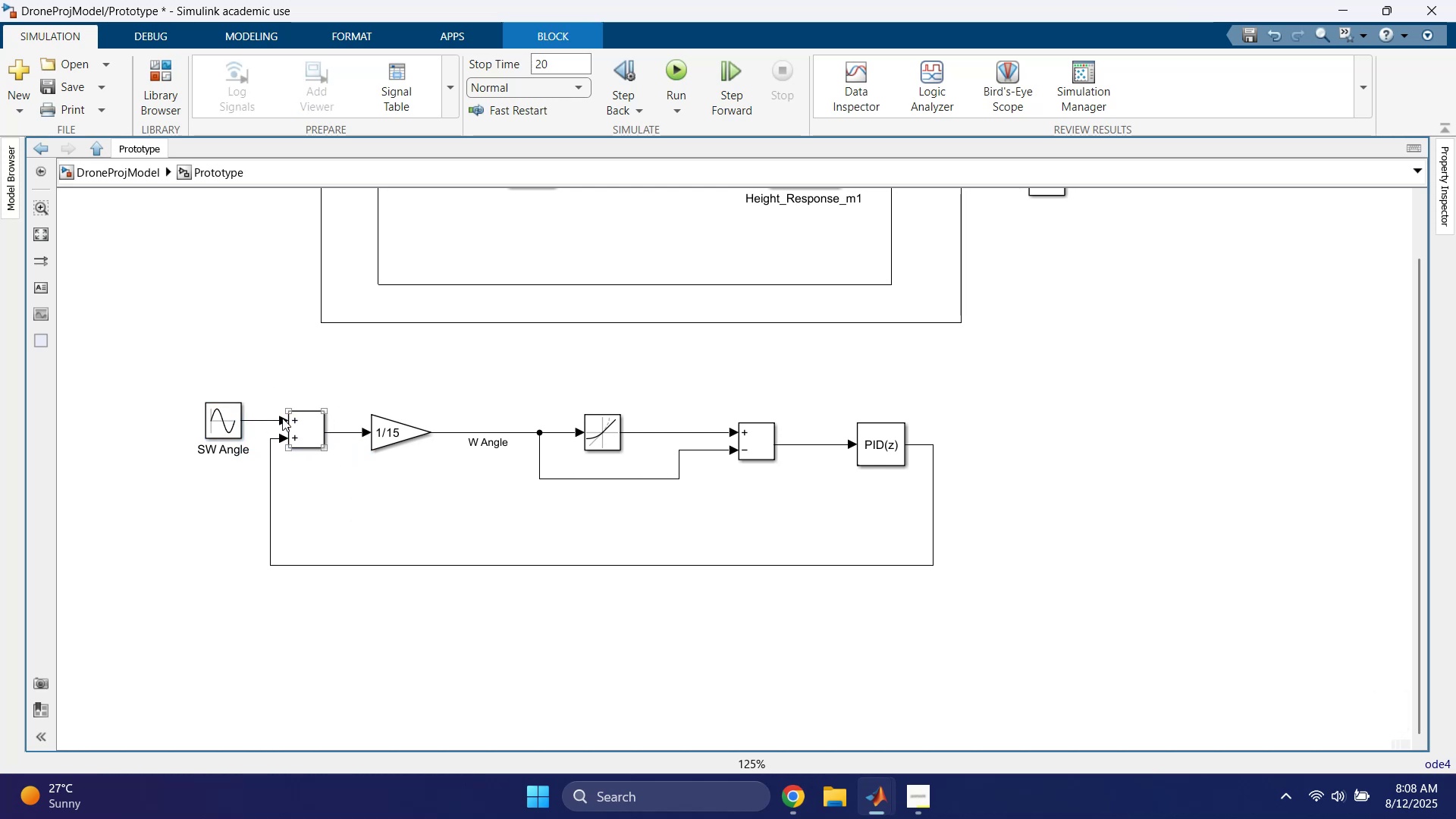 
left_click_drag(start_coordinate=[196, 378], to_coordinate=[291, 466])
 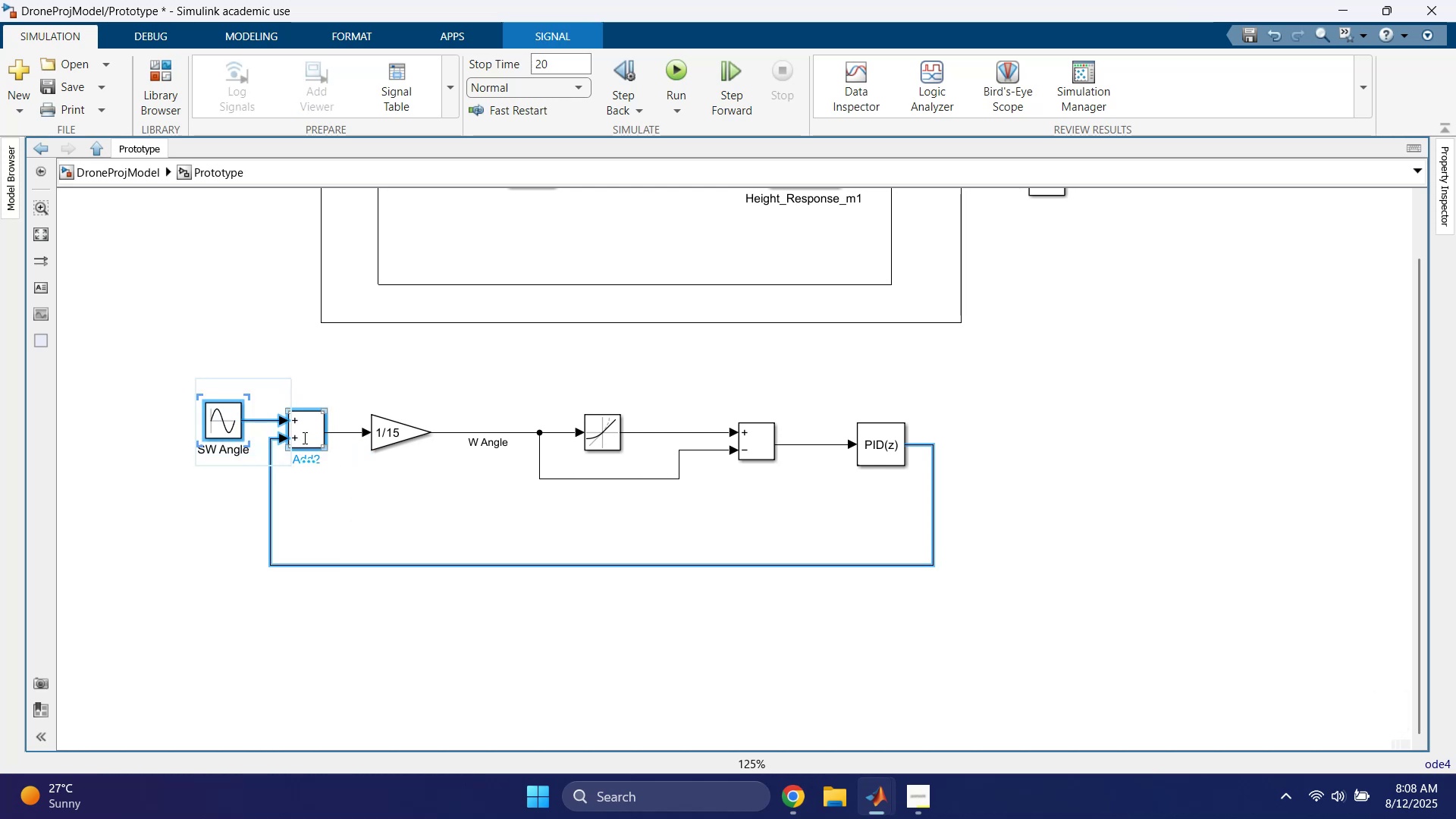 
left_click_drag(start_coordinate=[309, 425], to_coordinate=[242, 419])
 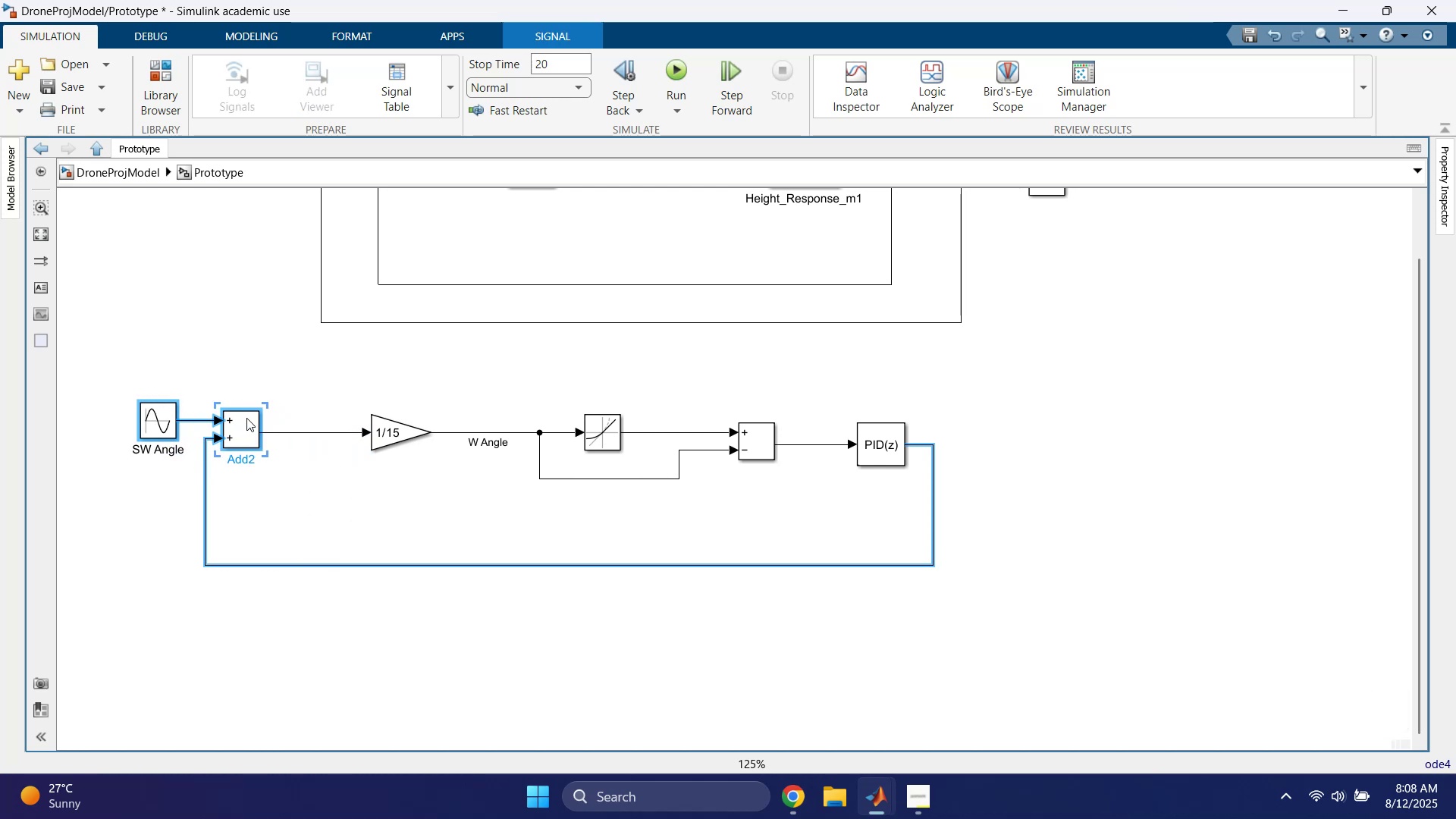 
left_click([318, 399])
 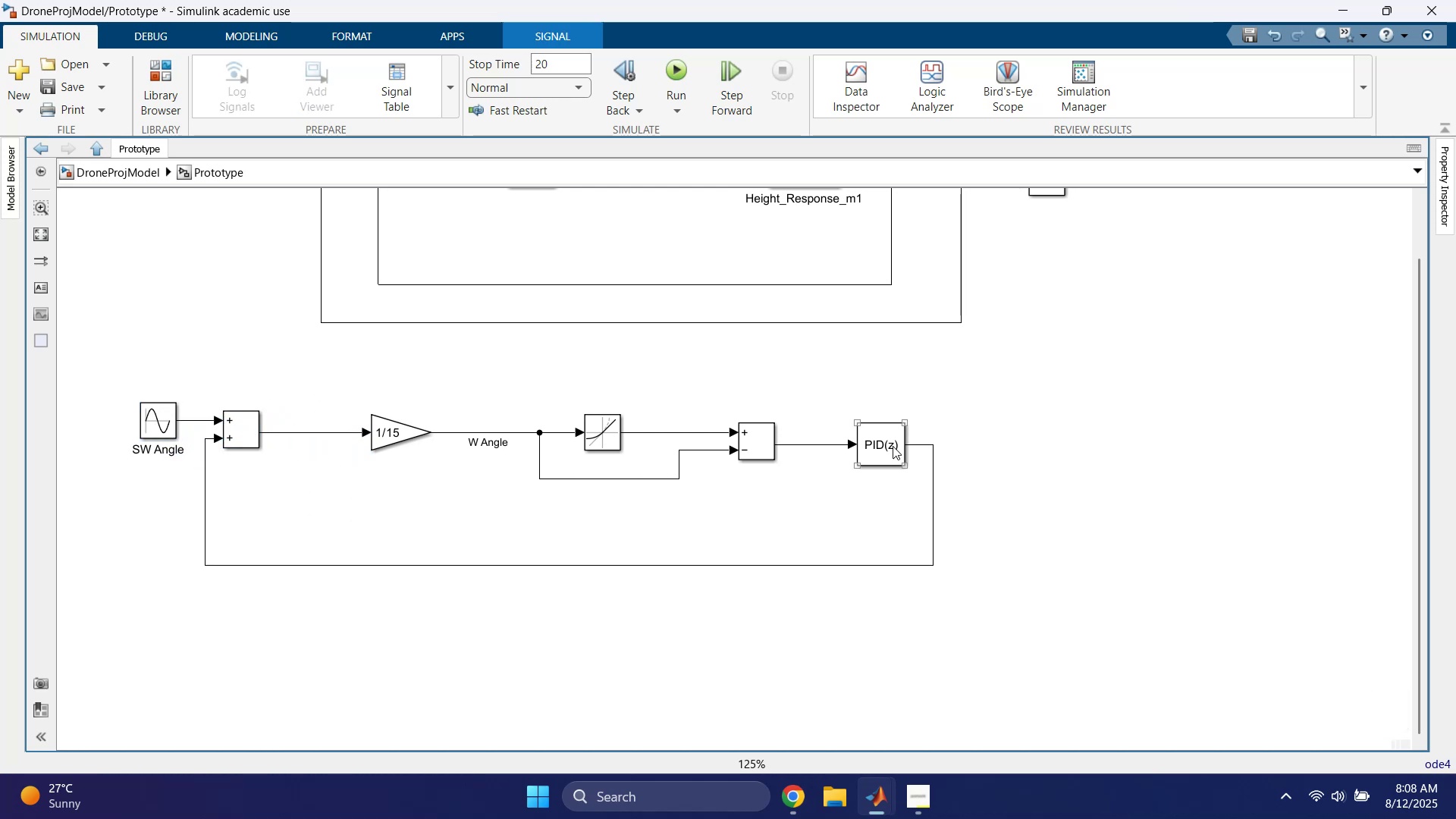 
double_click([957, 416])
 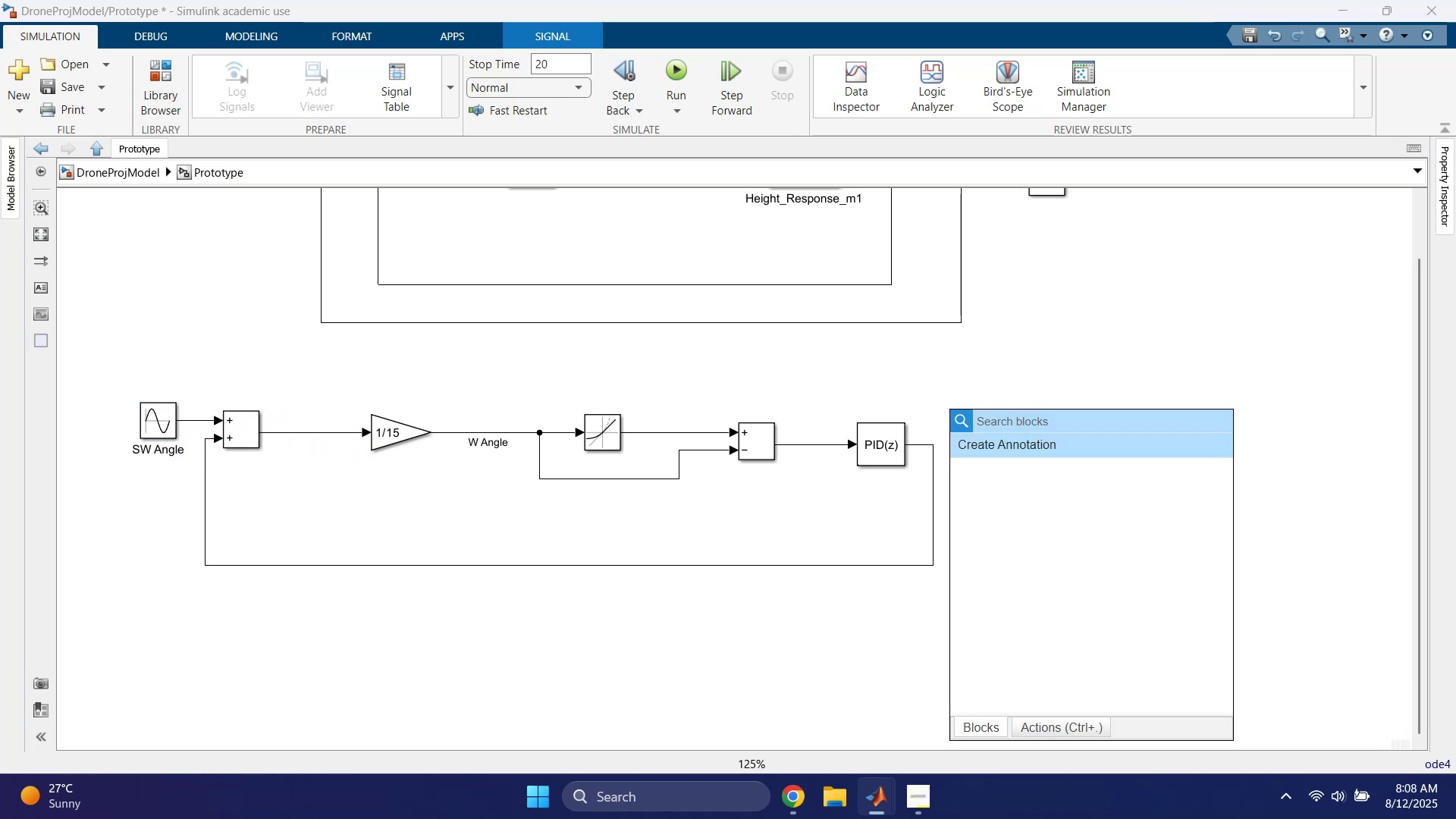 
type(scope)
 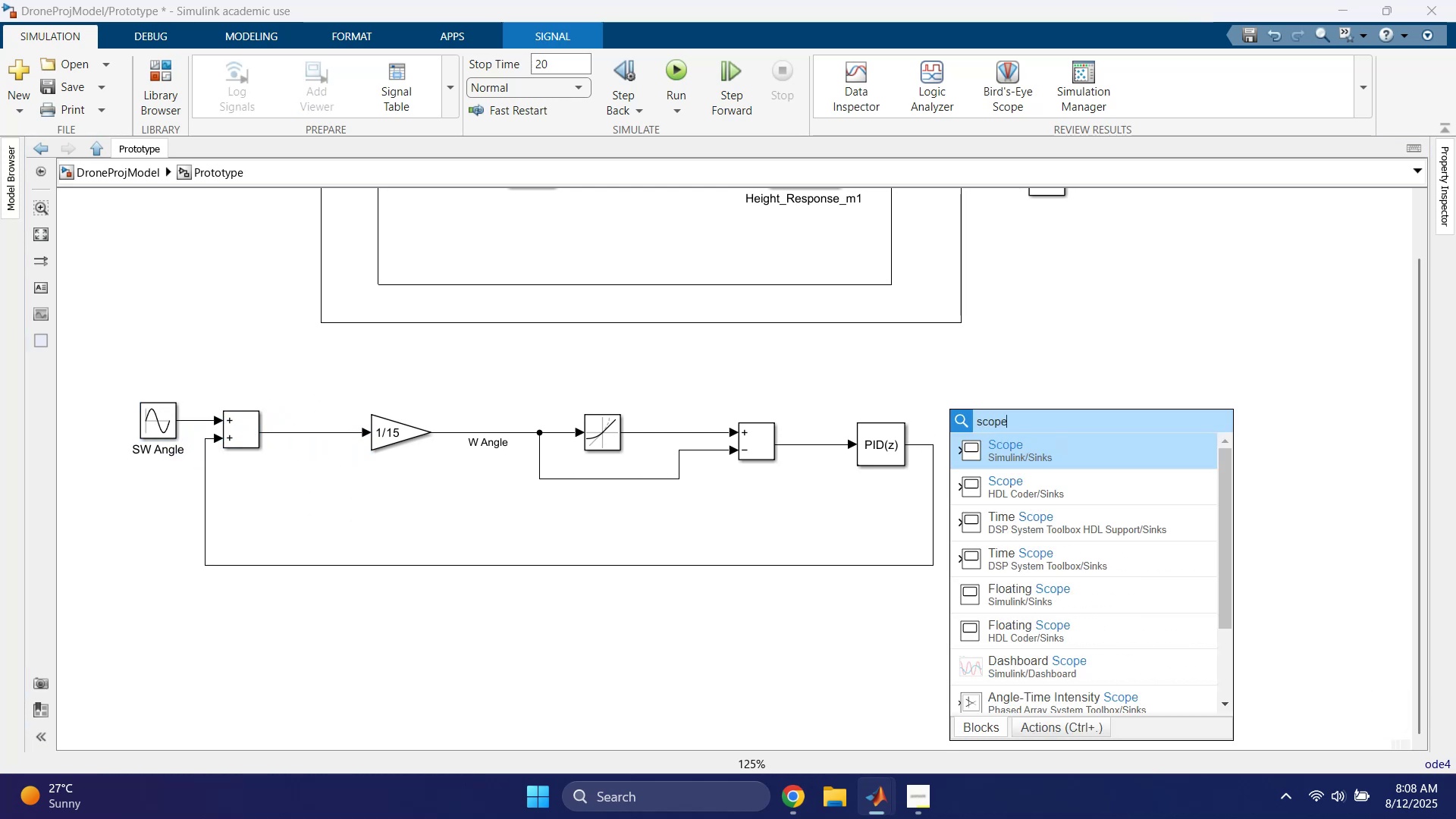 
key(Enter)
 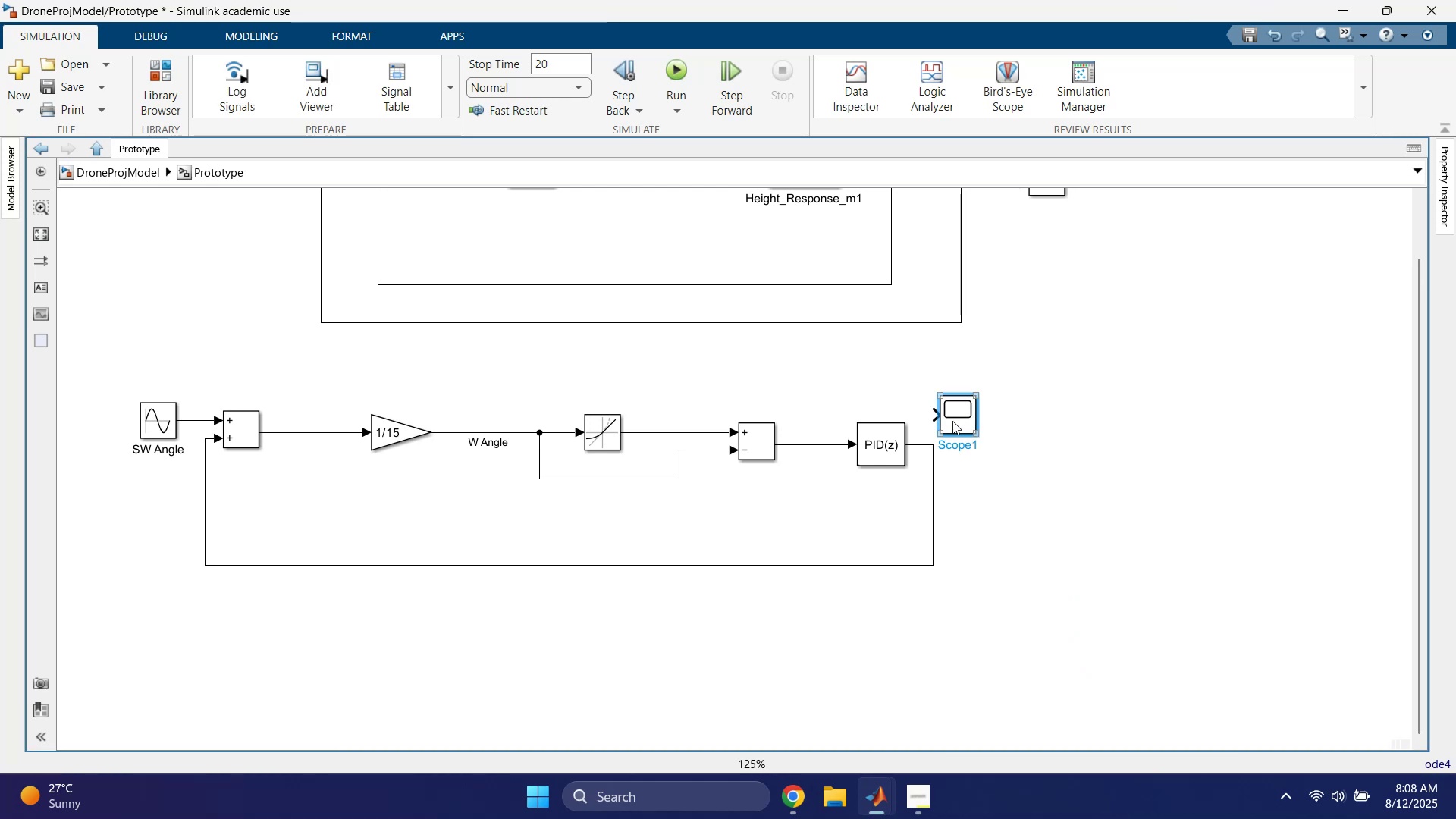 
left_click_drag(start_coordinate=[956, 420], to_coordinate=[1008, 393])
 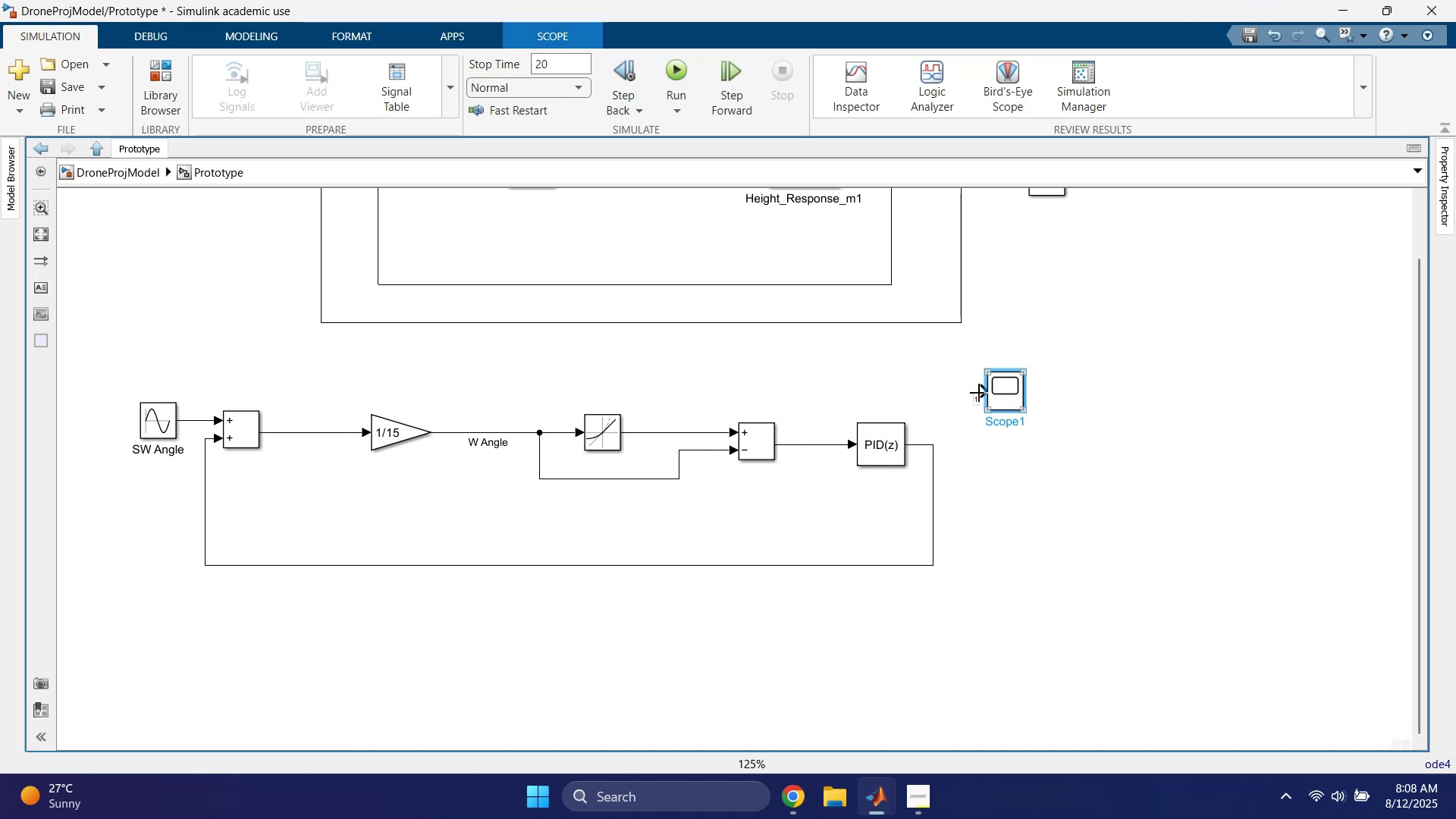 
wait(7.3)
 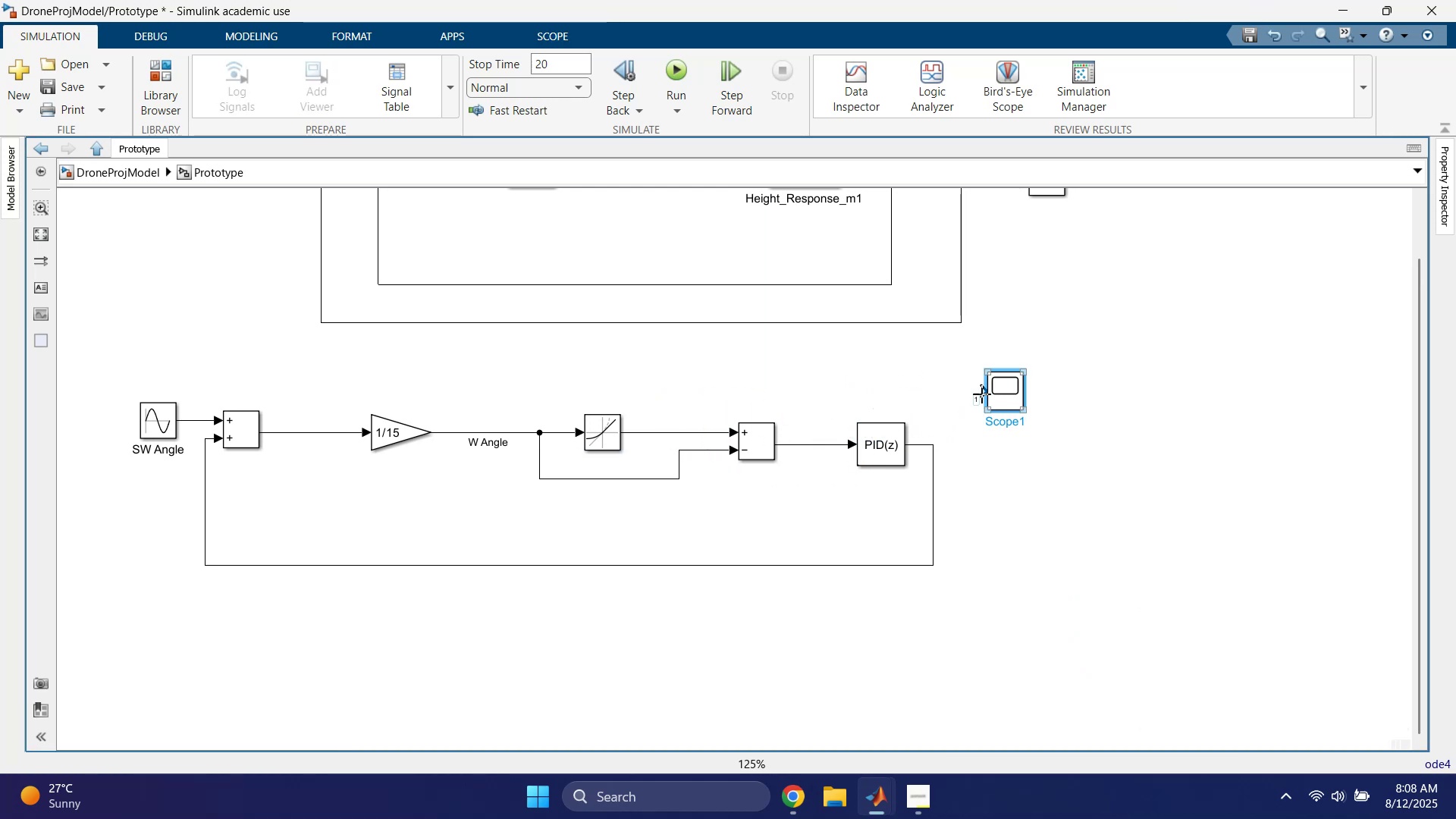 
left_click_drag(start_coordinate=[979, 393], to_coordinate=[821, 443])
 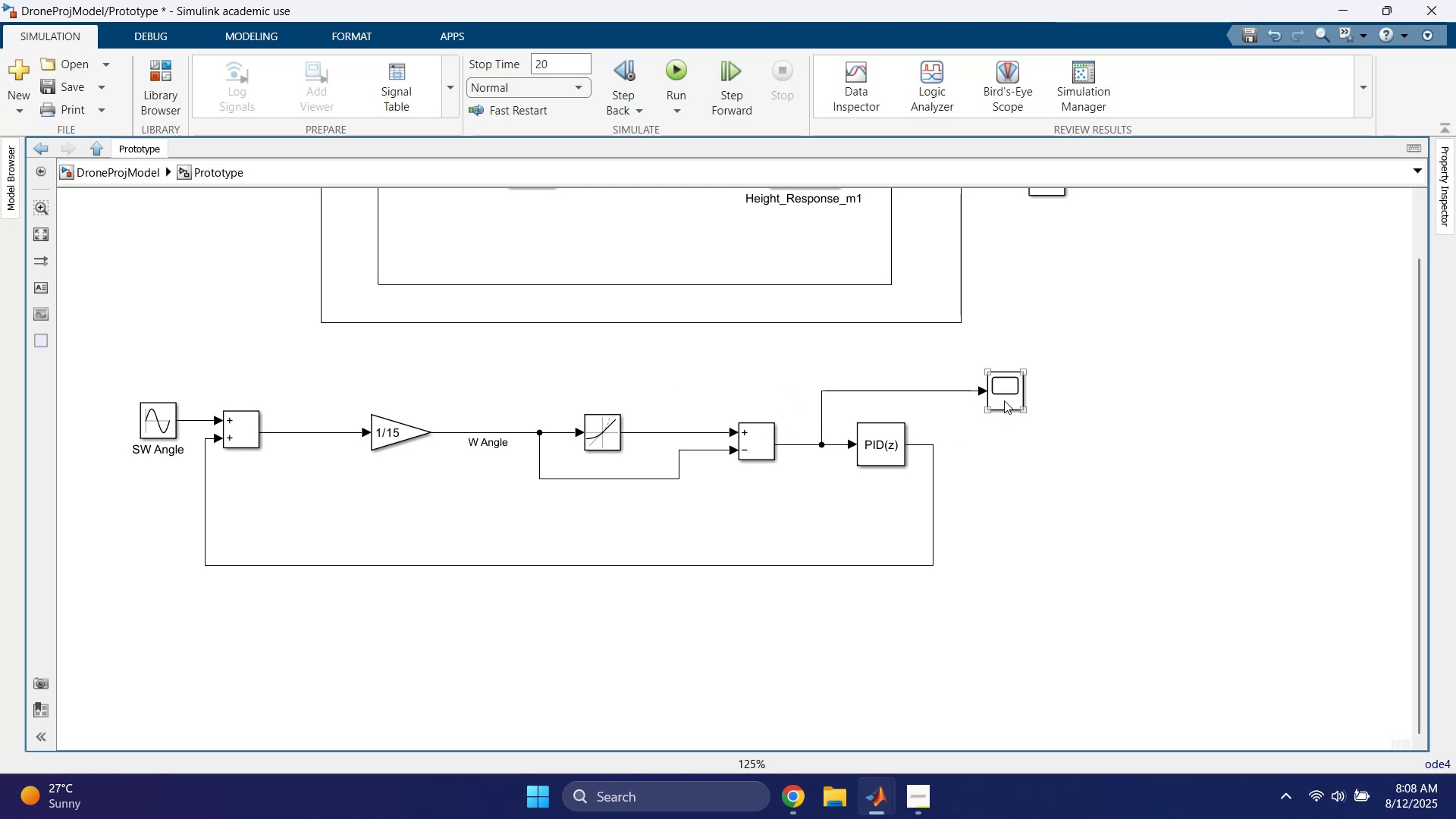 
double_click([1004, 400])
 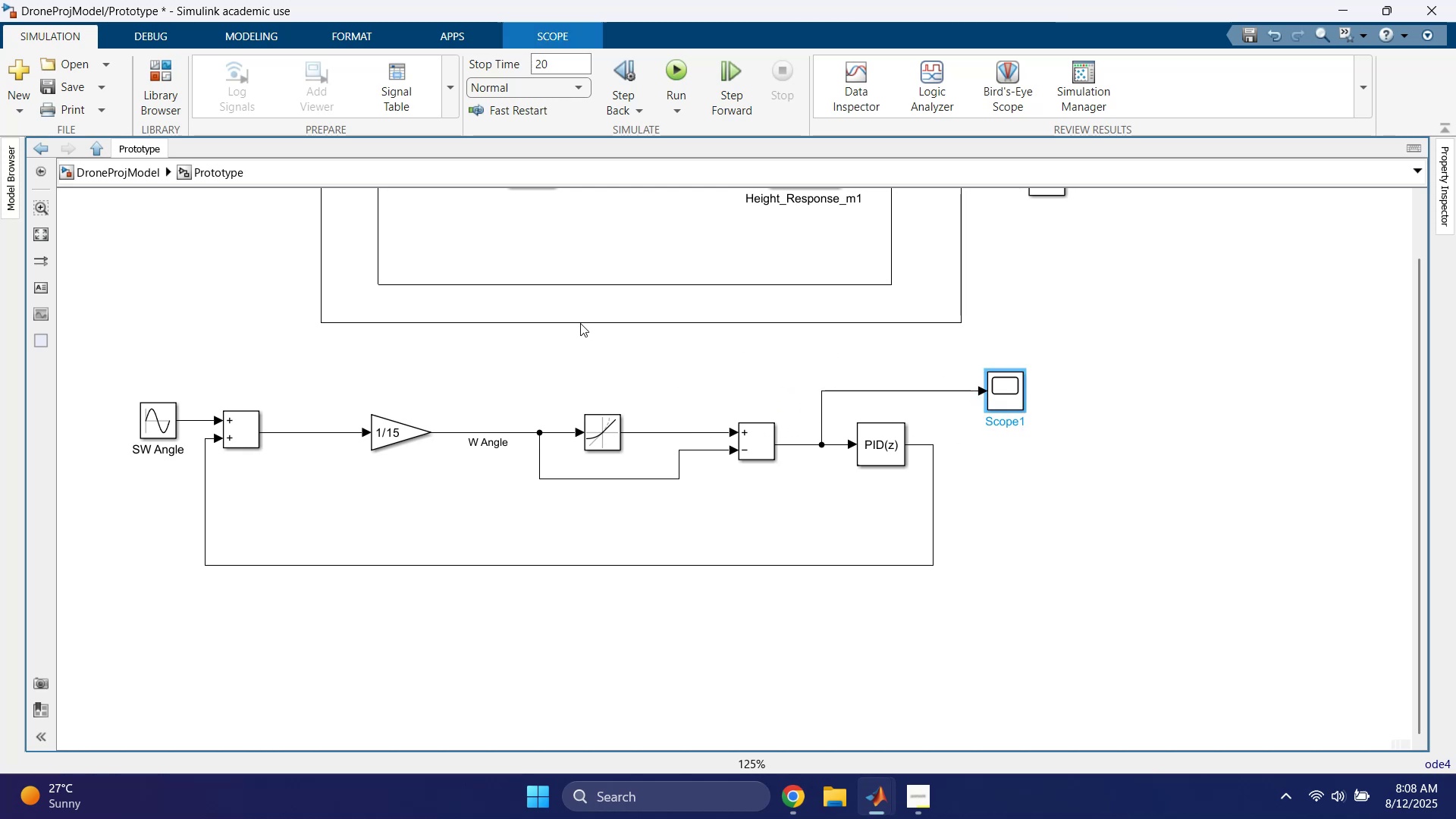 
mouse_move([394, 227])
 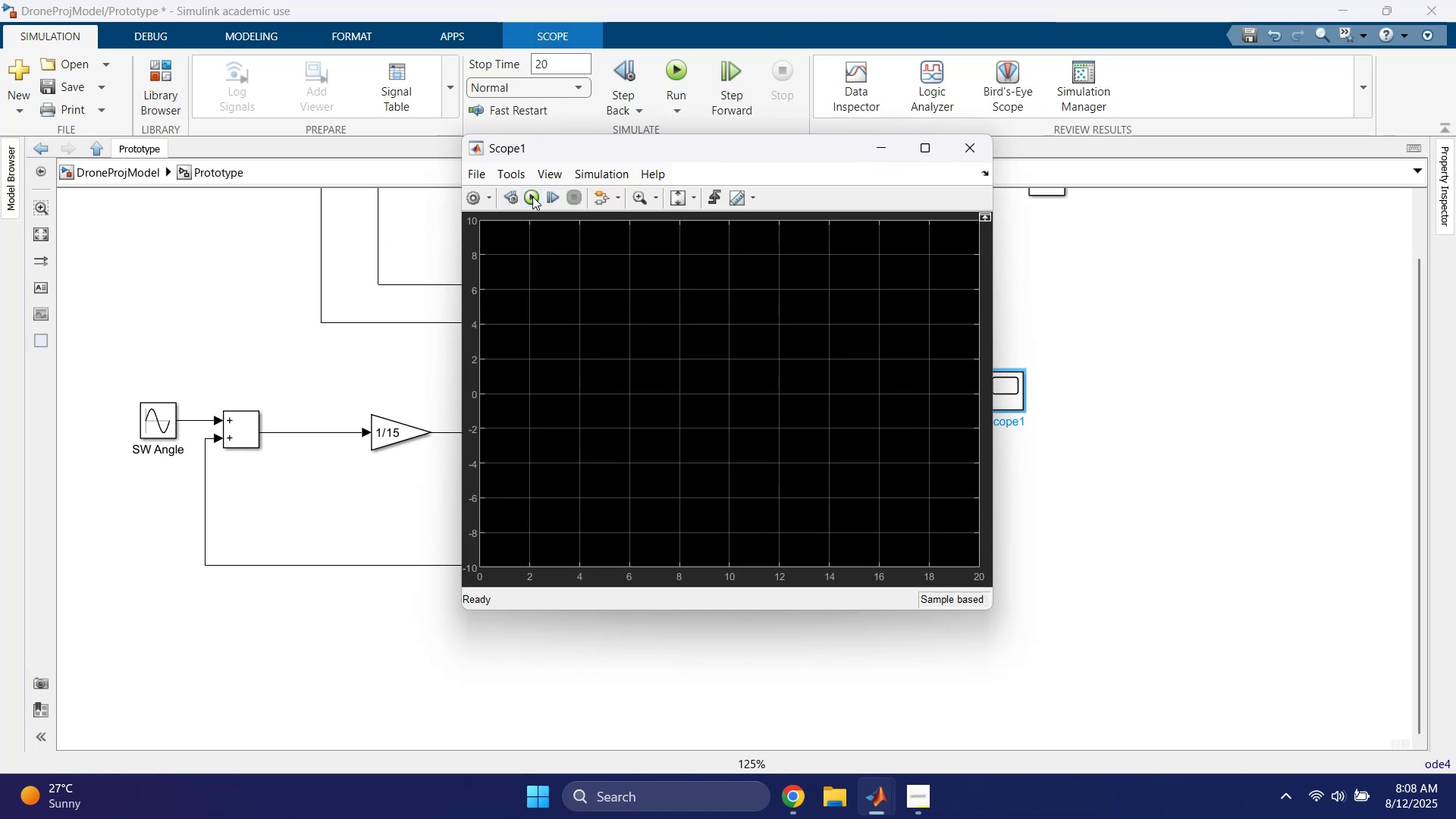 
left_click([536, 193])
 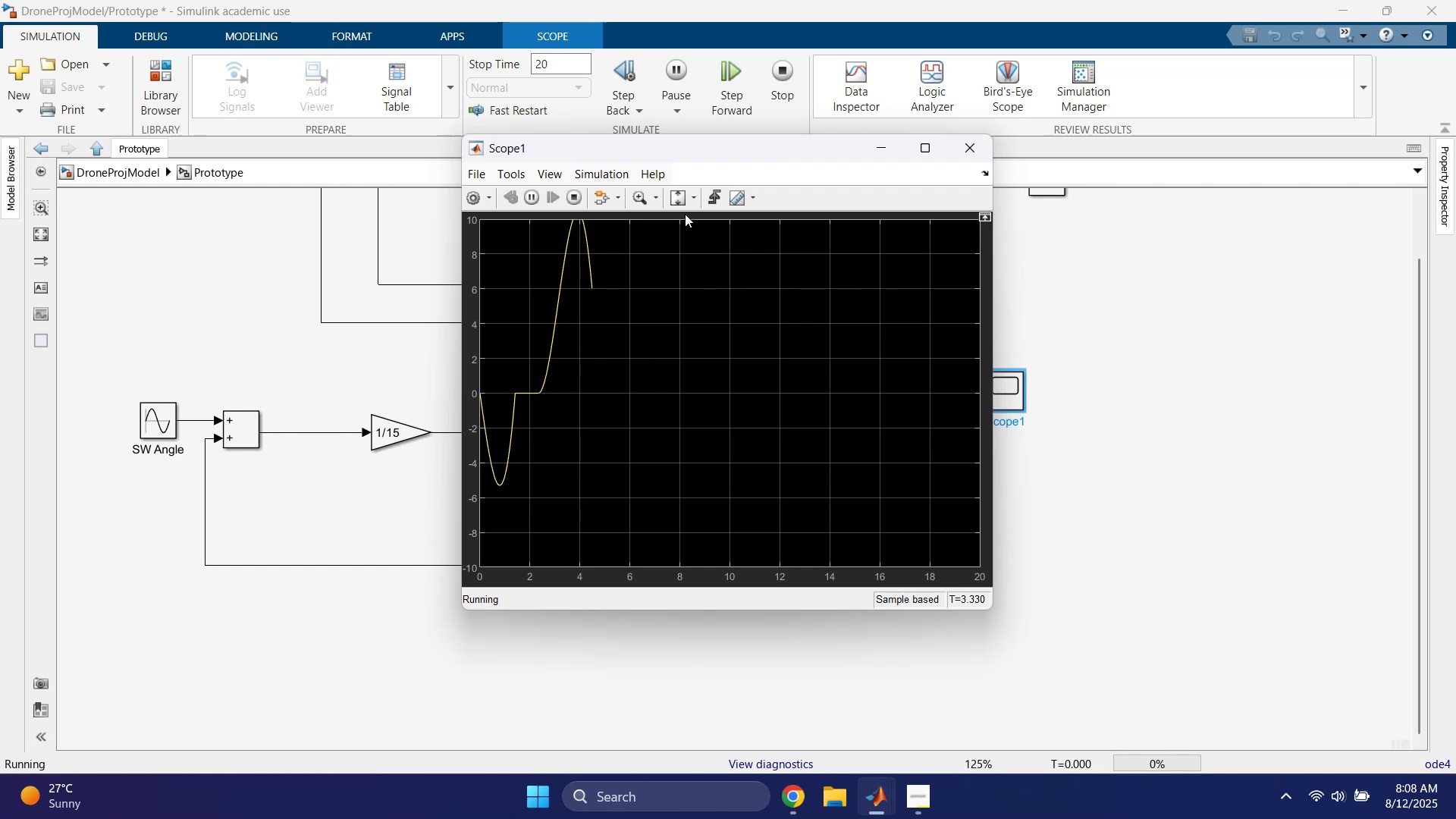 
wait(7.39)
 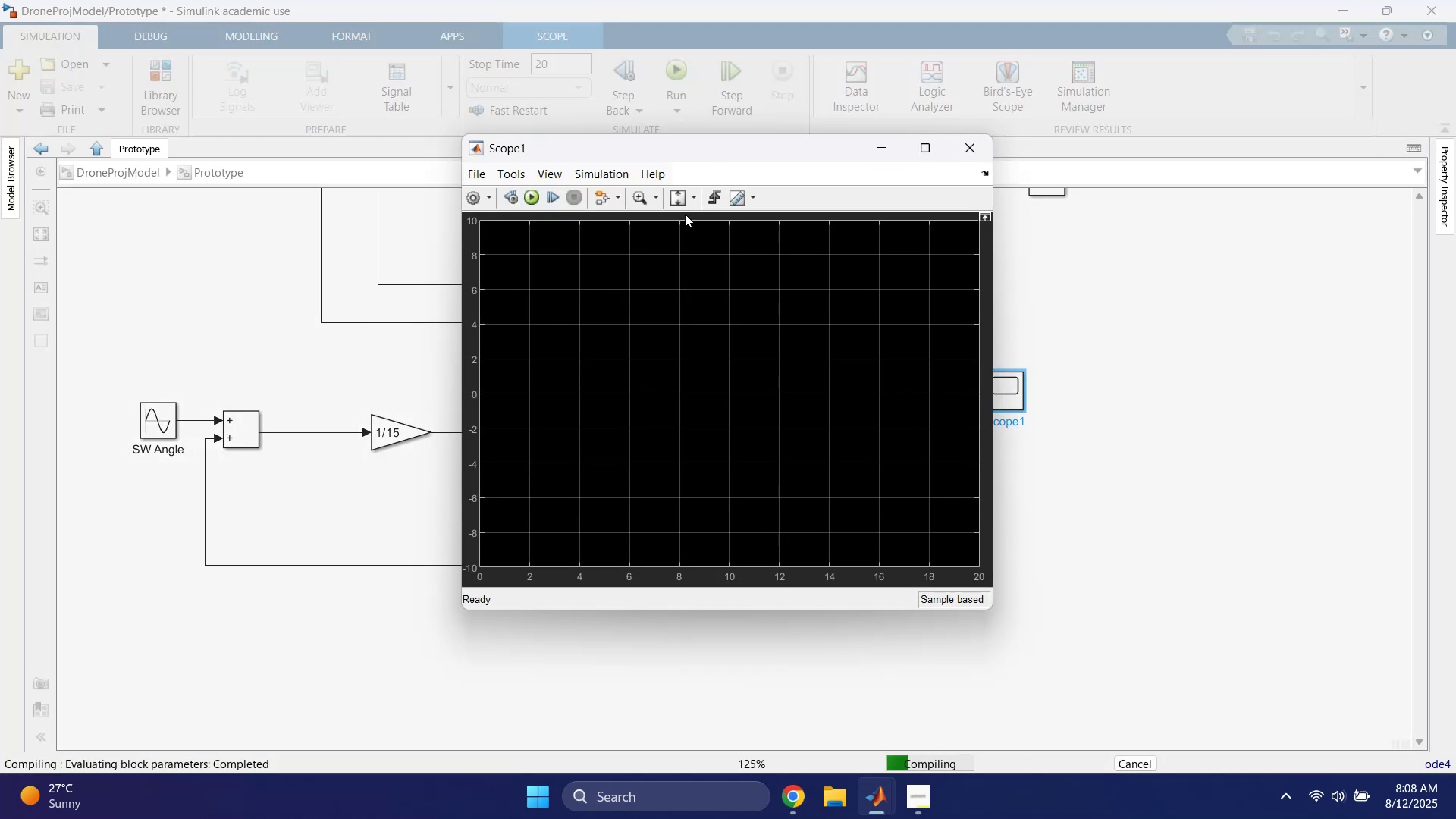 
left_click_drag(start_coordinate=[742, 151], to_coordinate=[796, 222])
 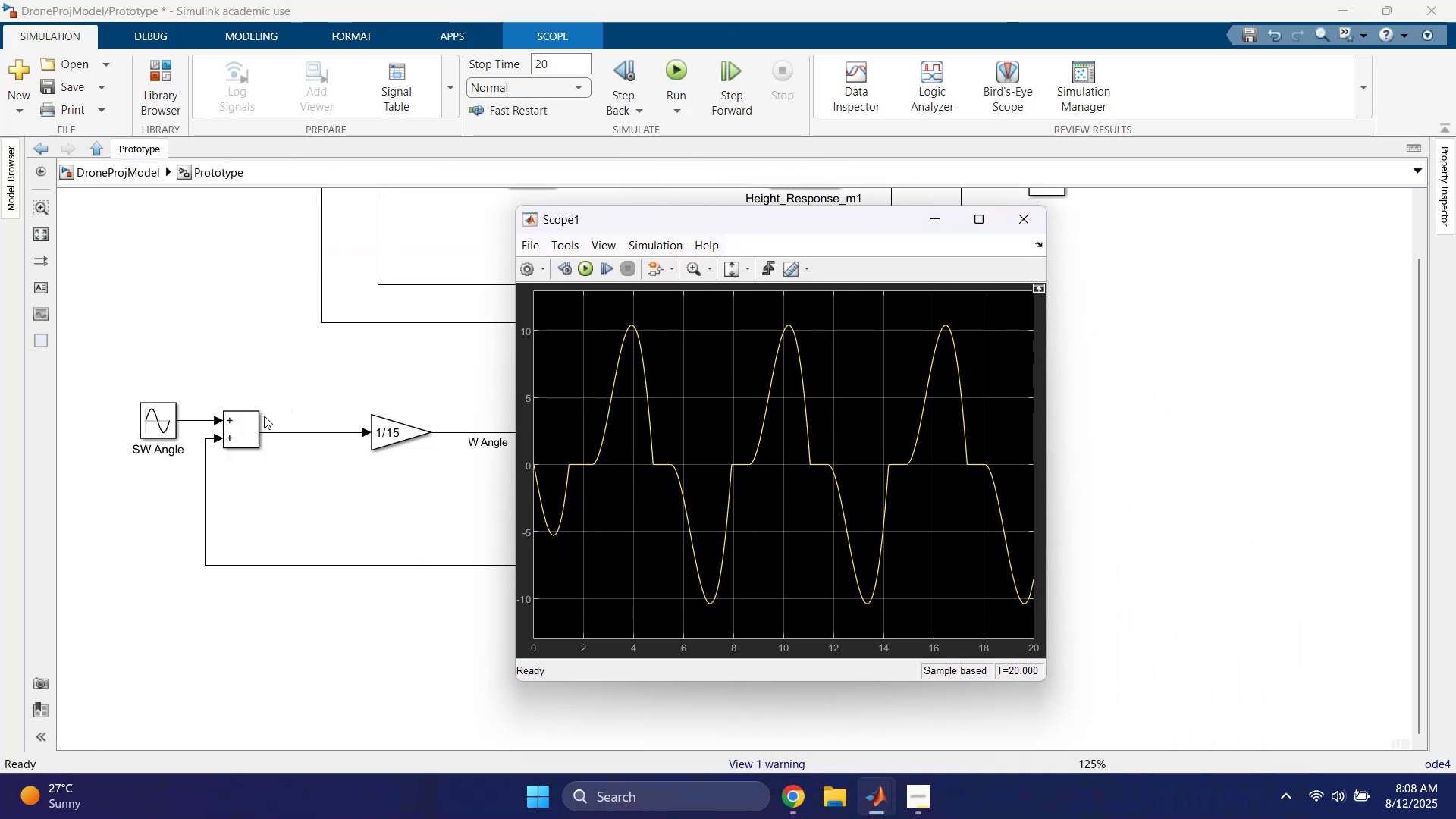 
double_click([246, 427])
 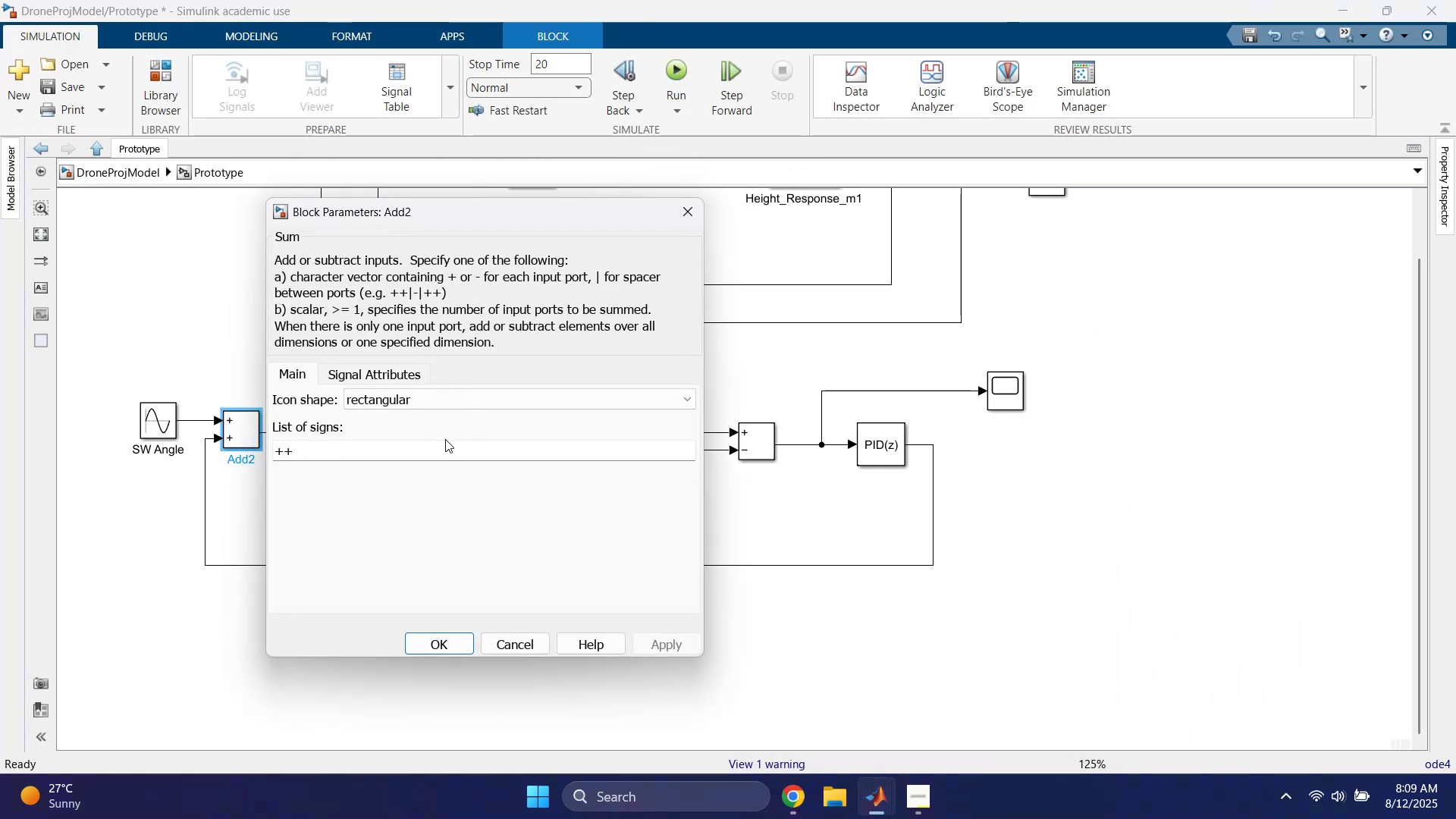 
double_click([441, 447])
 